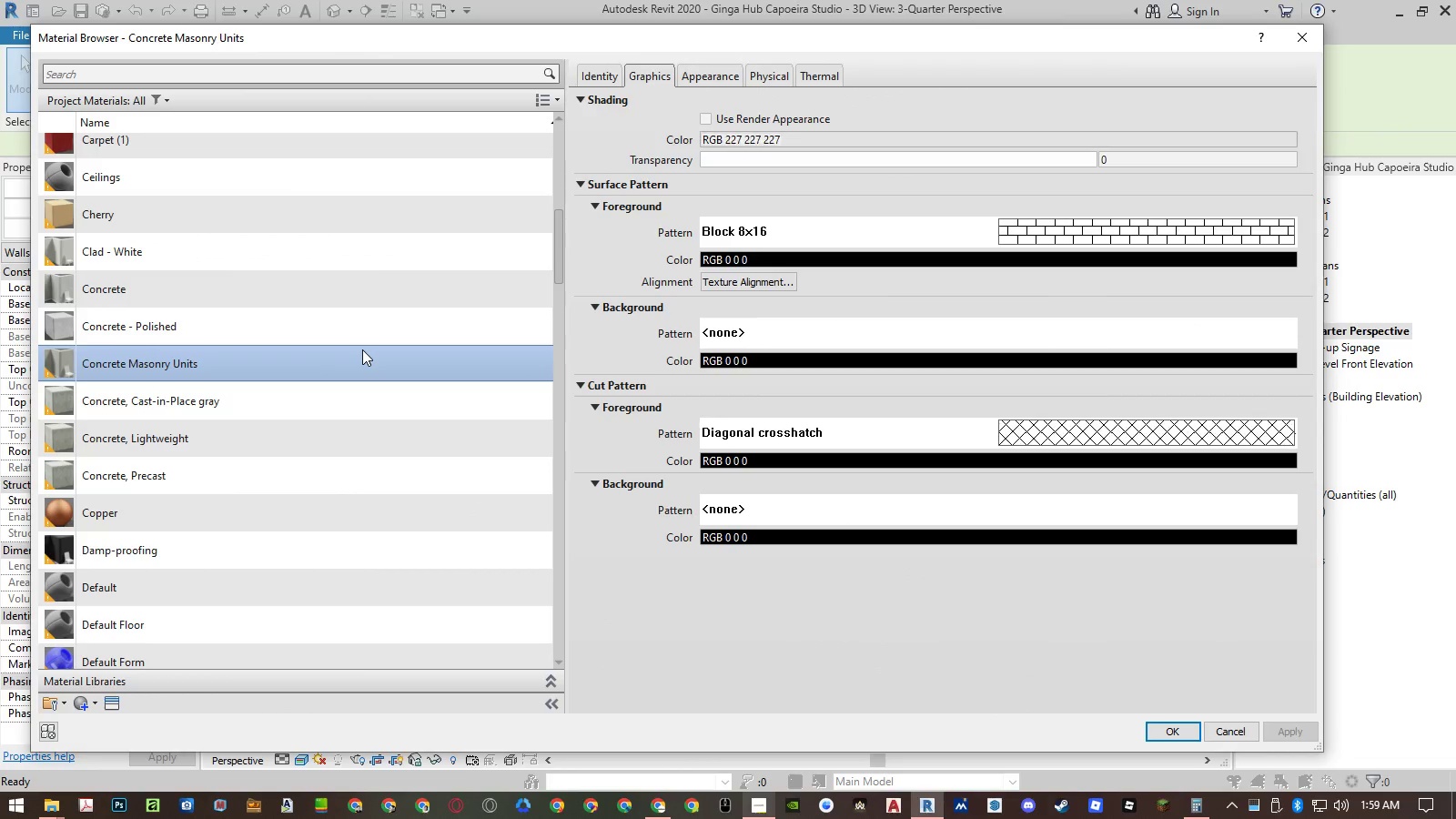 
type(ge)
 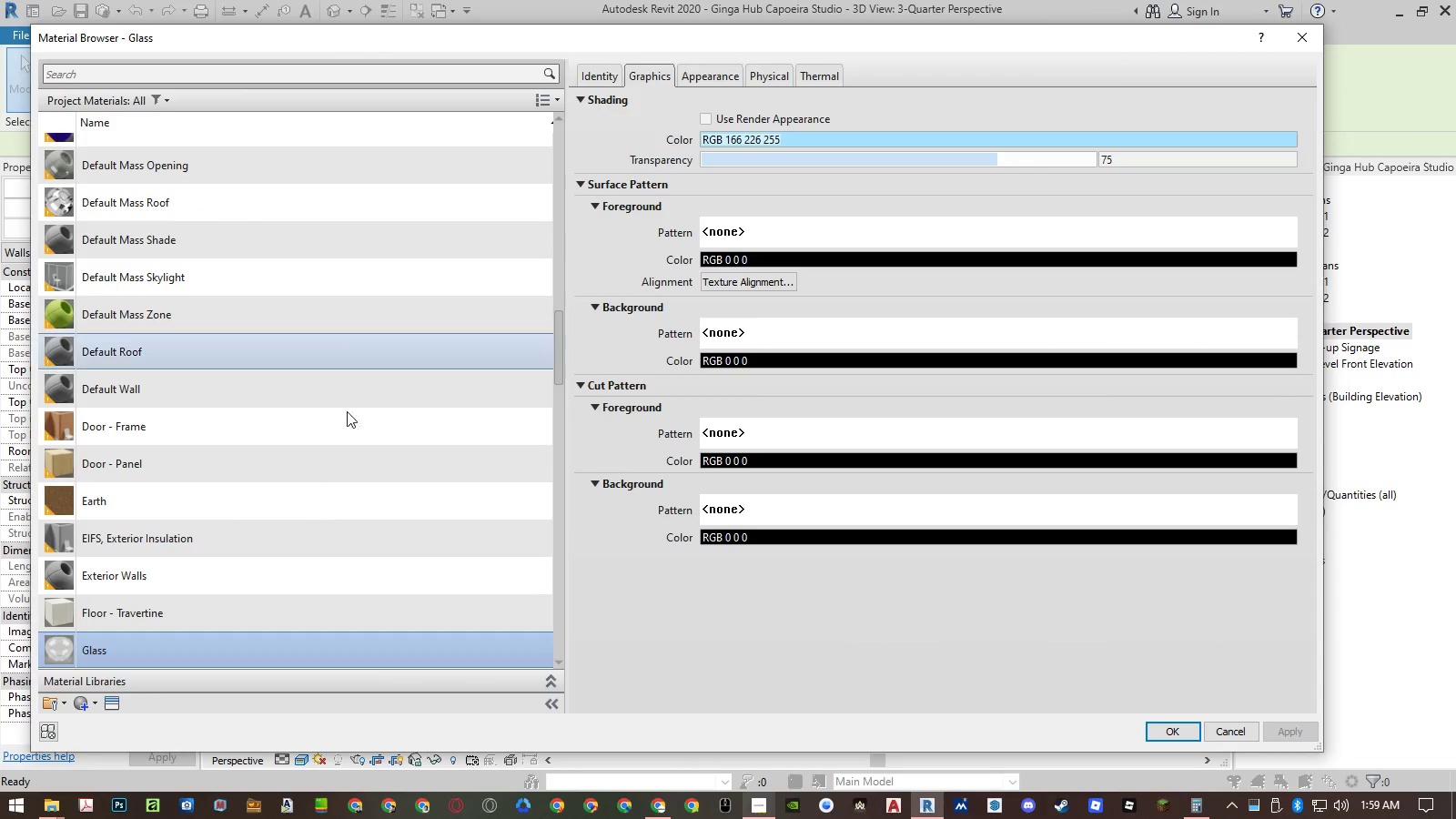 
scroll: coordinate [263, 543], scroll_direction: down, amount: 4.0
 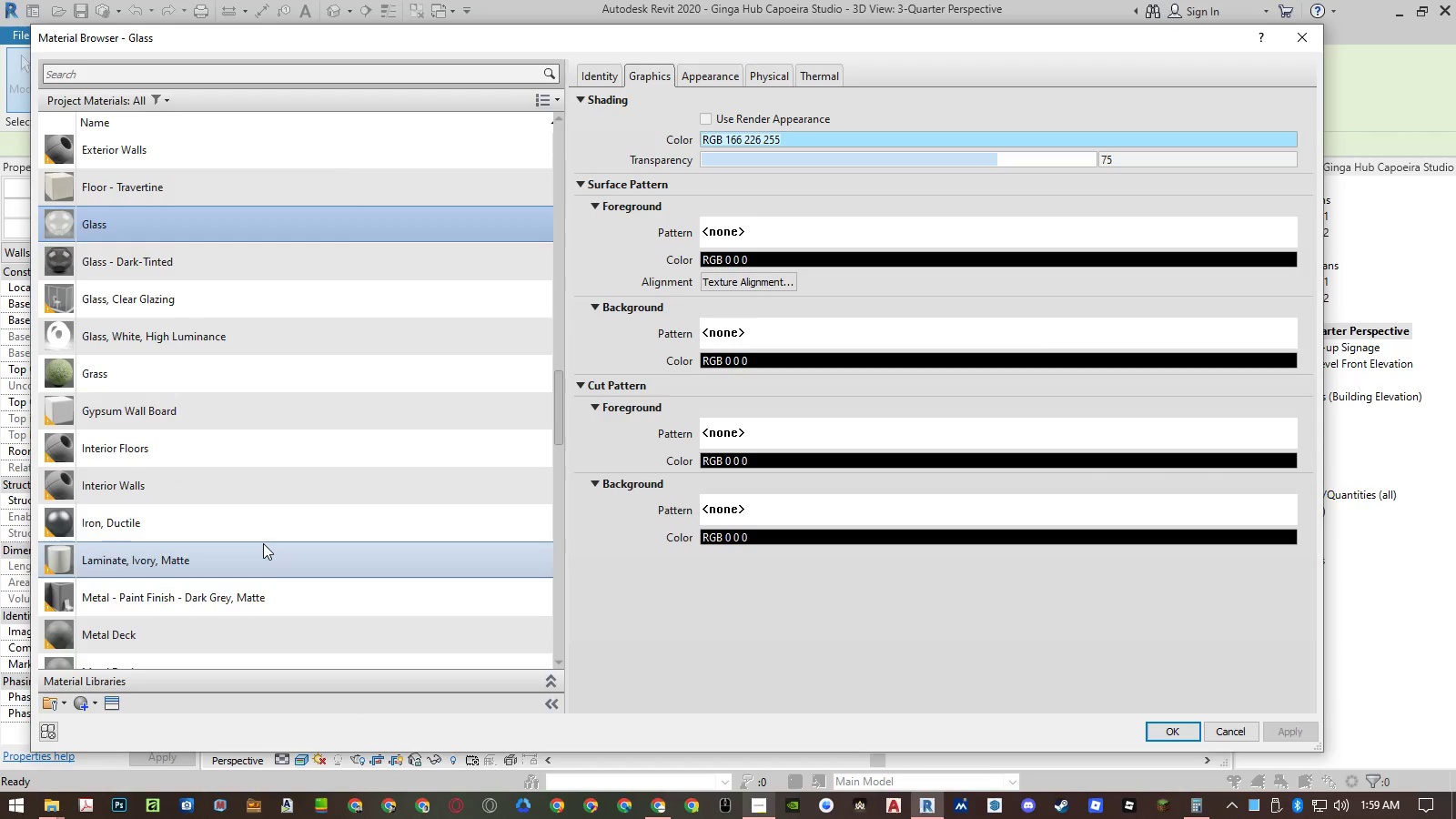 
scroll: coordinate [263, 543], scroll_direction: up, amount: 1.0
 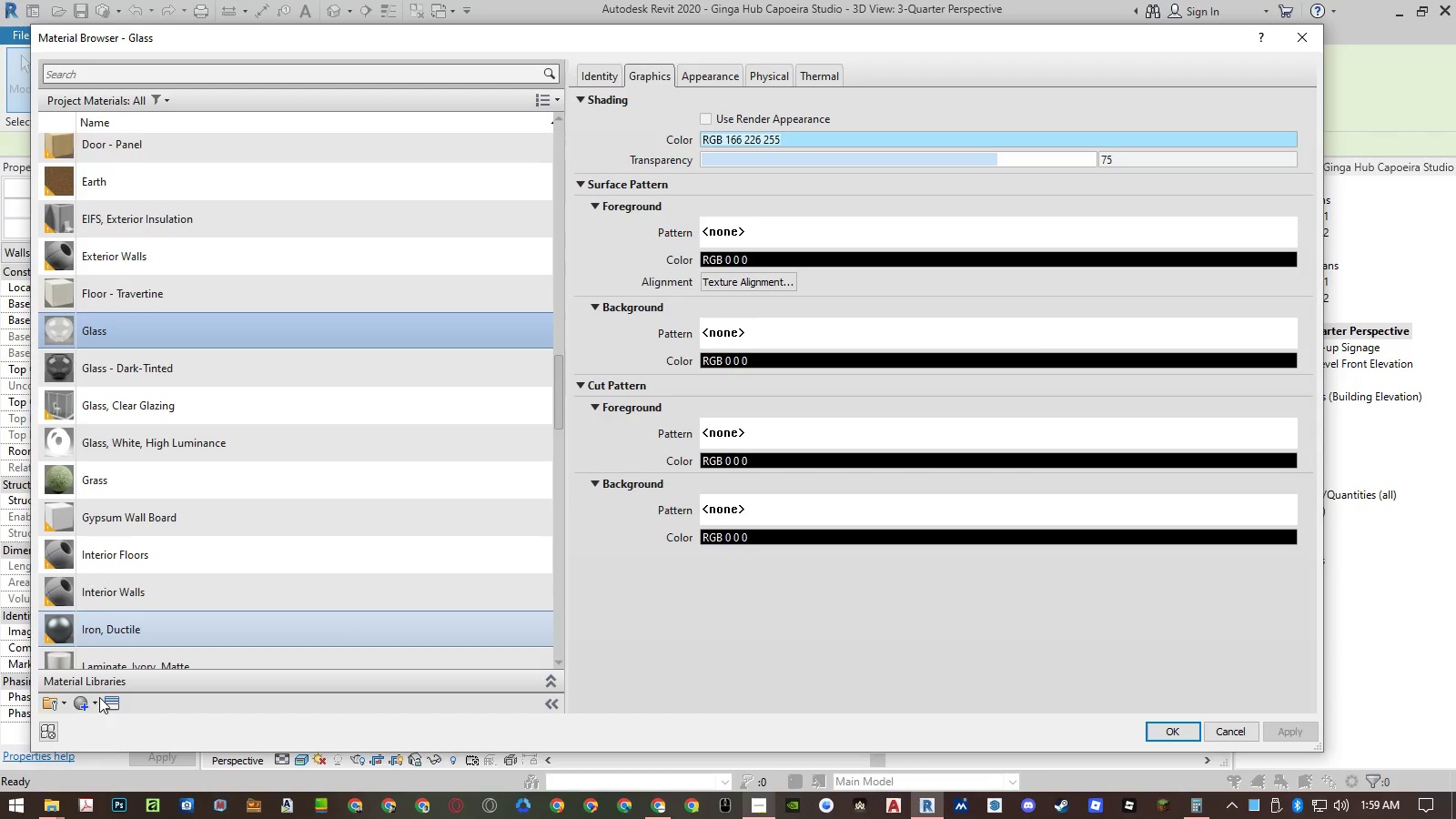 
left_click([89, 705])
 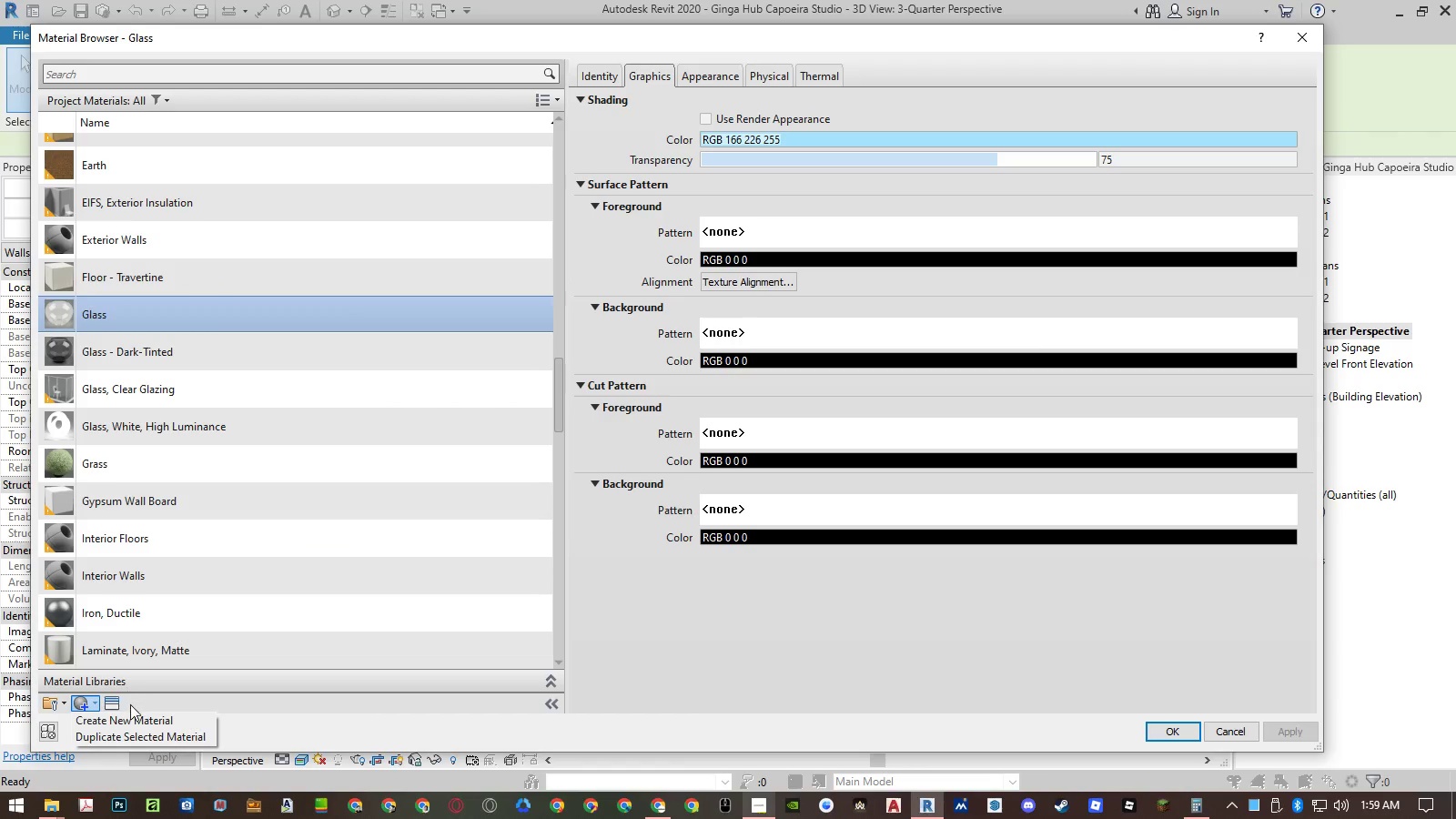 
left_click([130, 718])
 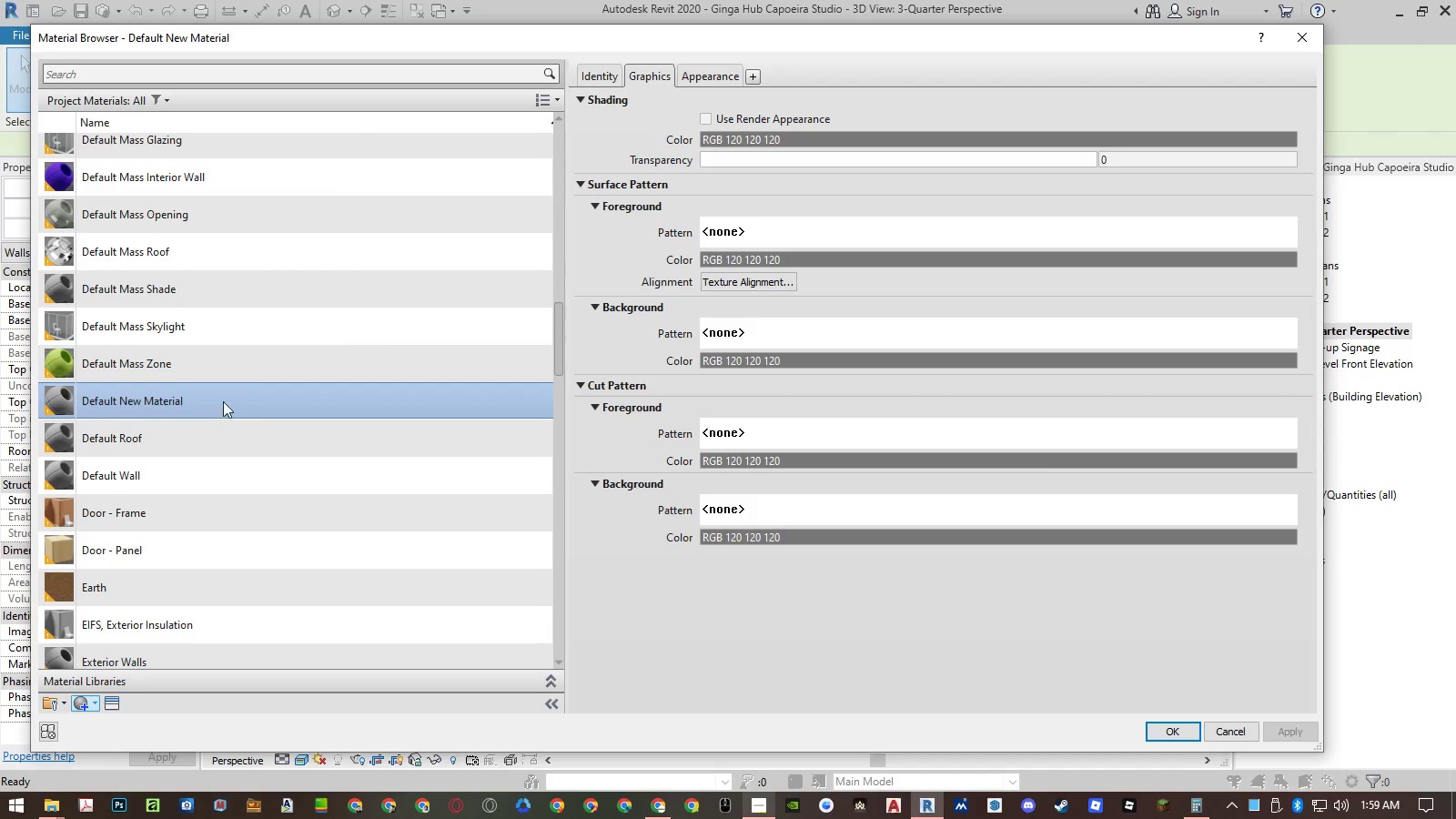 
right_click([154, 399])
 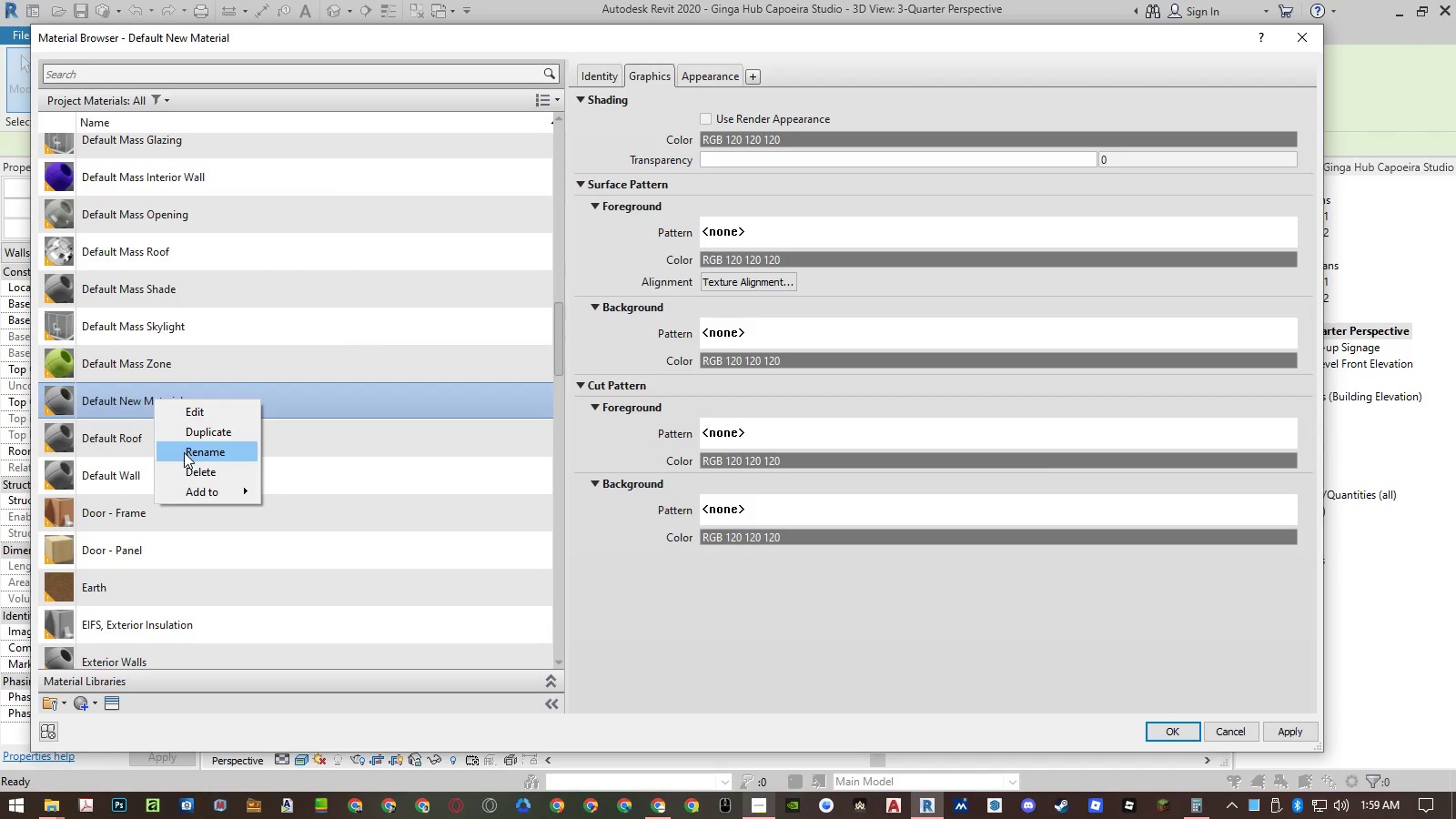 
left_click([184, 452])
 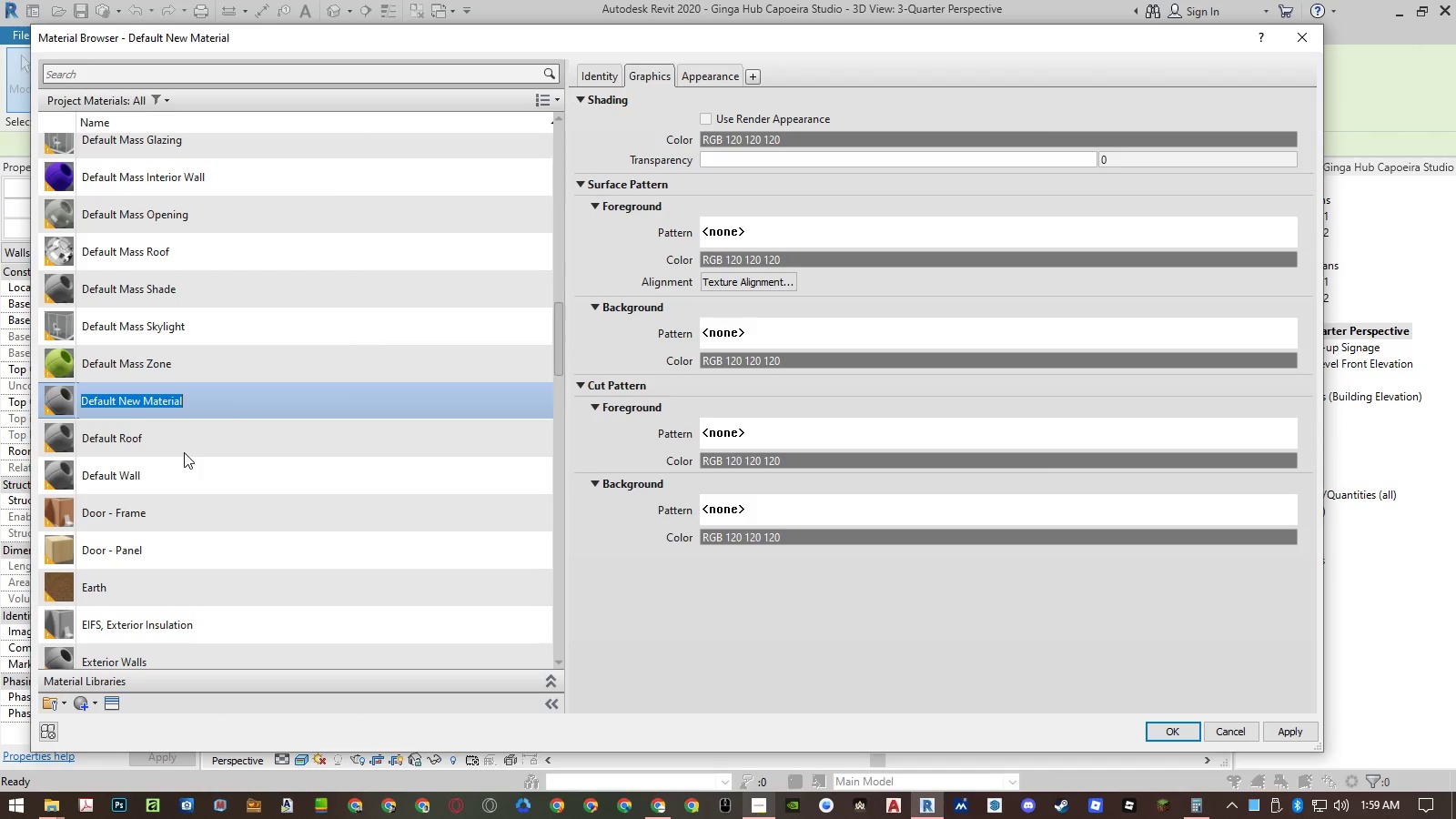 
type(Gere)
key(Backspace)
key(Backspace)
type(neric Wall)
 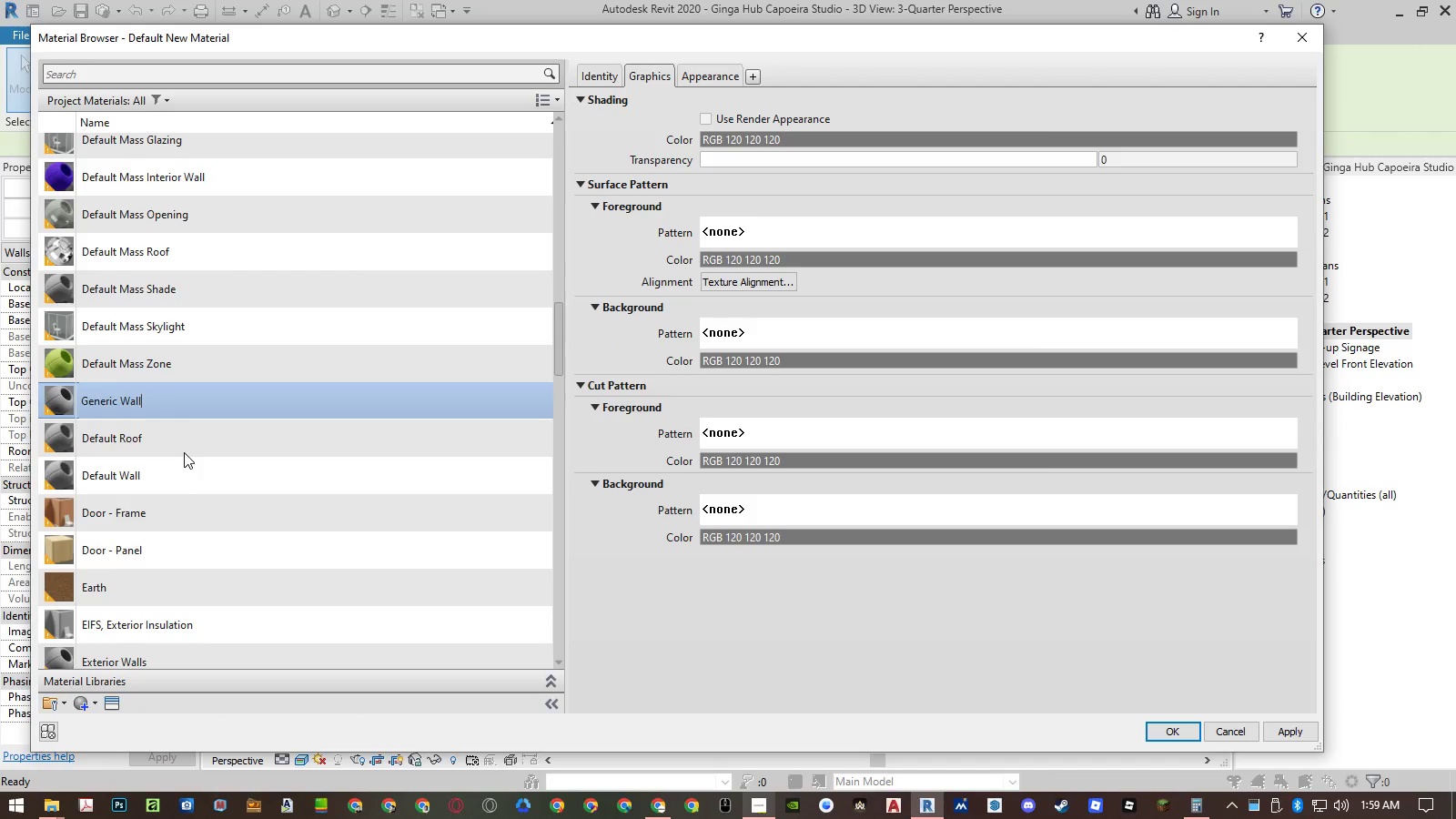 
key(Enter)
 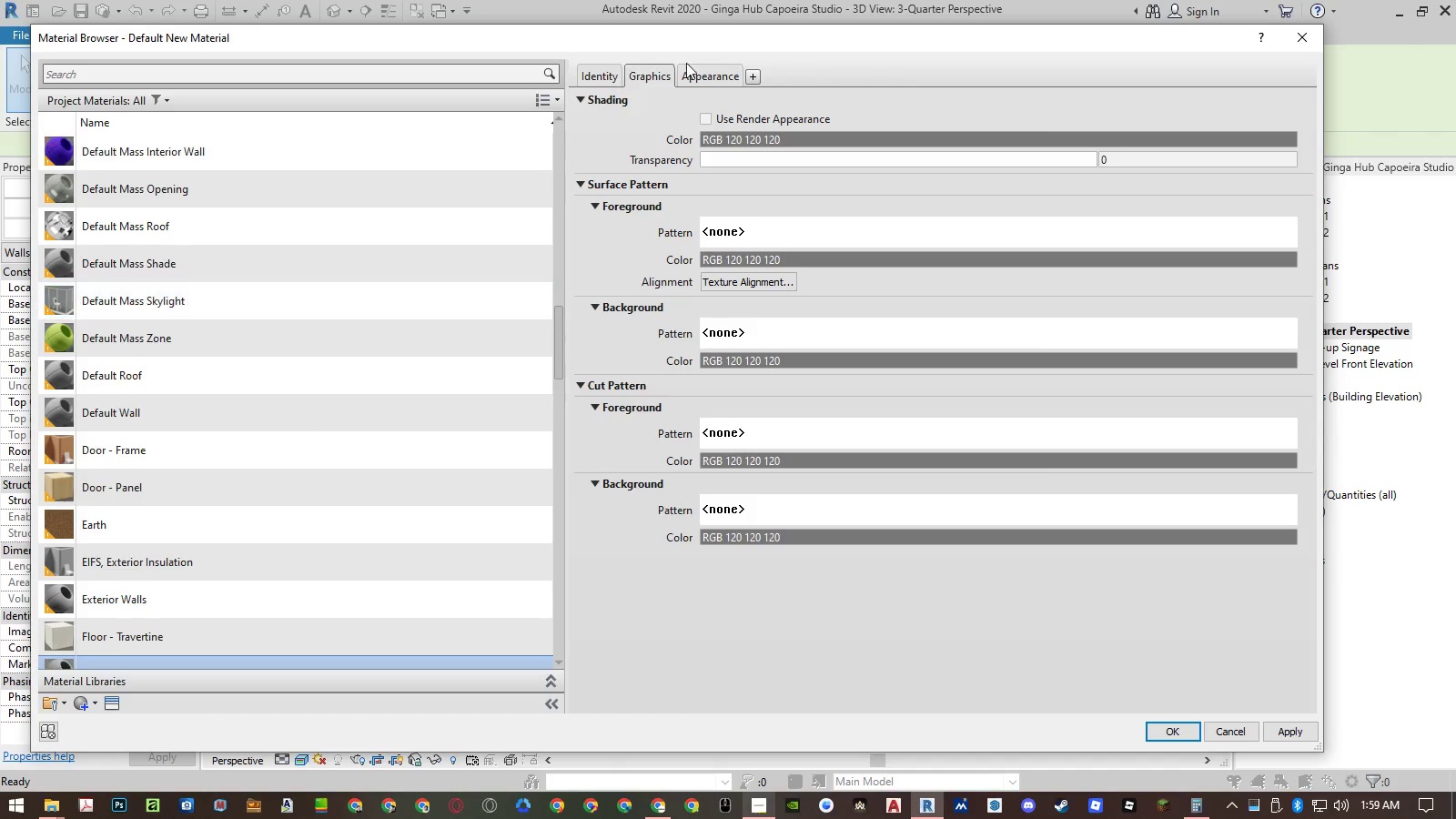 
left_click([720, 68])
 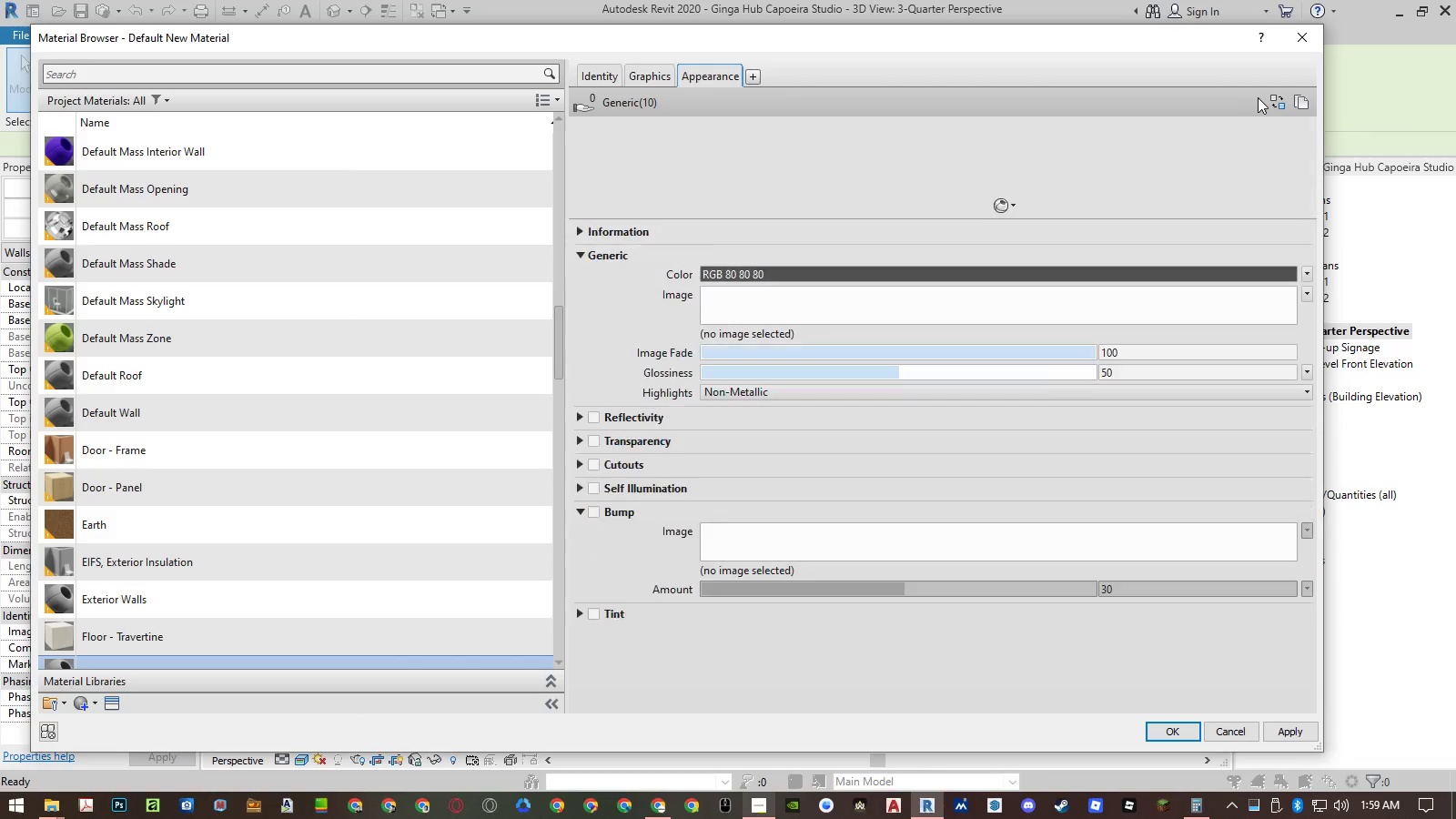 
left_click([1270, 96])
 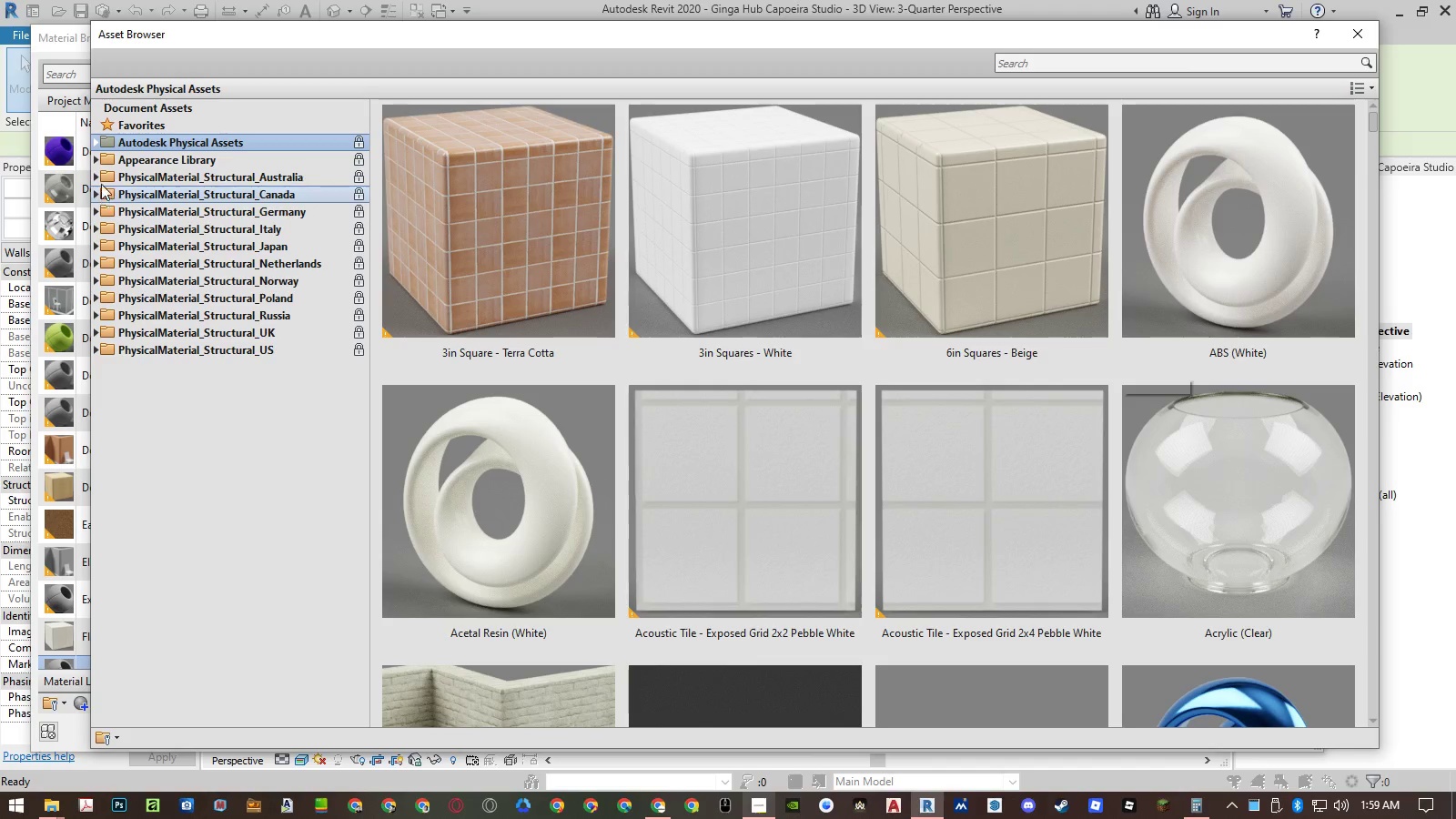 
left_click([101, 158])
 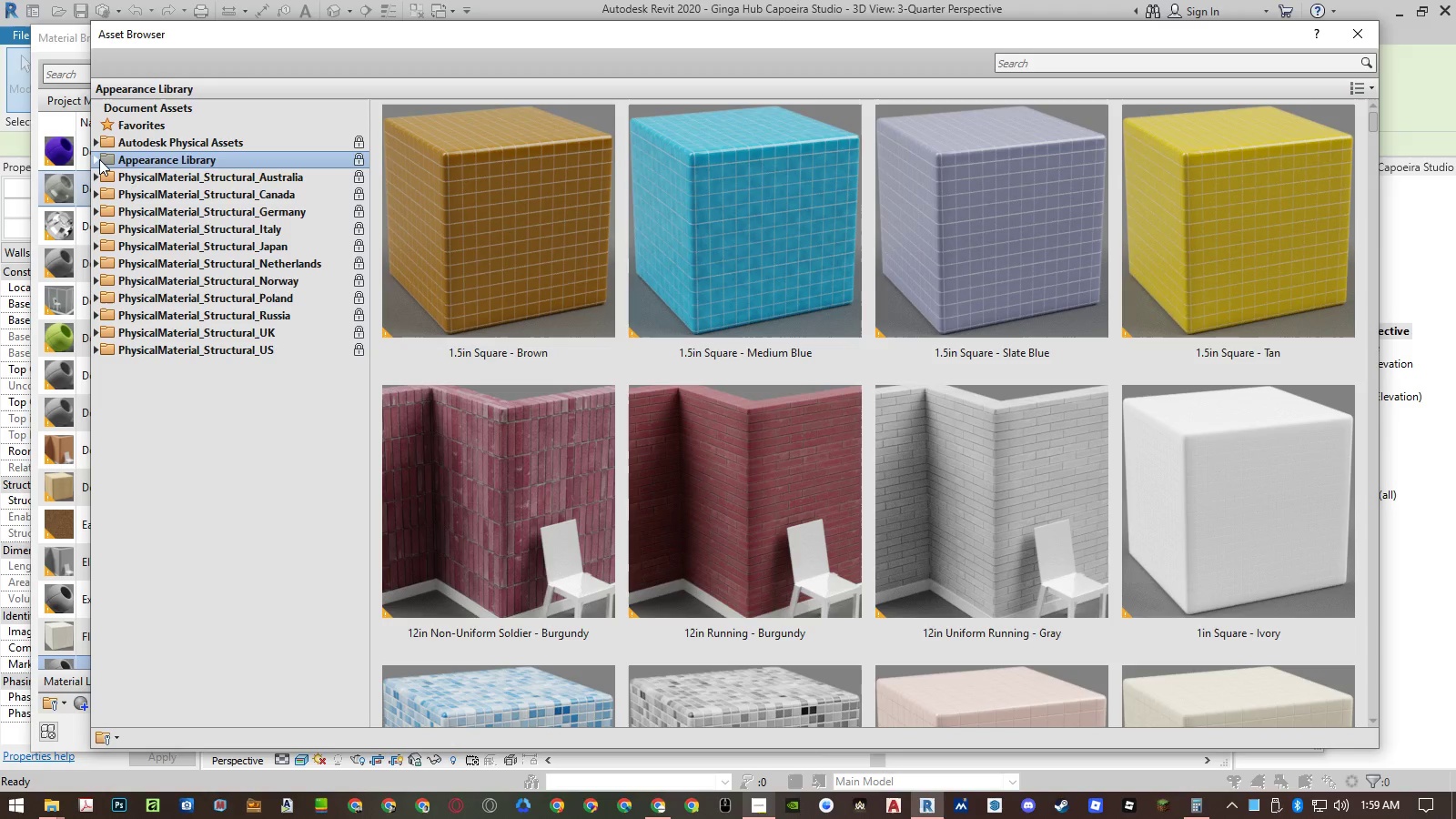 
left_click([98, 159])
 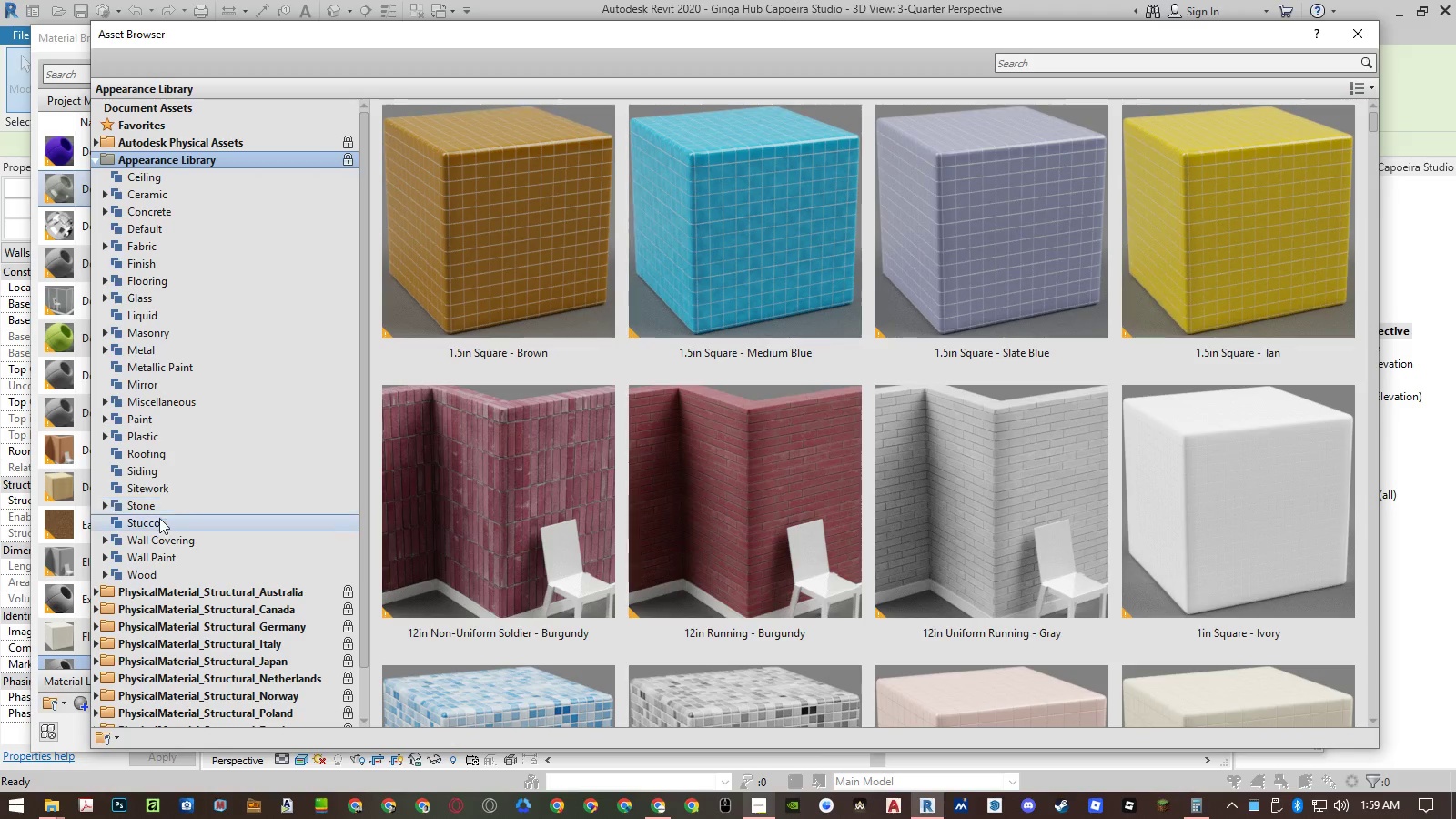 
left_click([152, 529])
 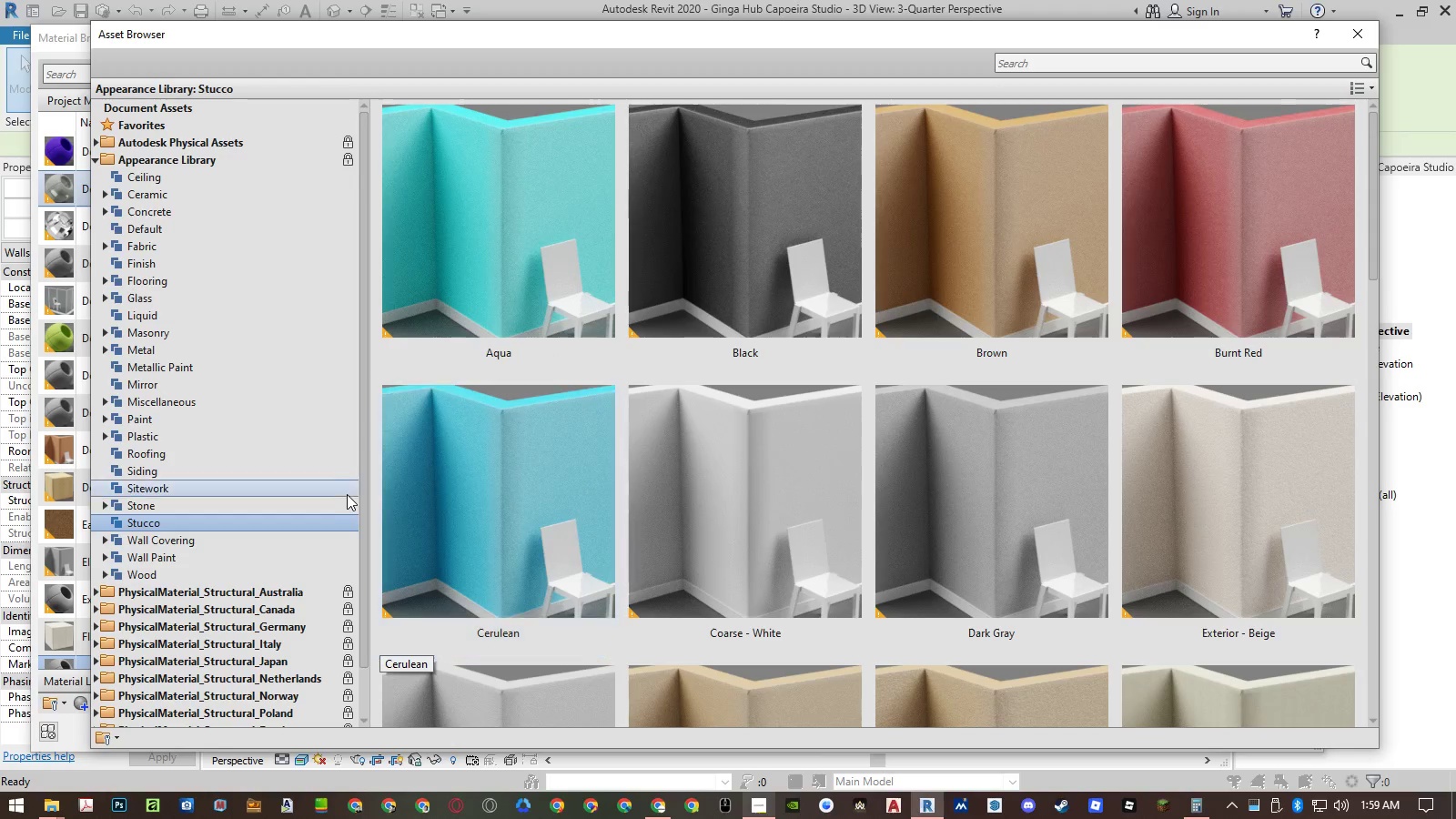 
scroll: coordinate [626, 500], scroll_direction: down, amount: 8.0
 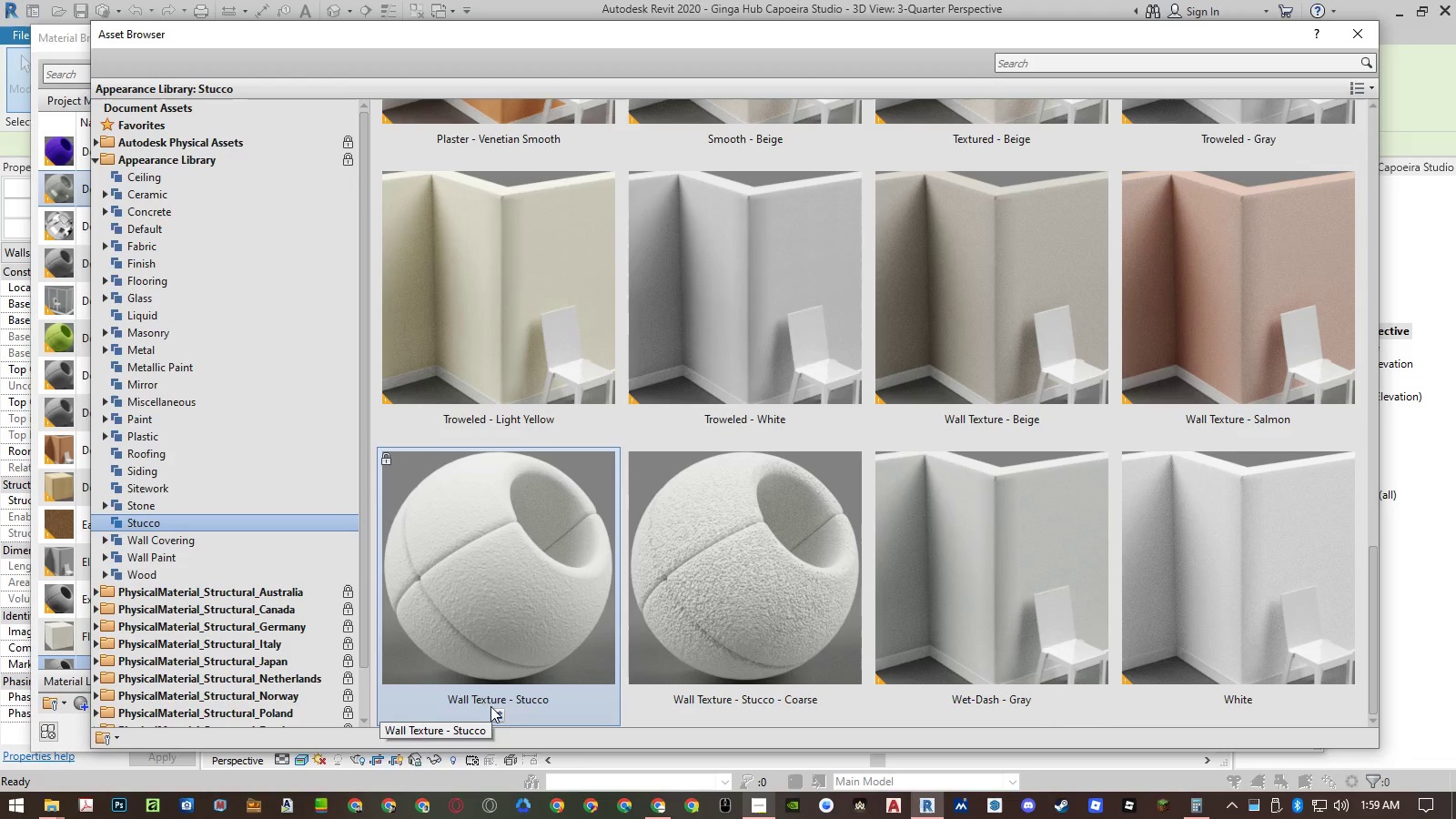 
left_click([494, 715])
 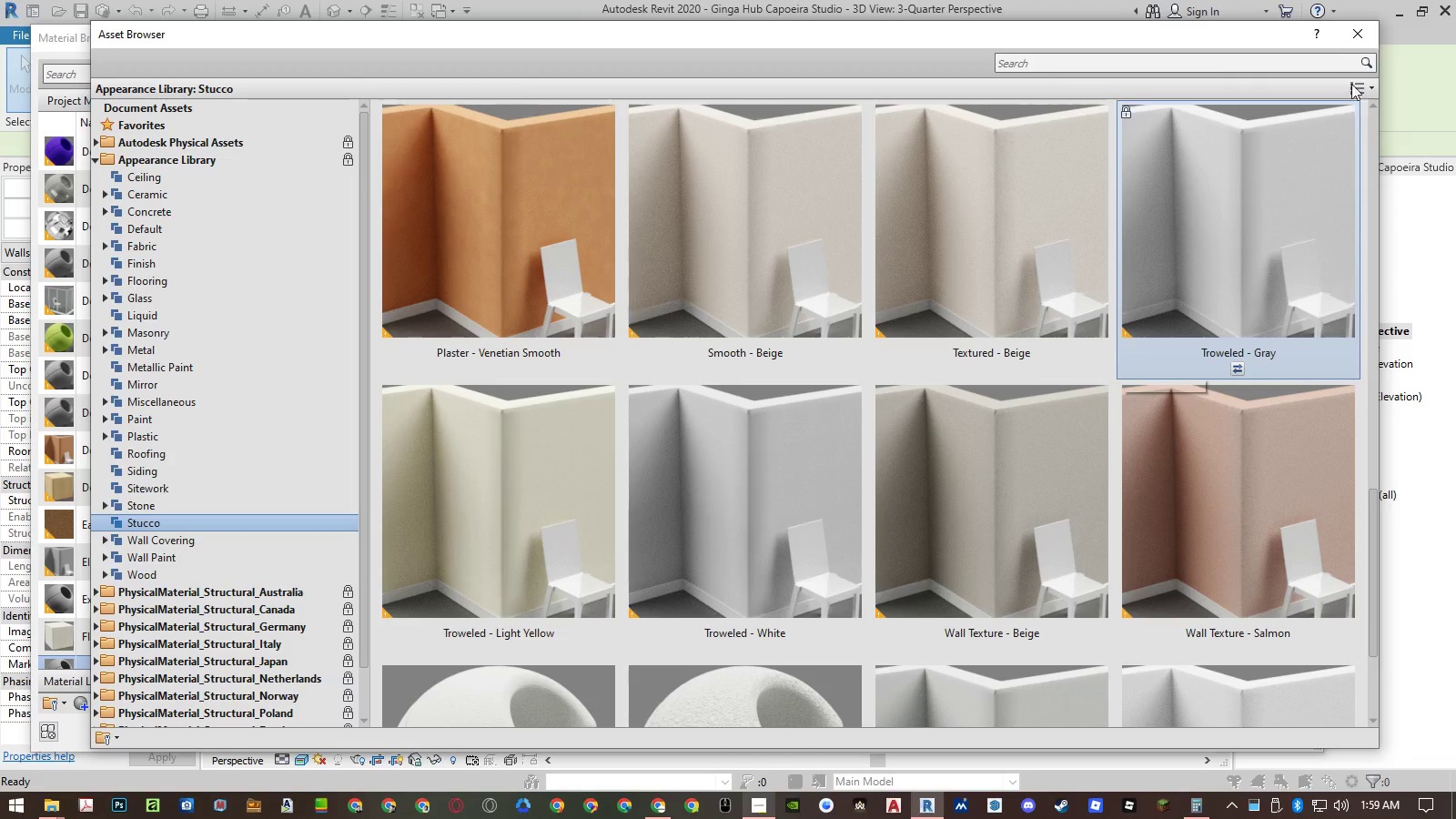 
left_click([1359, 37])
 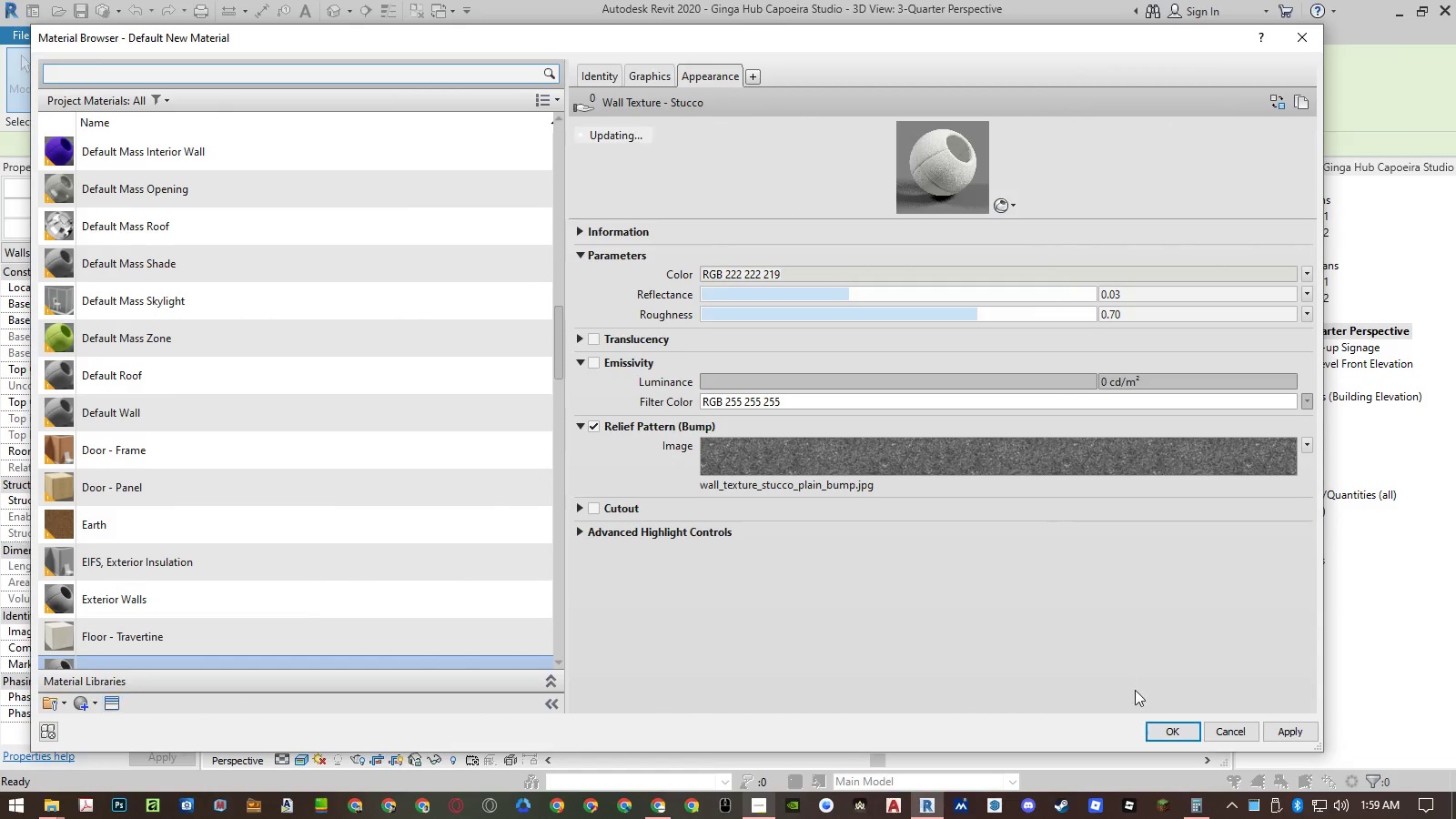 
left_click([1169, 732])
 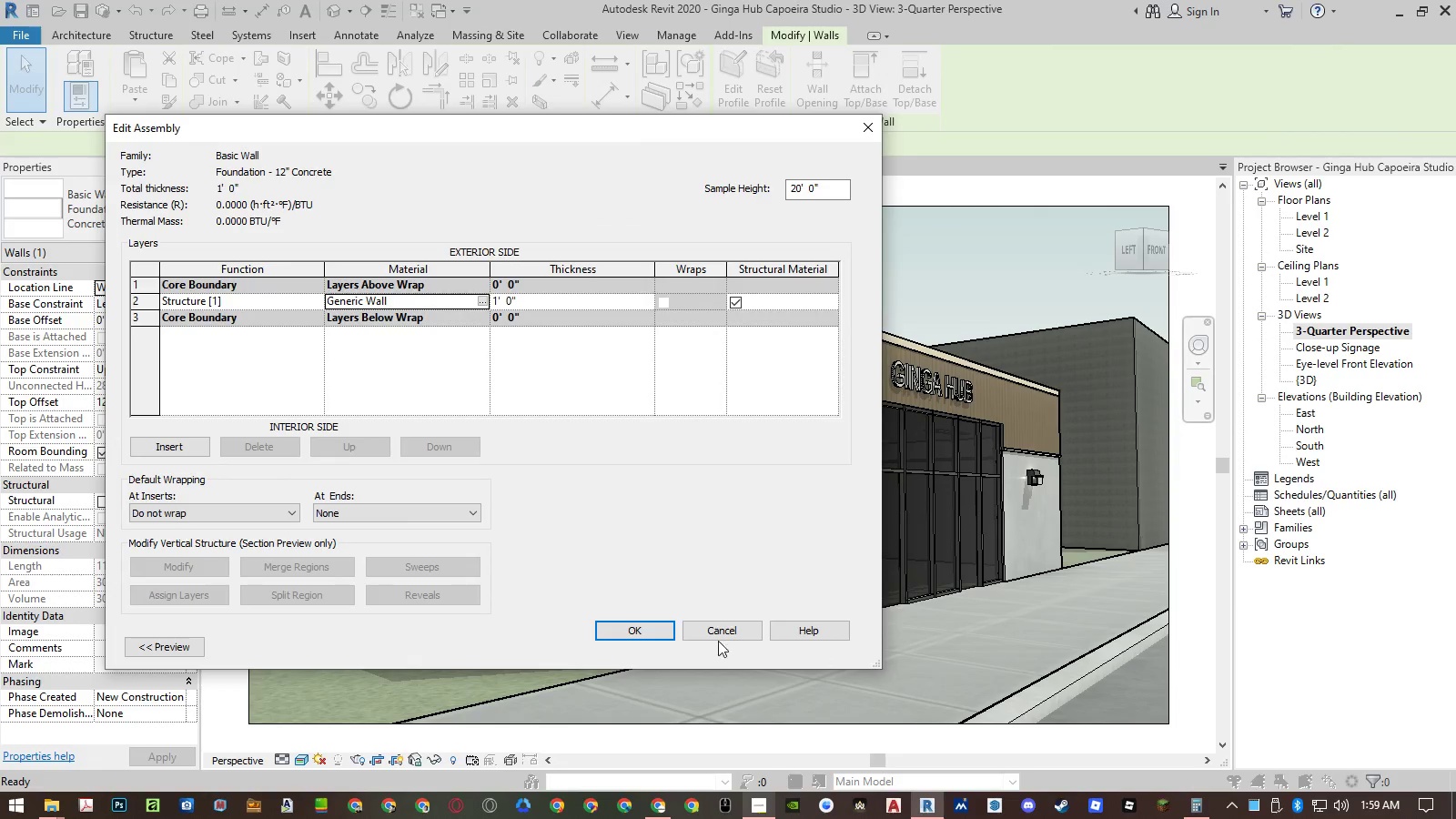 
left_click([637, 629])
 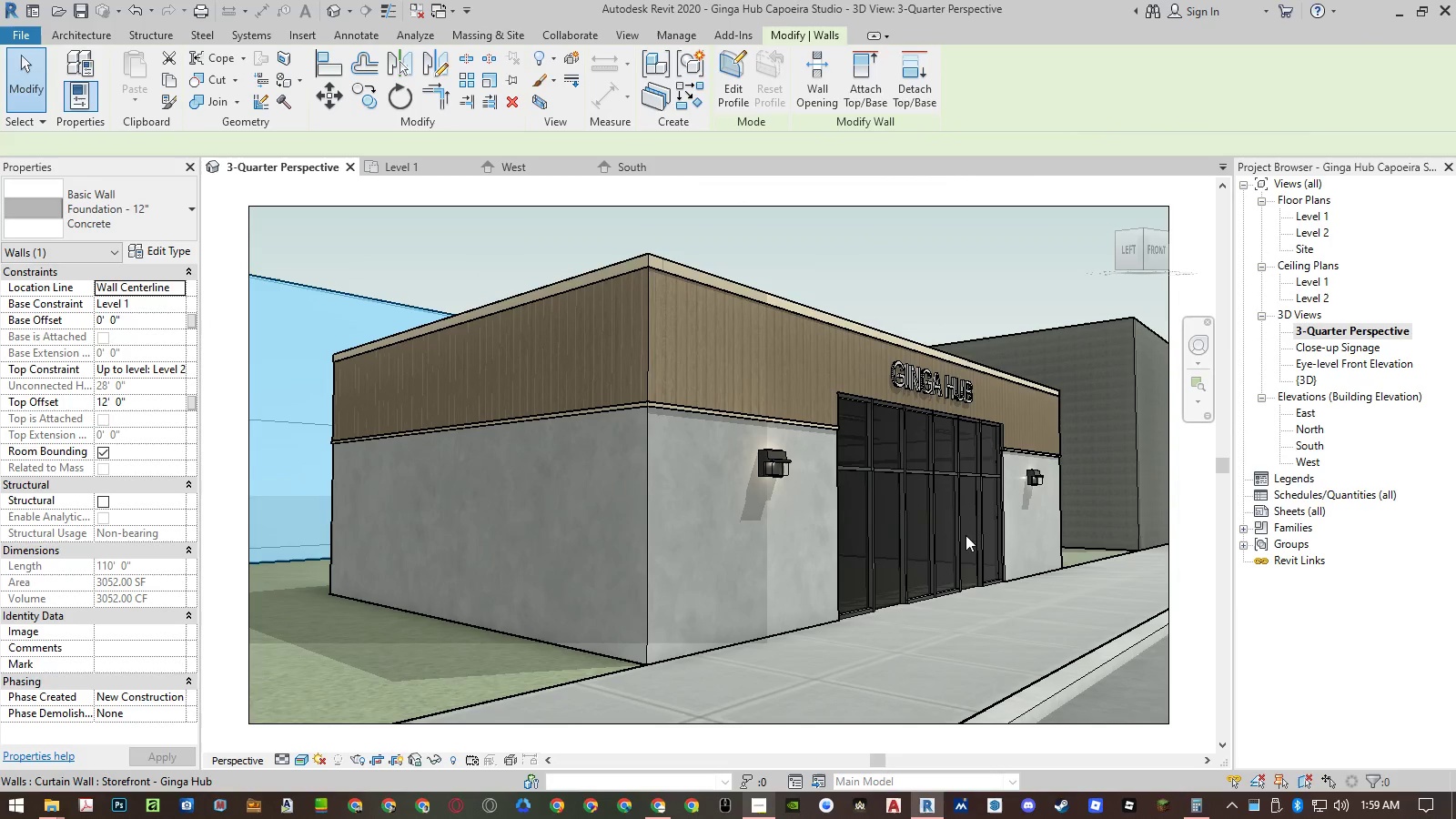 
left_click([940, 254])
 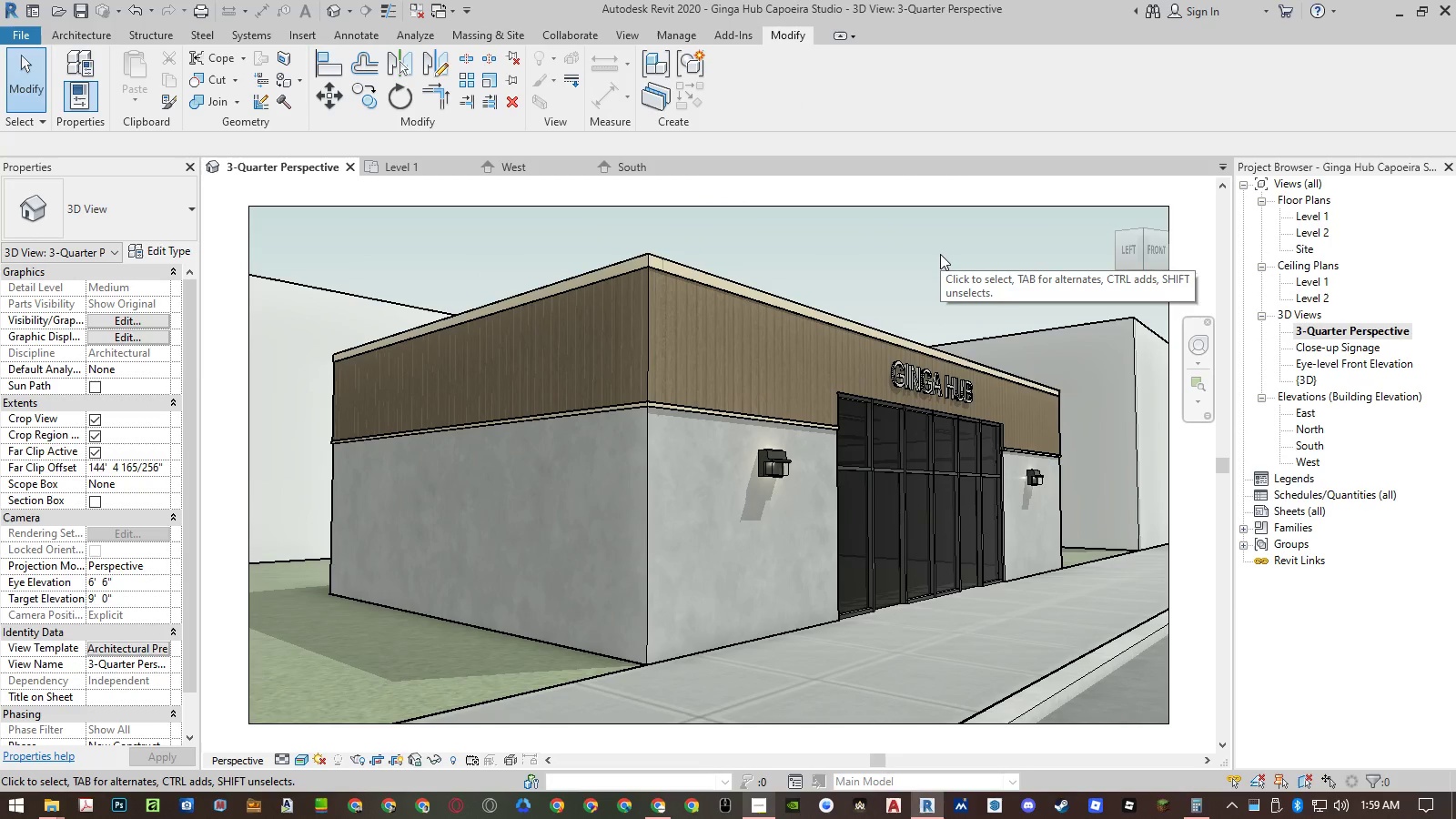 
key(Control+S)
 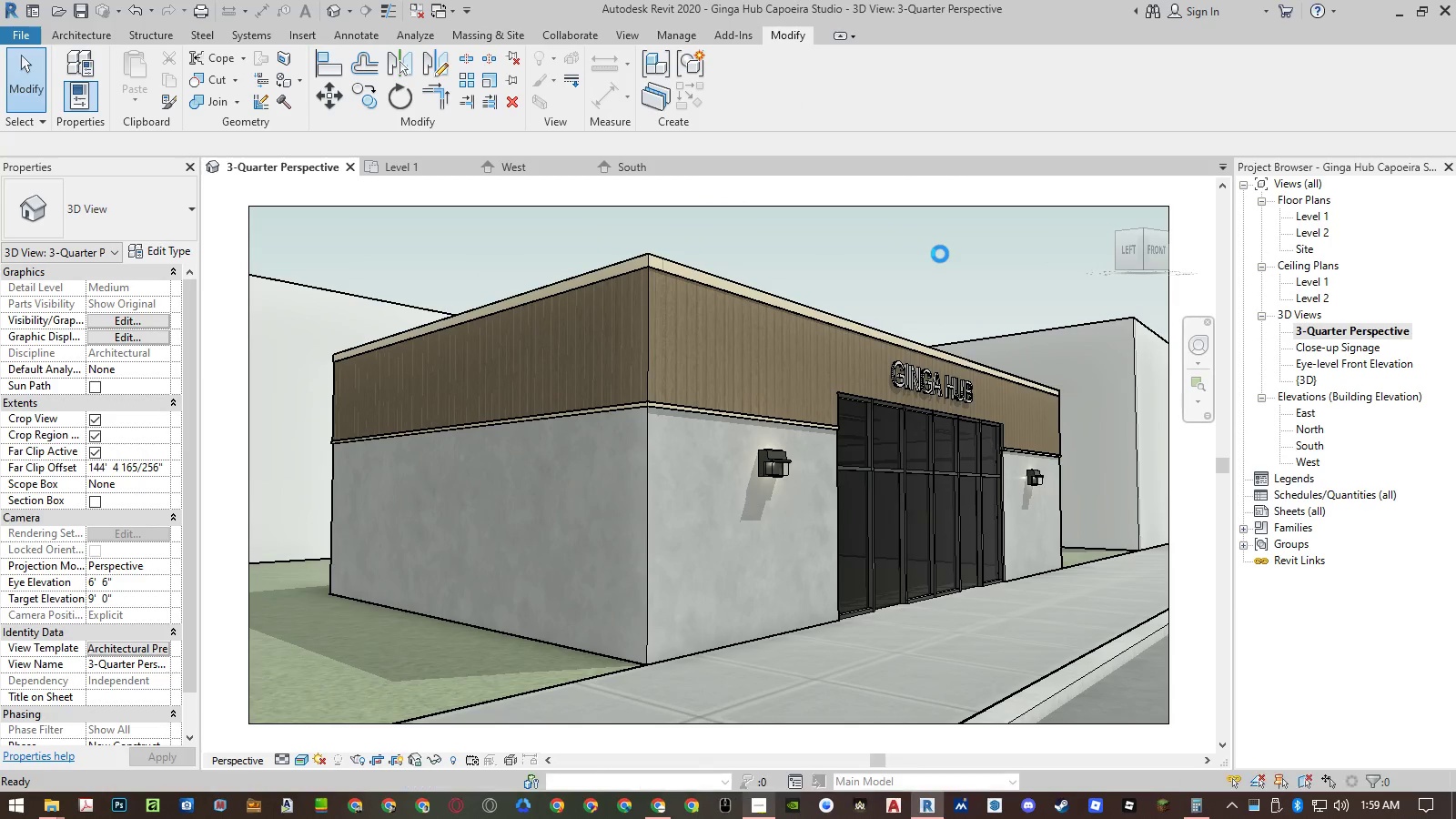 
type(rr)
 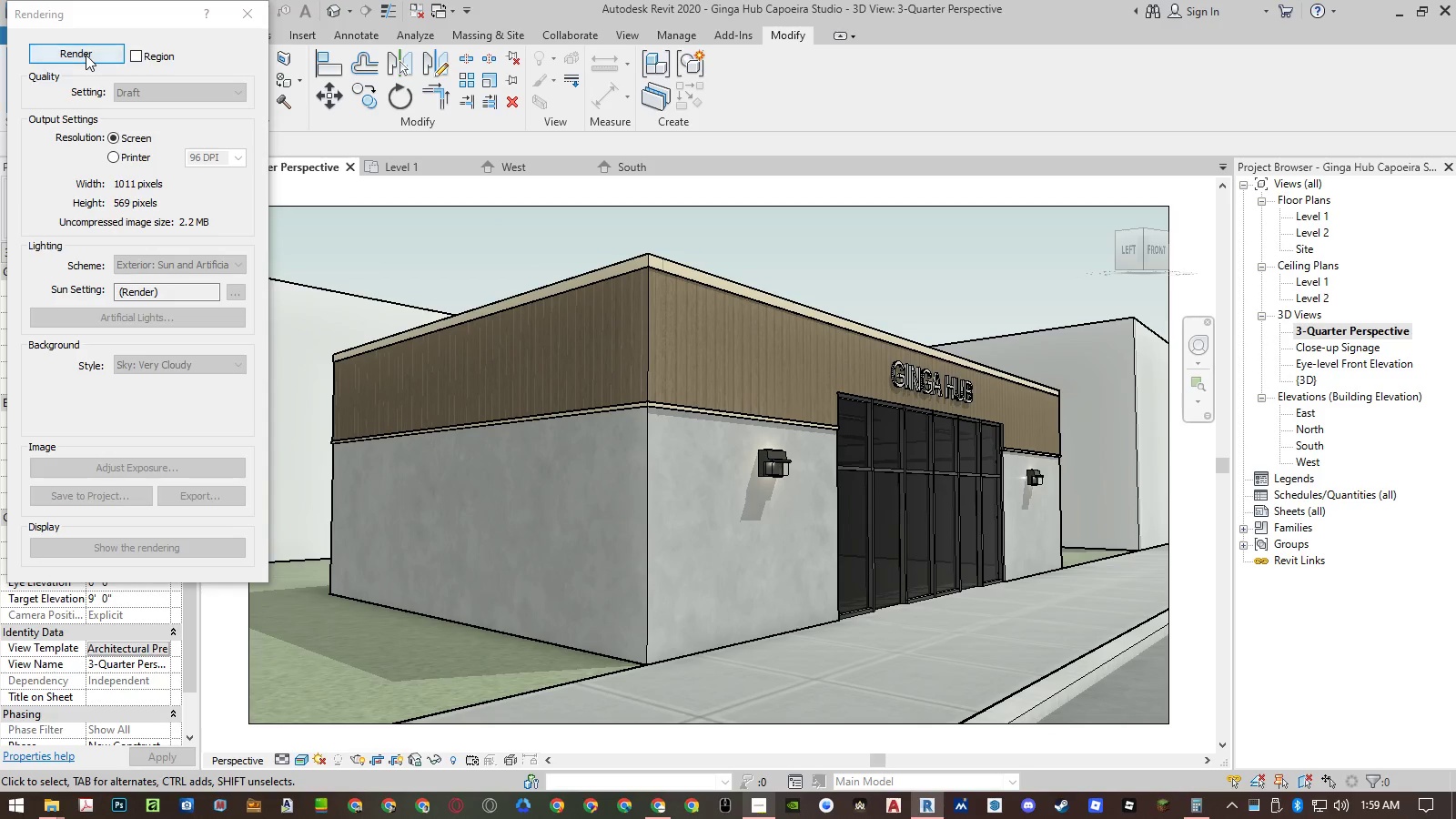 
left_click([86, 55])
 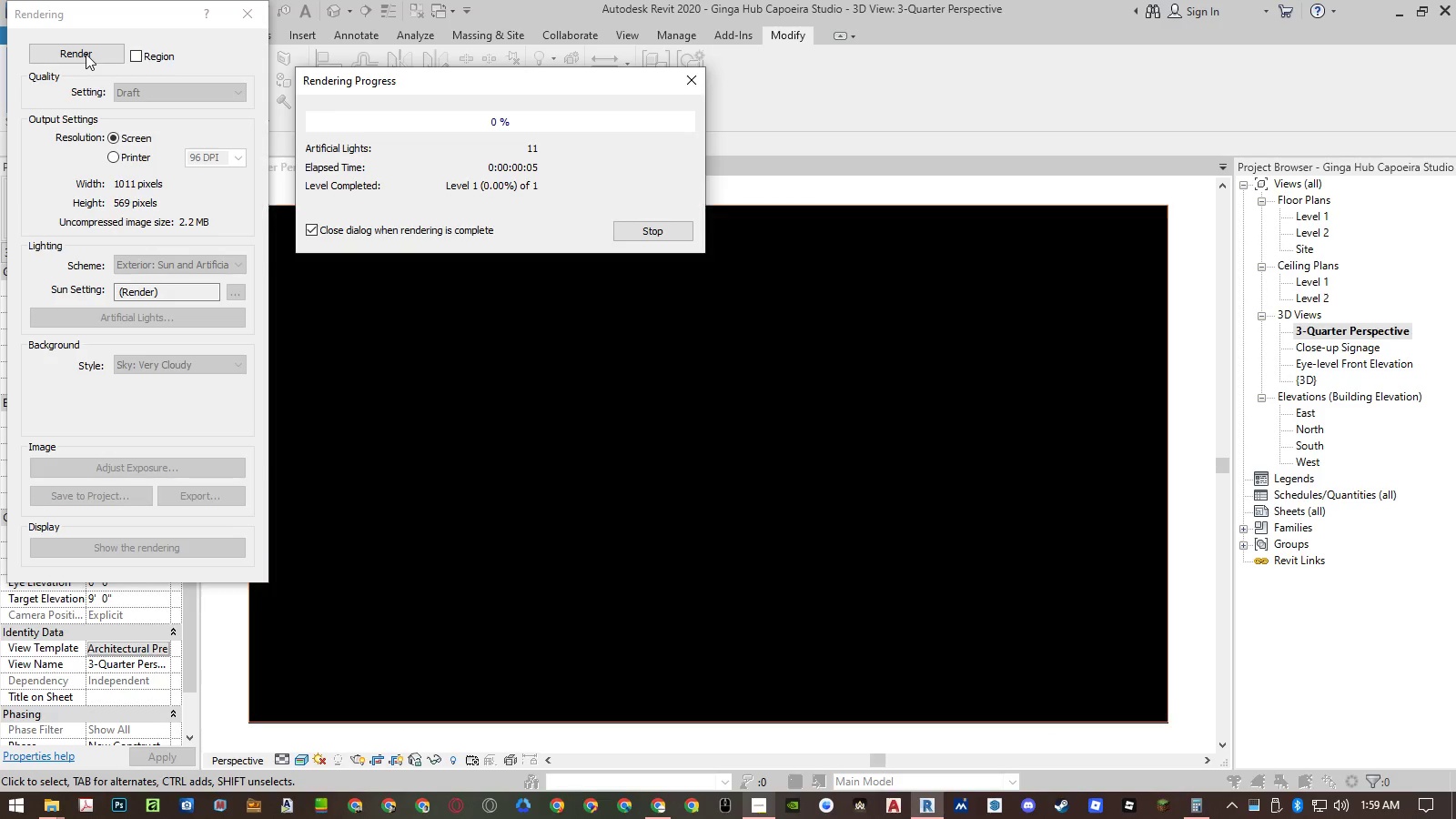 
wait(10.83)
 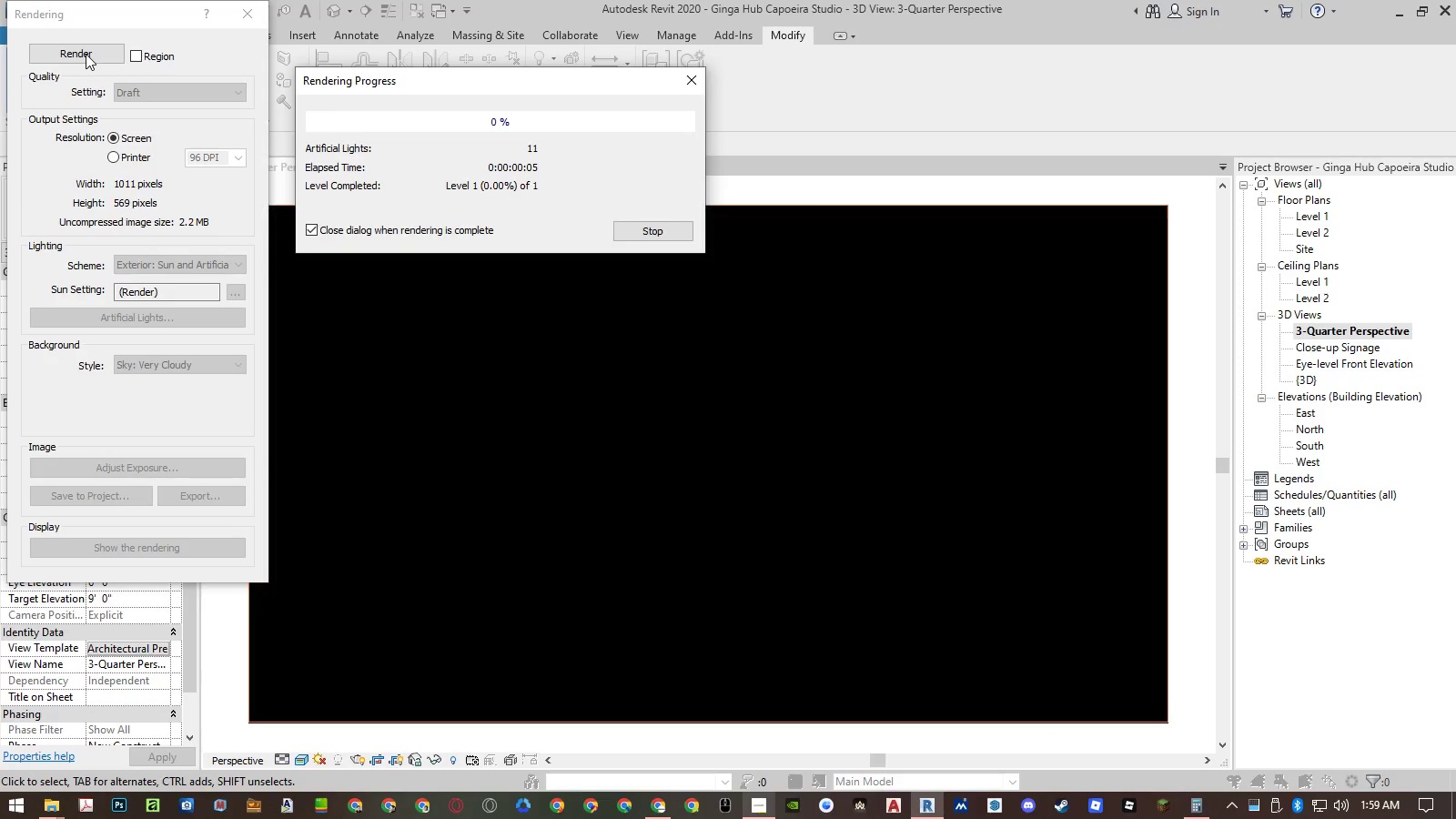 
left_click([237, 25])
 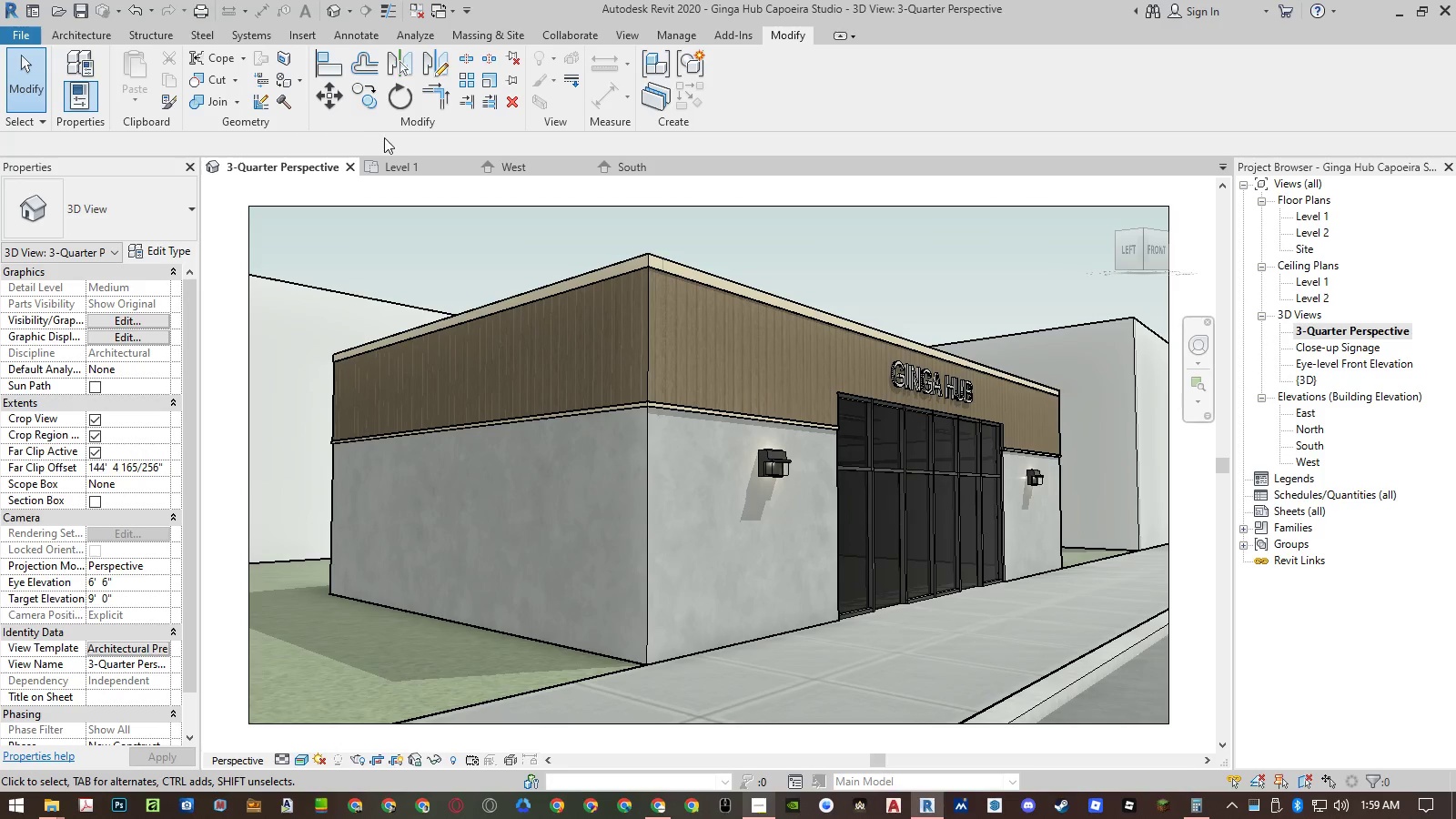 
left_click([425, 163])
 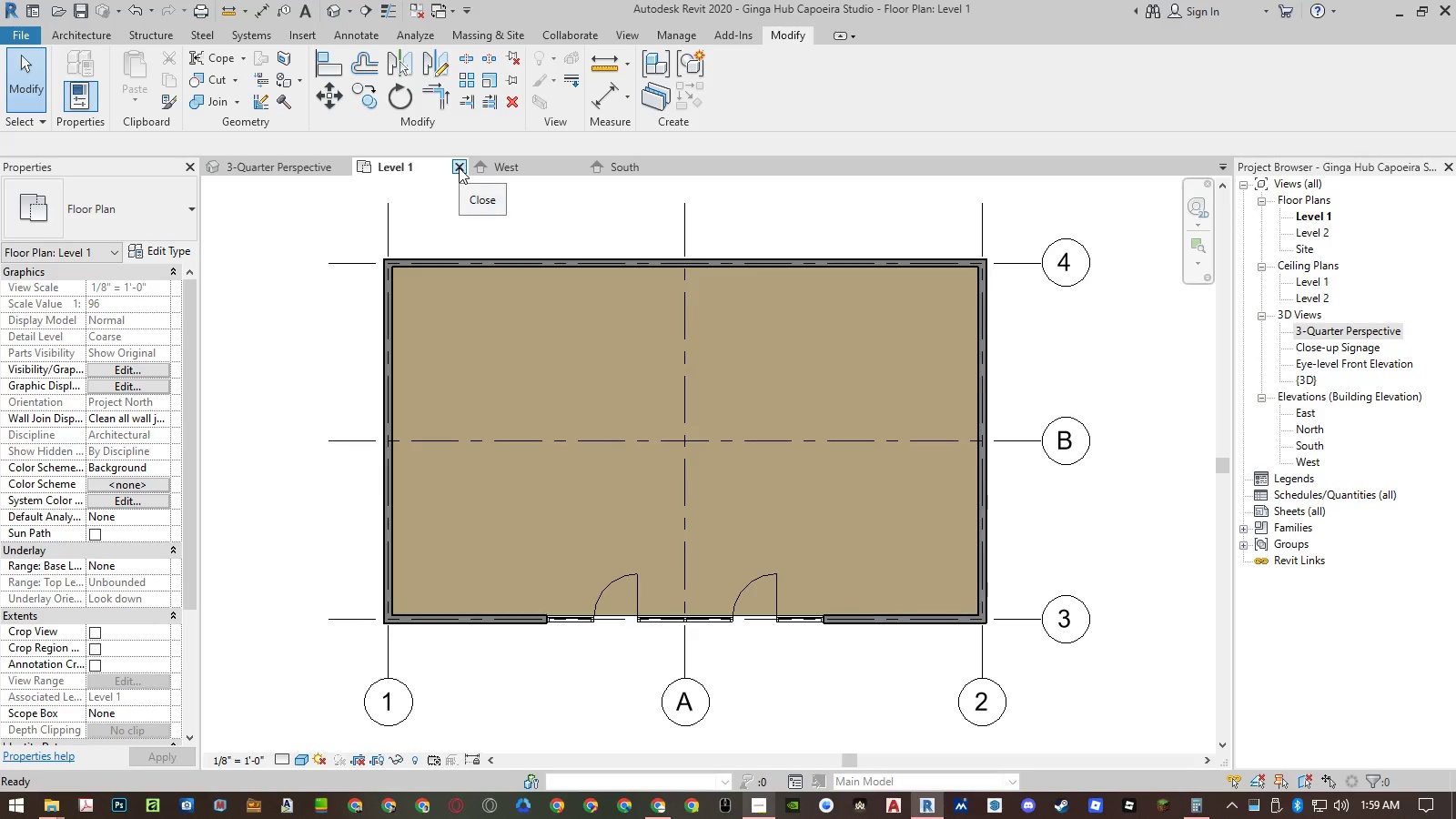 
left_click([460, 167])
 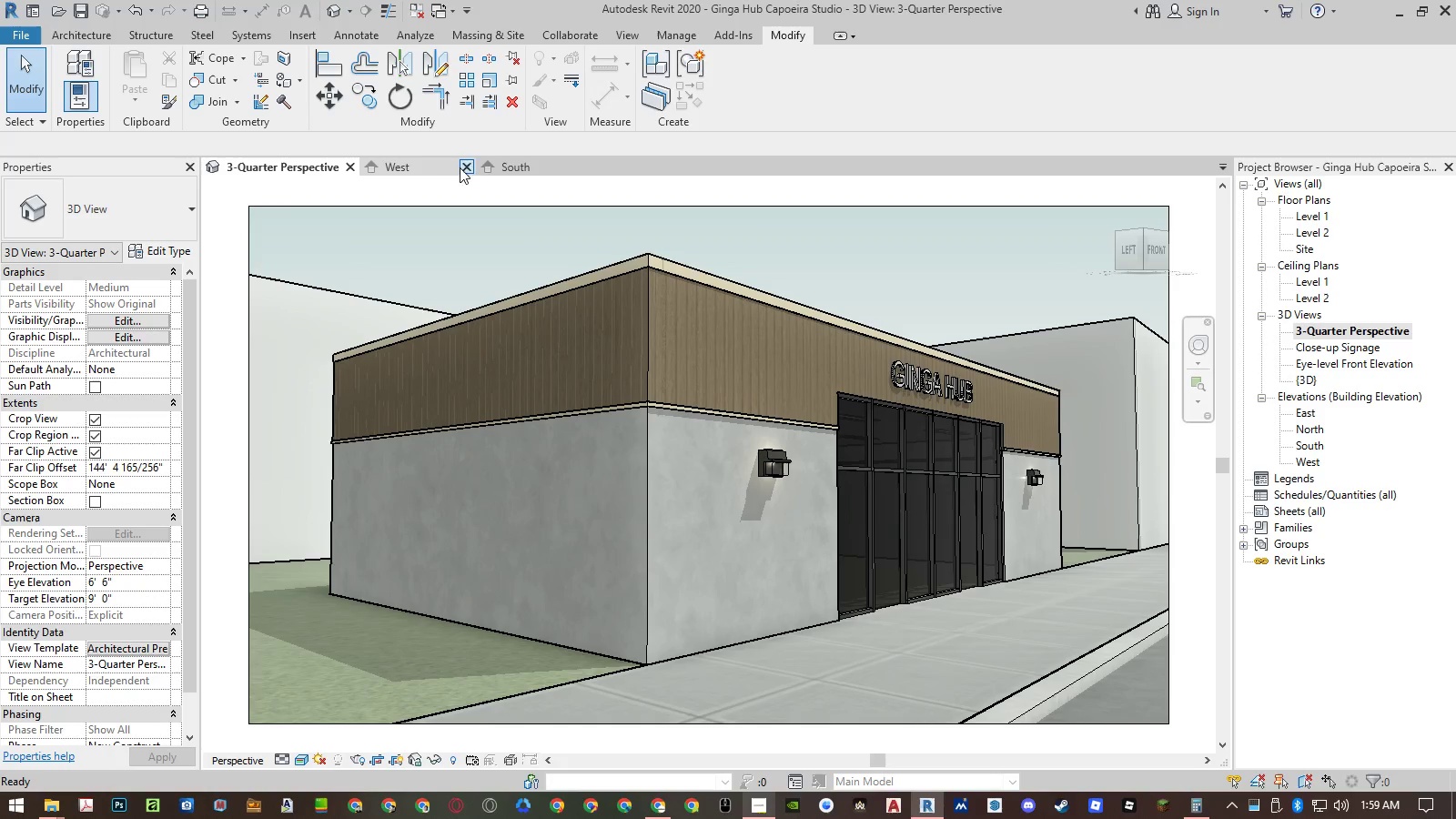 
left_click([448, 164])
 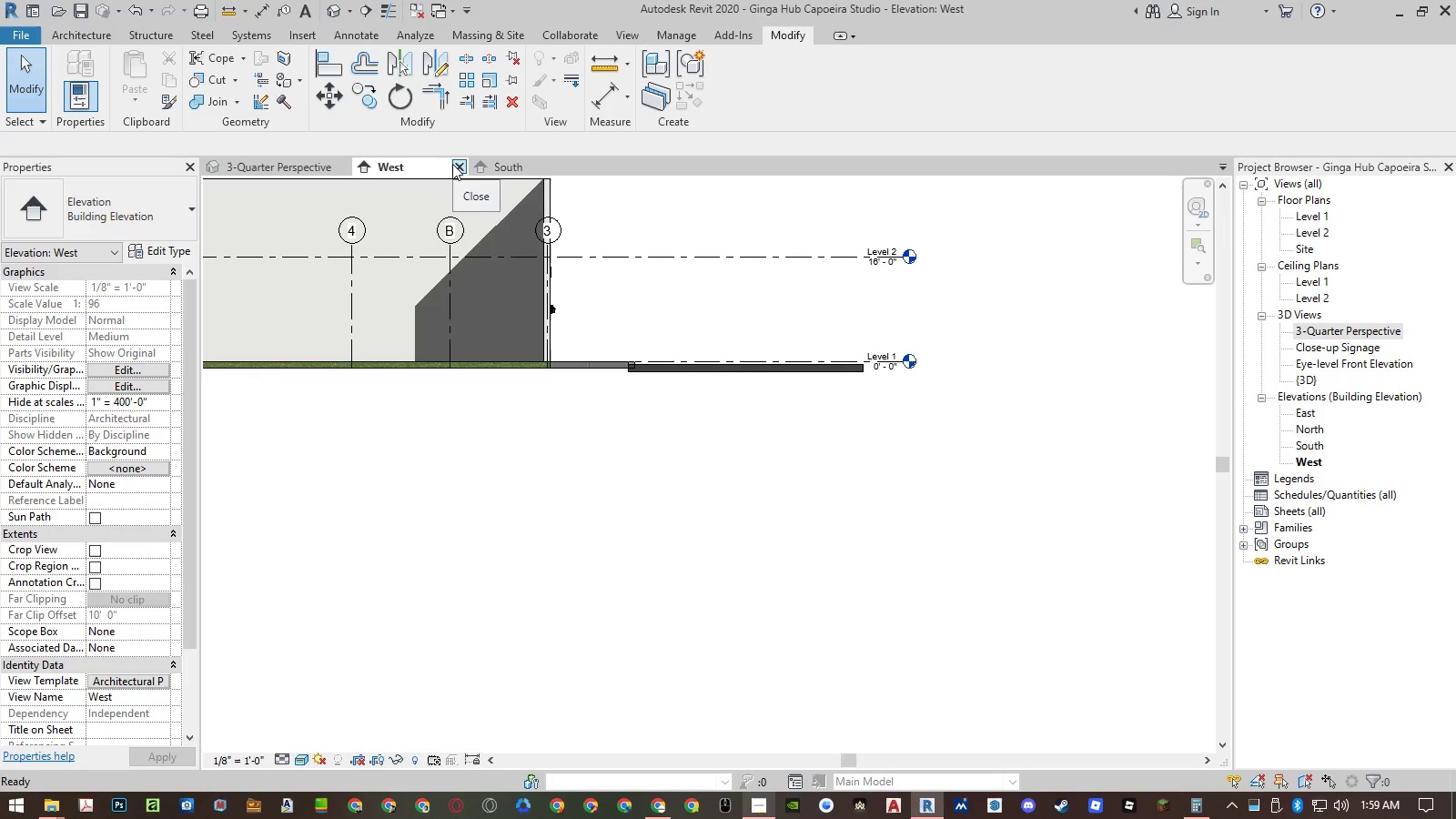 
middle_click([770, 536])
 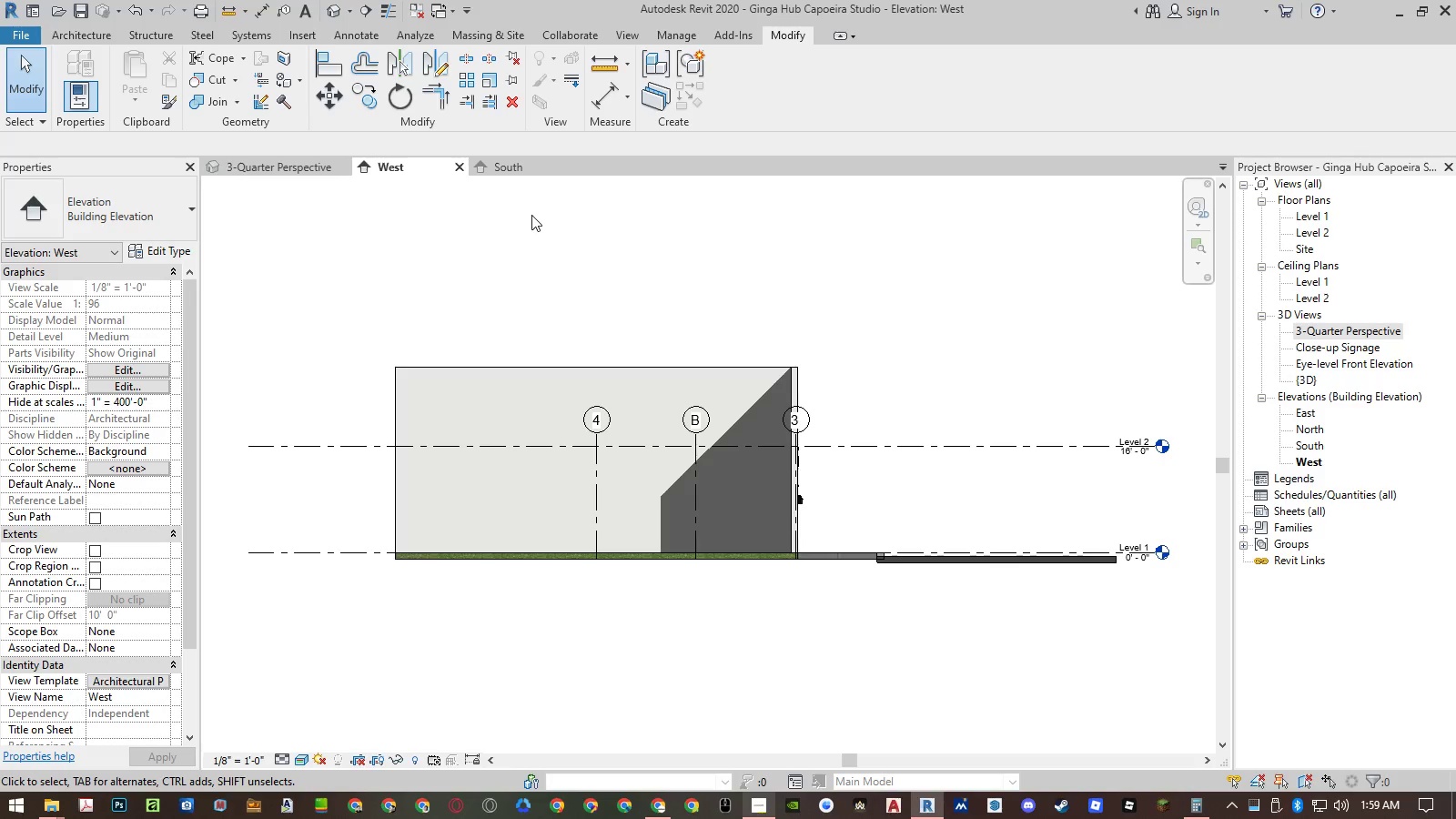 
left_click([459, 171])
 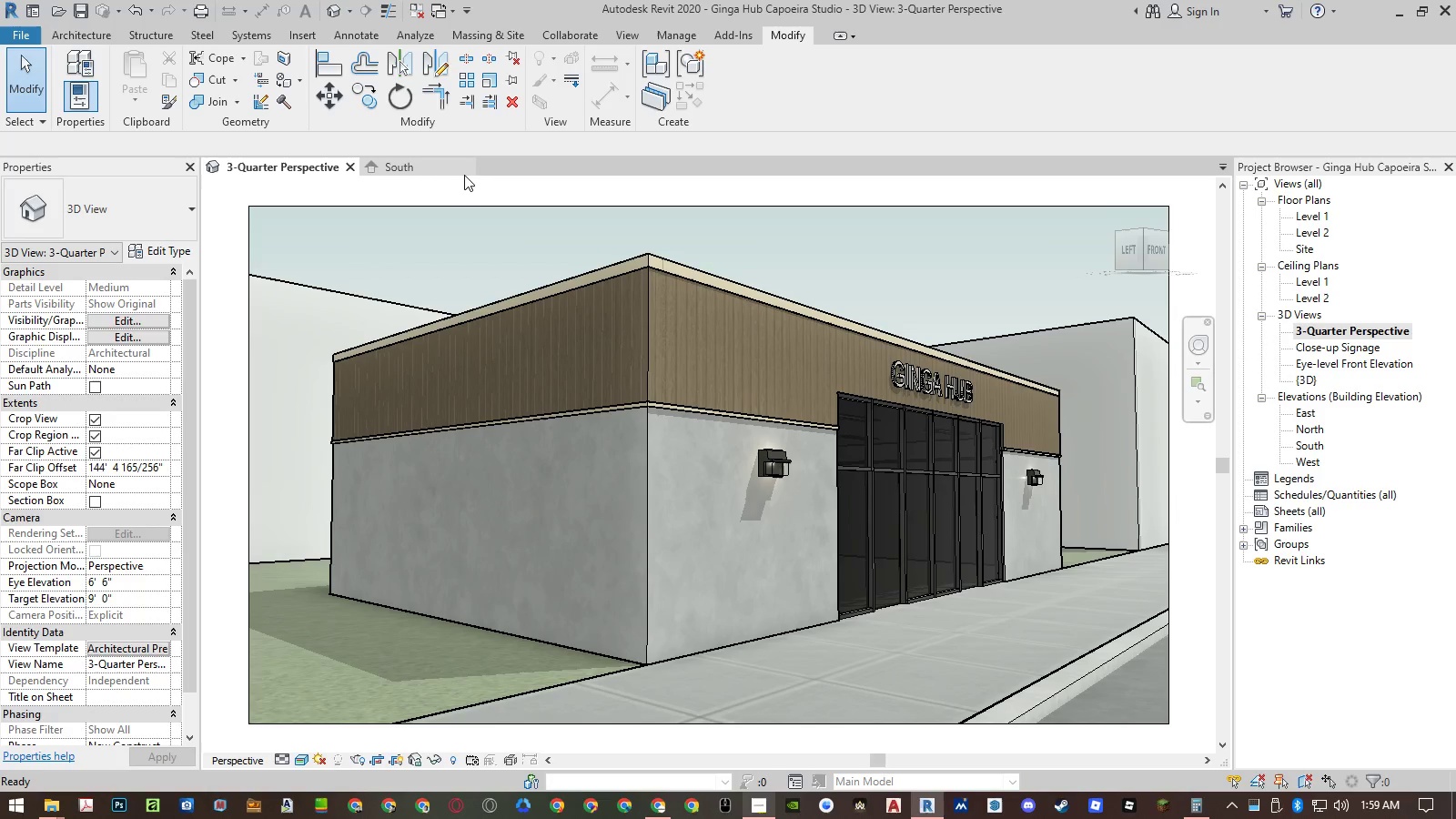 
left_click([435, 167])
 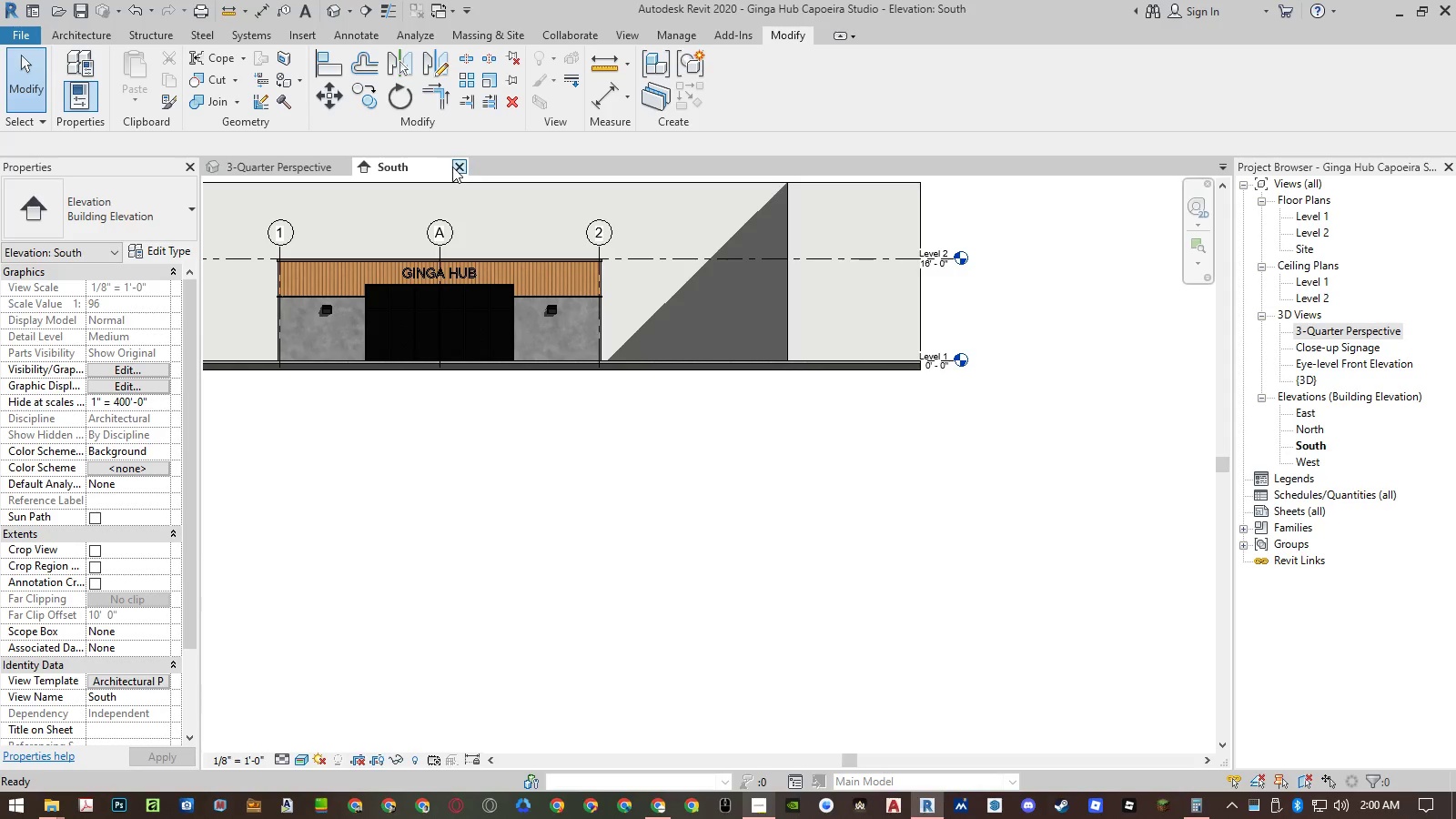 
left_click([459, 166])
 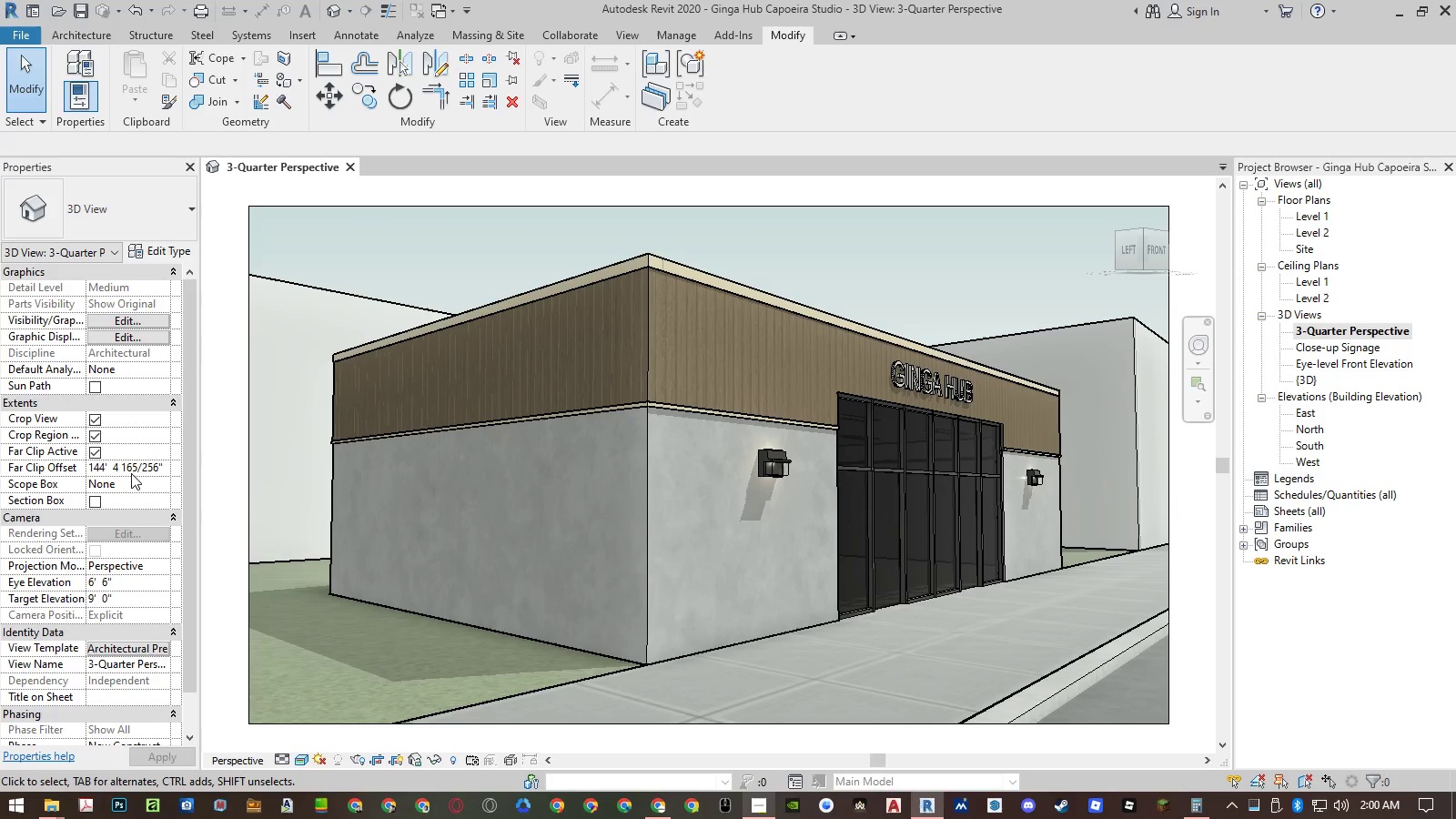 
wait(7.7)
 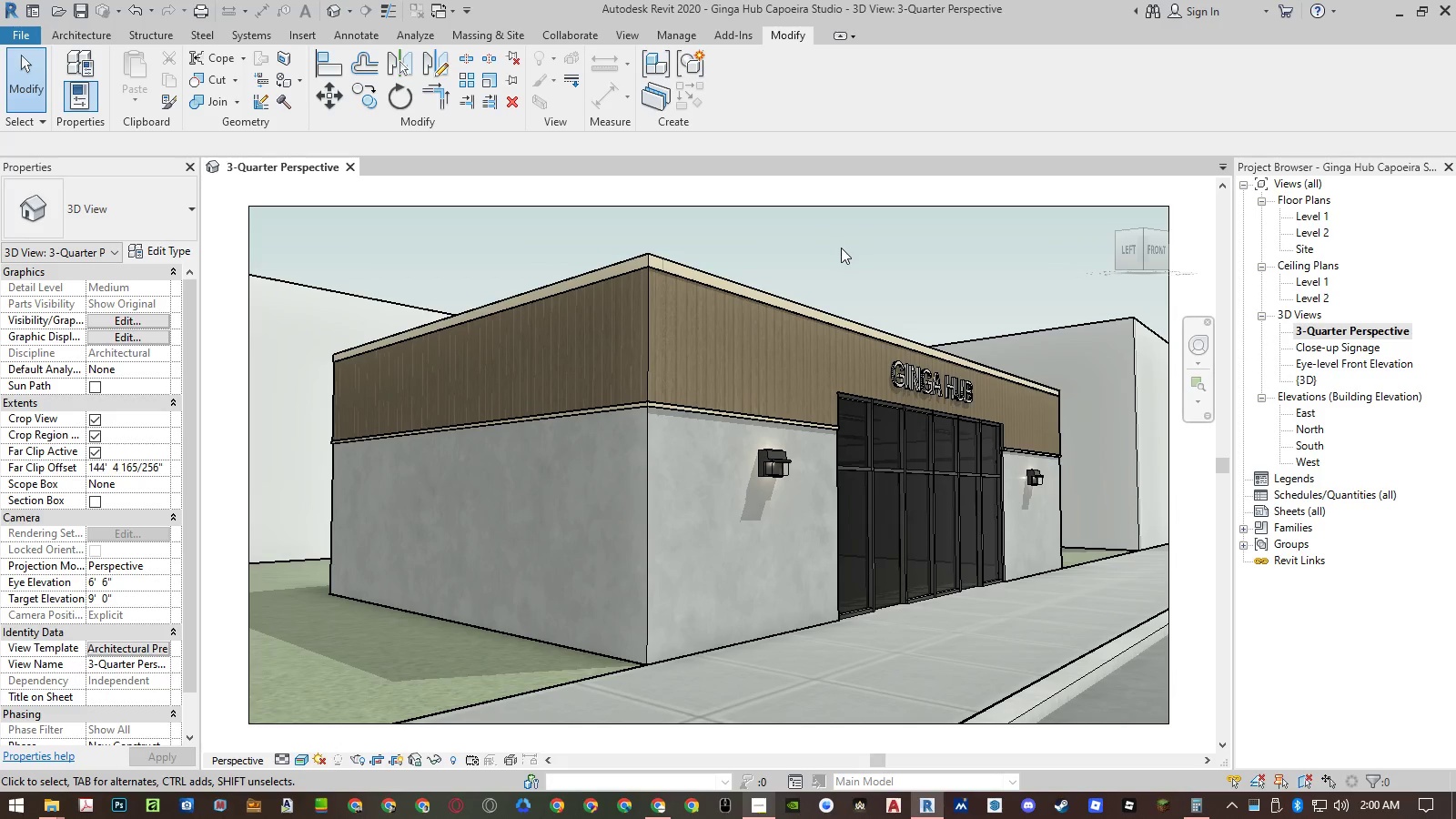 
left_click([224, 531])
 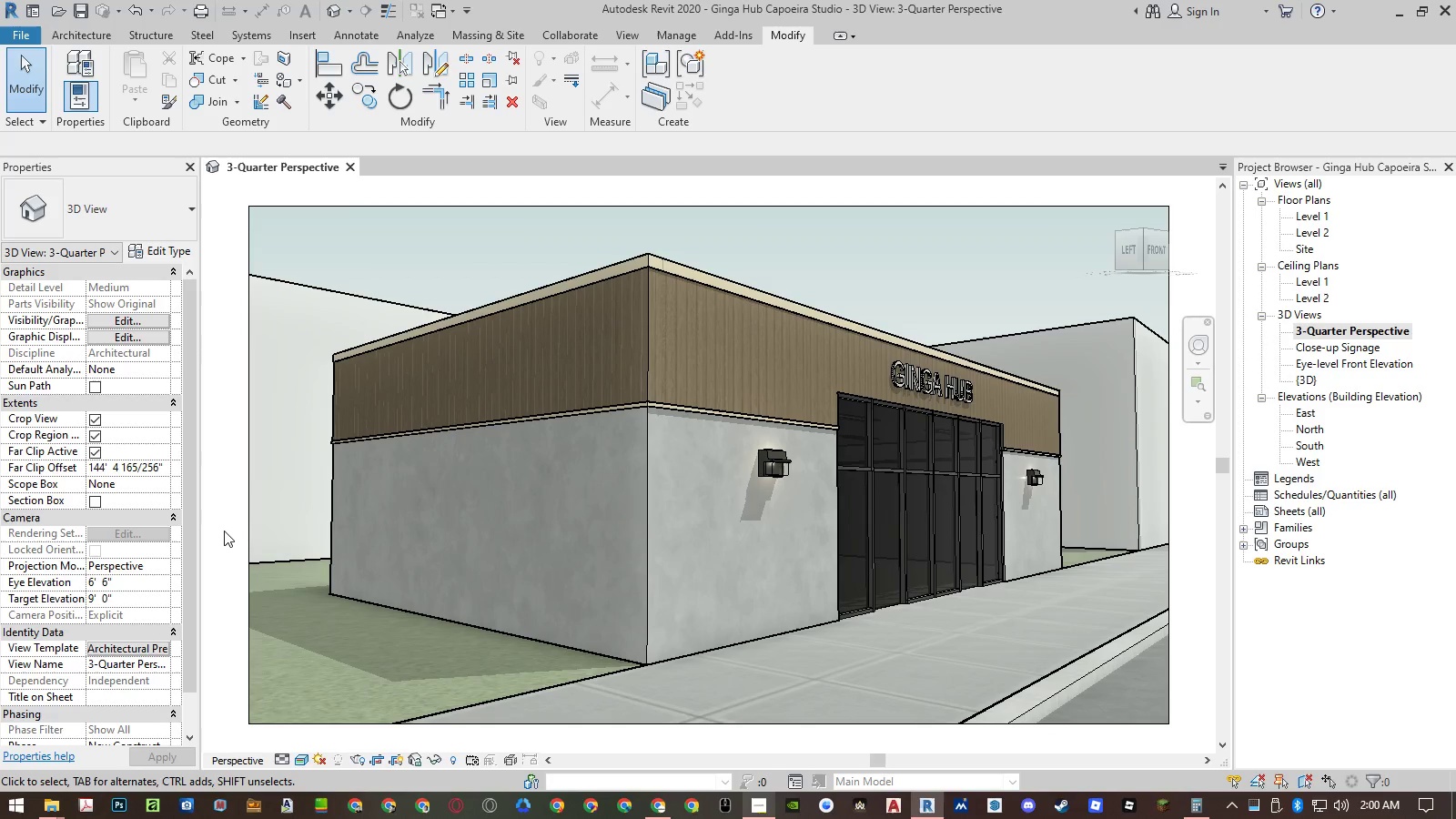 
key(Control+S)
 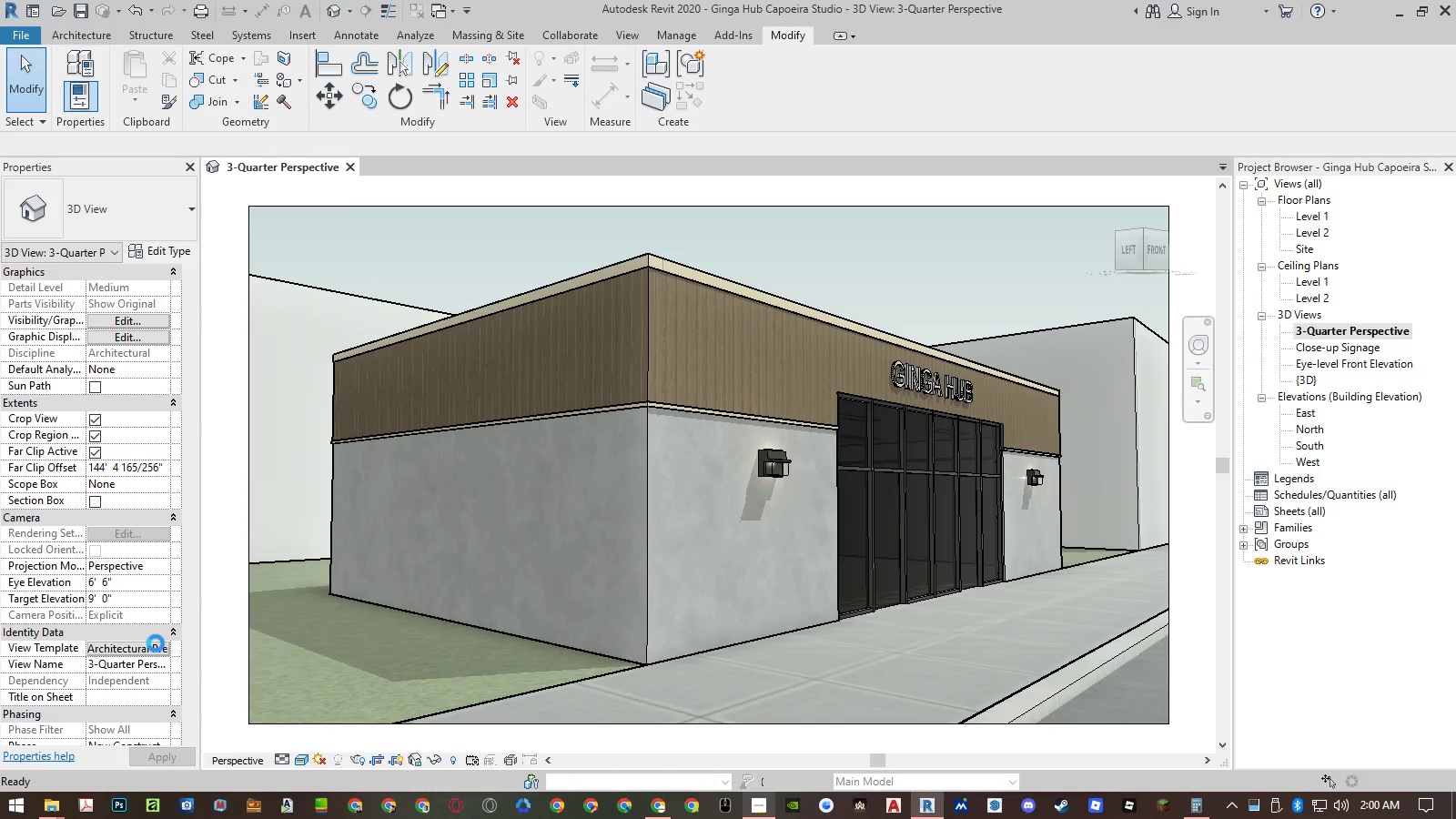 
left_click([156, 643])
 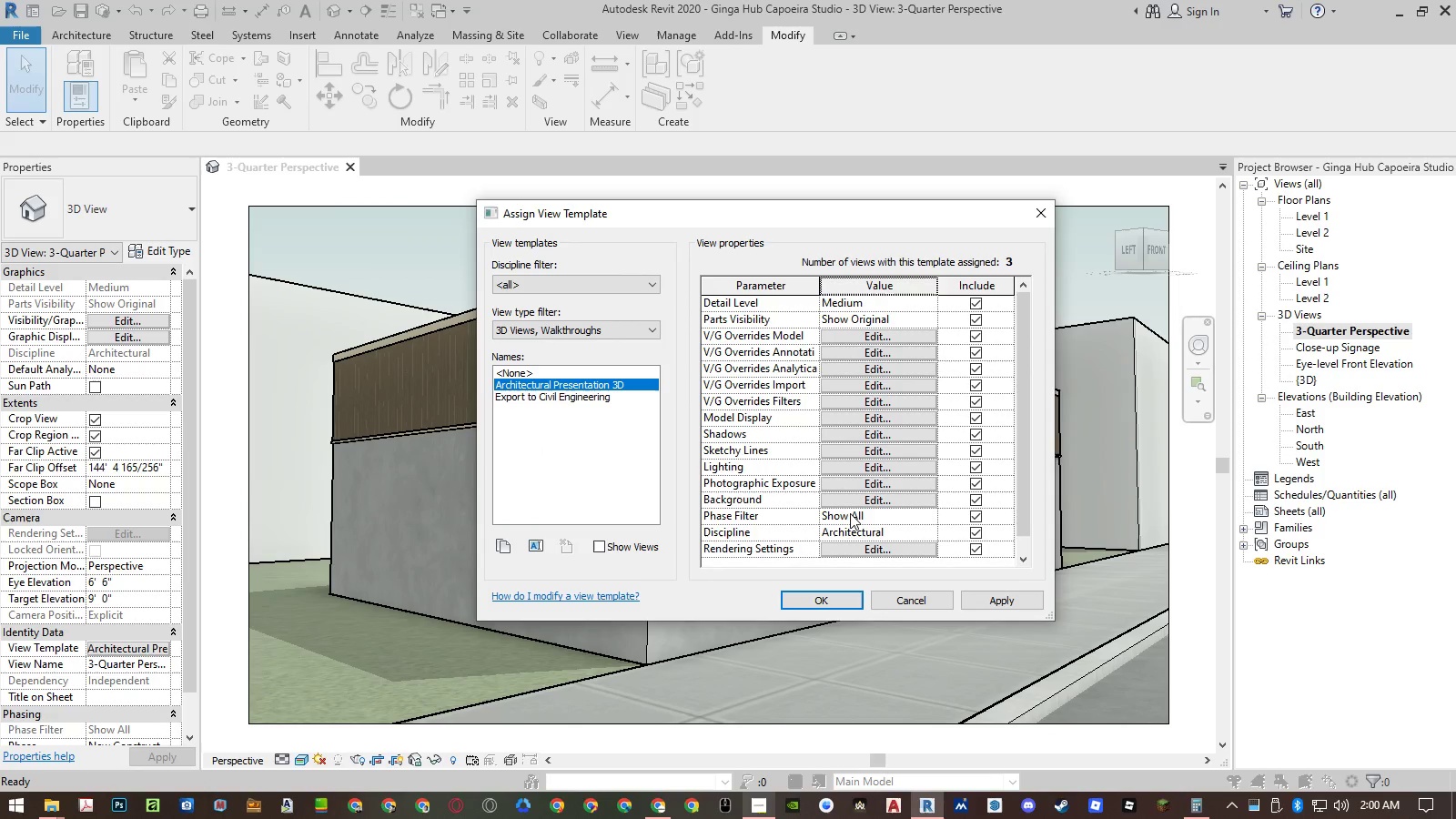 
left_click([852, 546])
 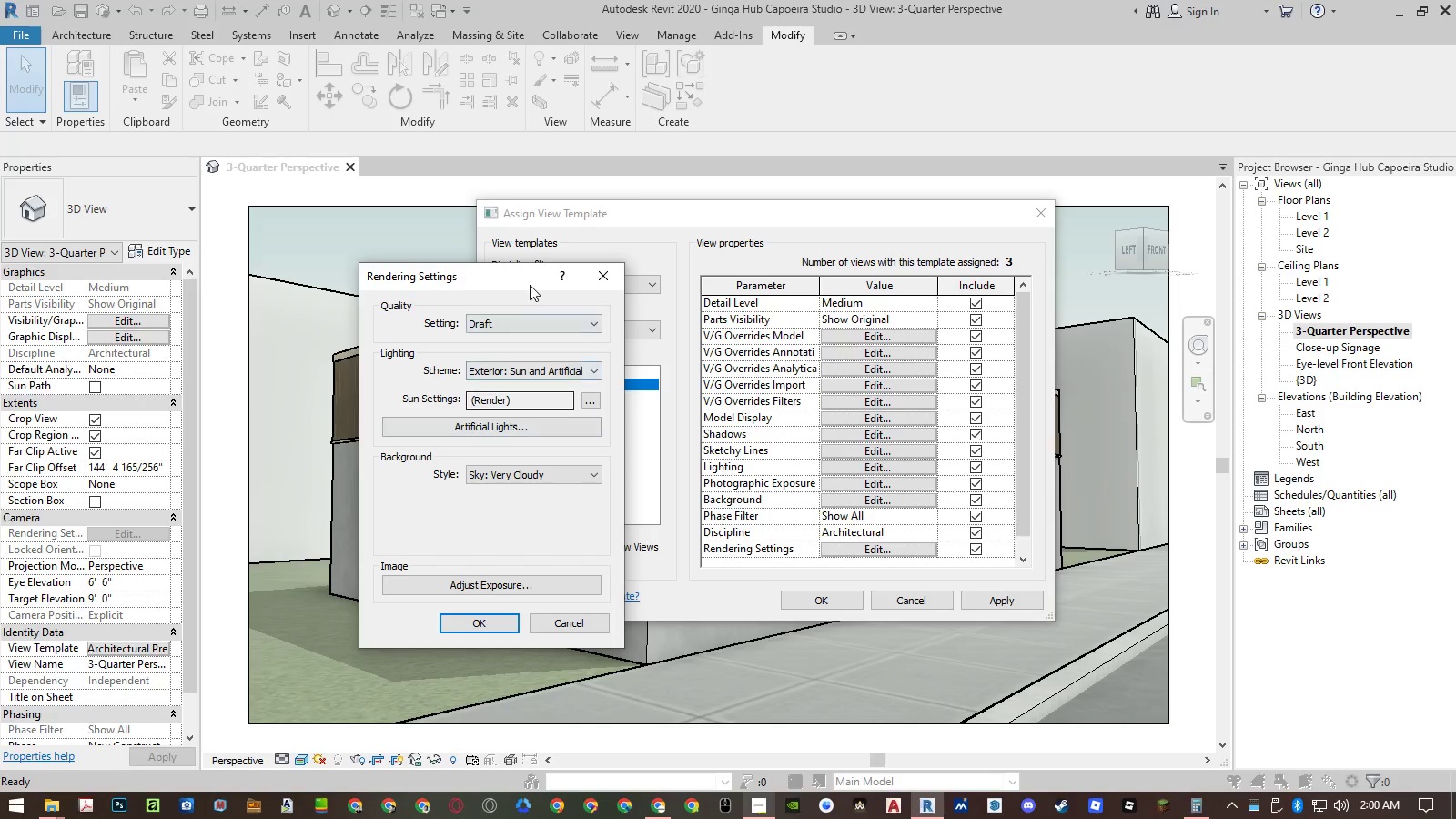 
left_click([513, 594])
 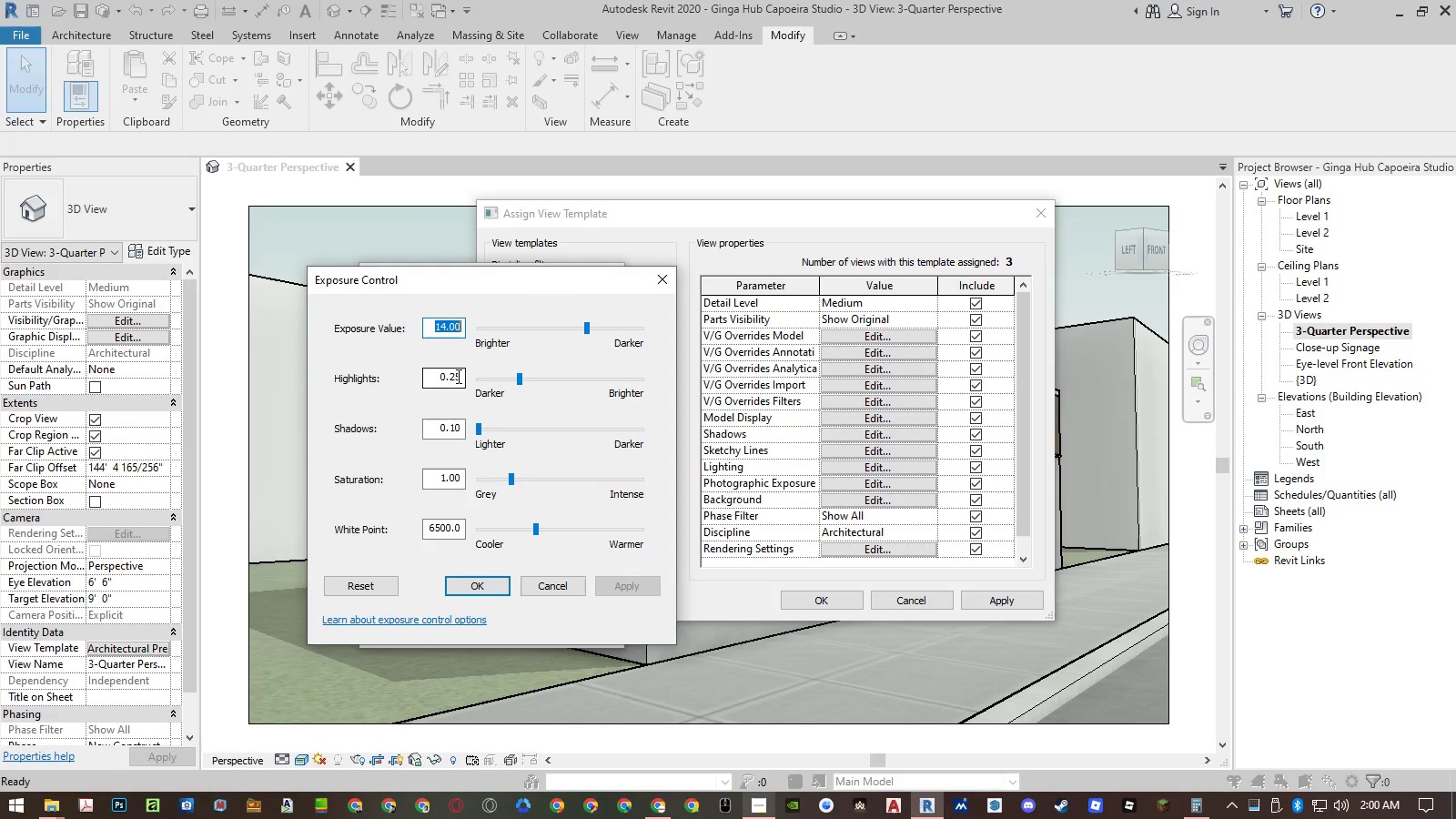 
wait(7.31)
 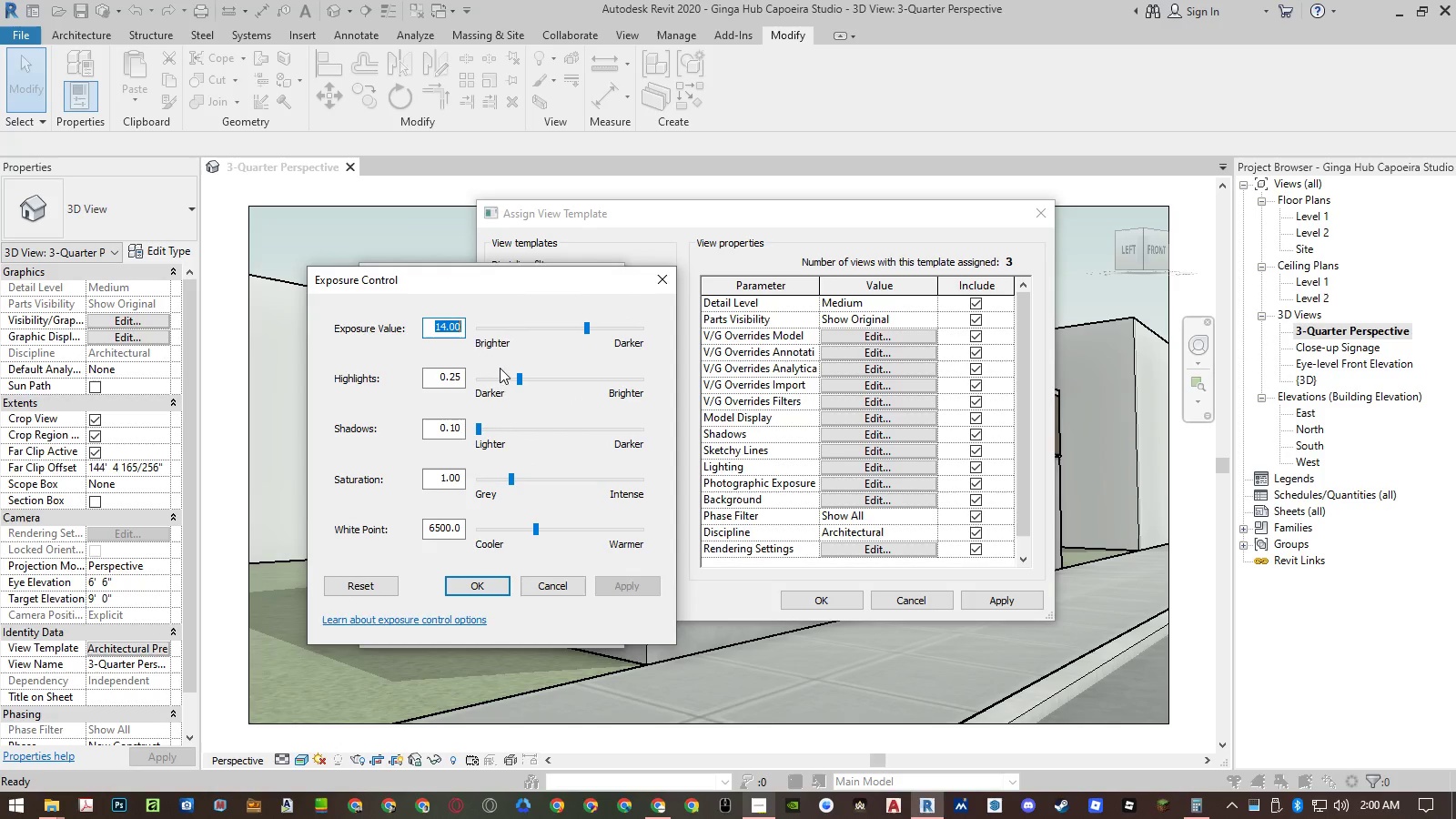 
left_click_drag(start_coordinate=[520, 380], to_coordinate=[544, 383])
 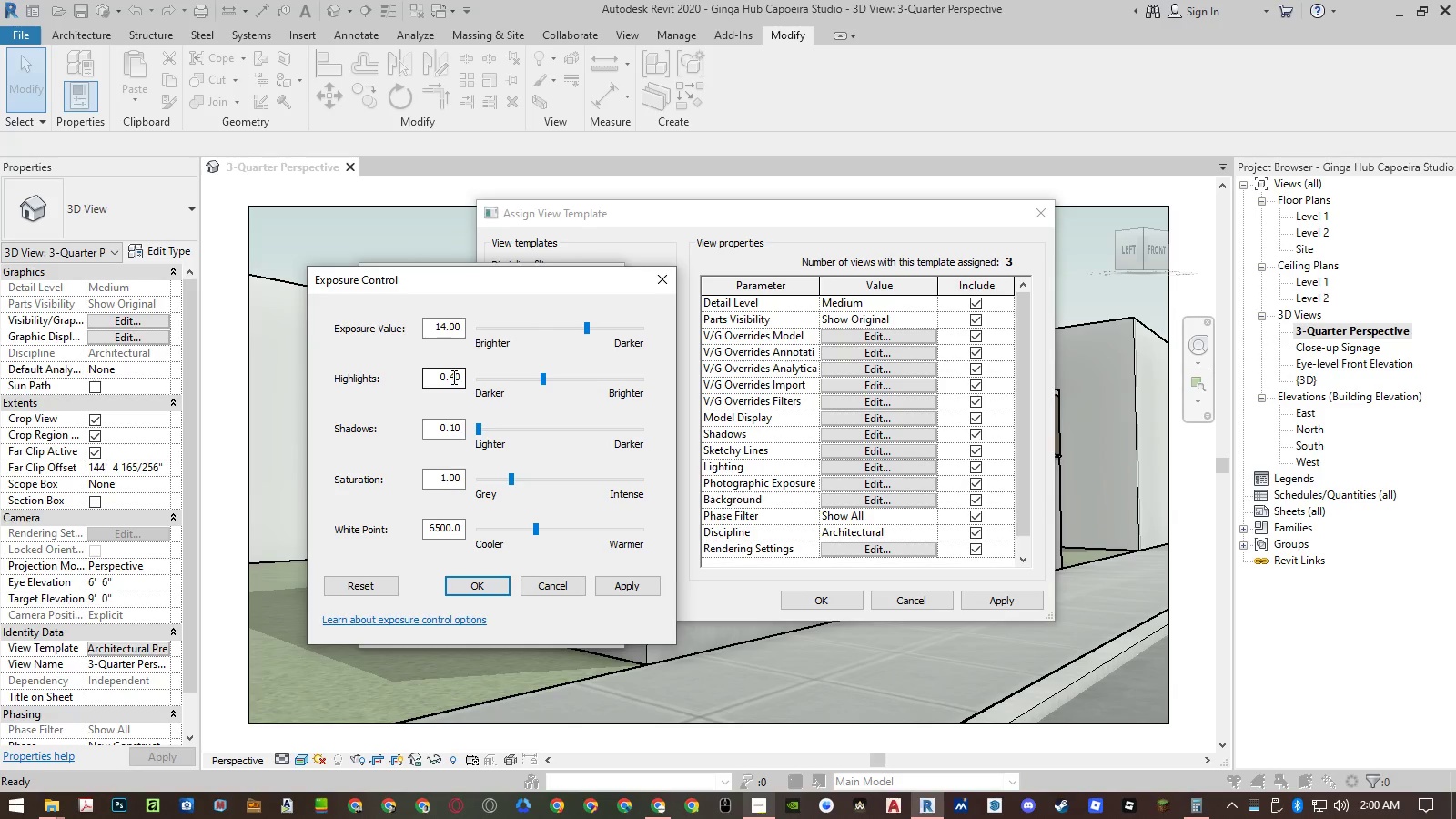 
left_click([452, 377])
 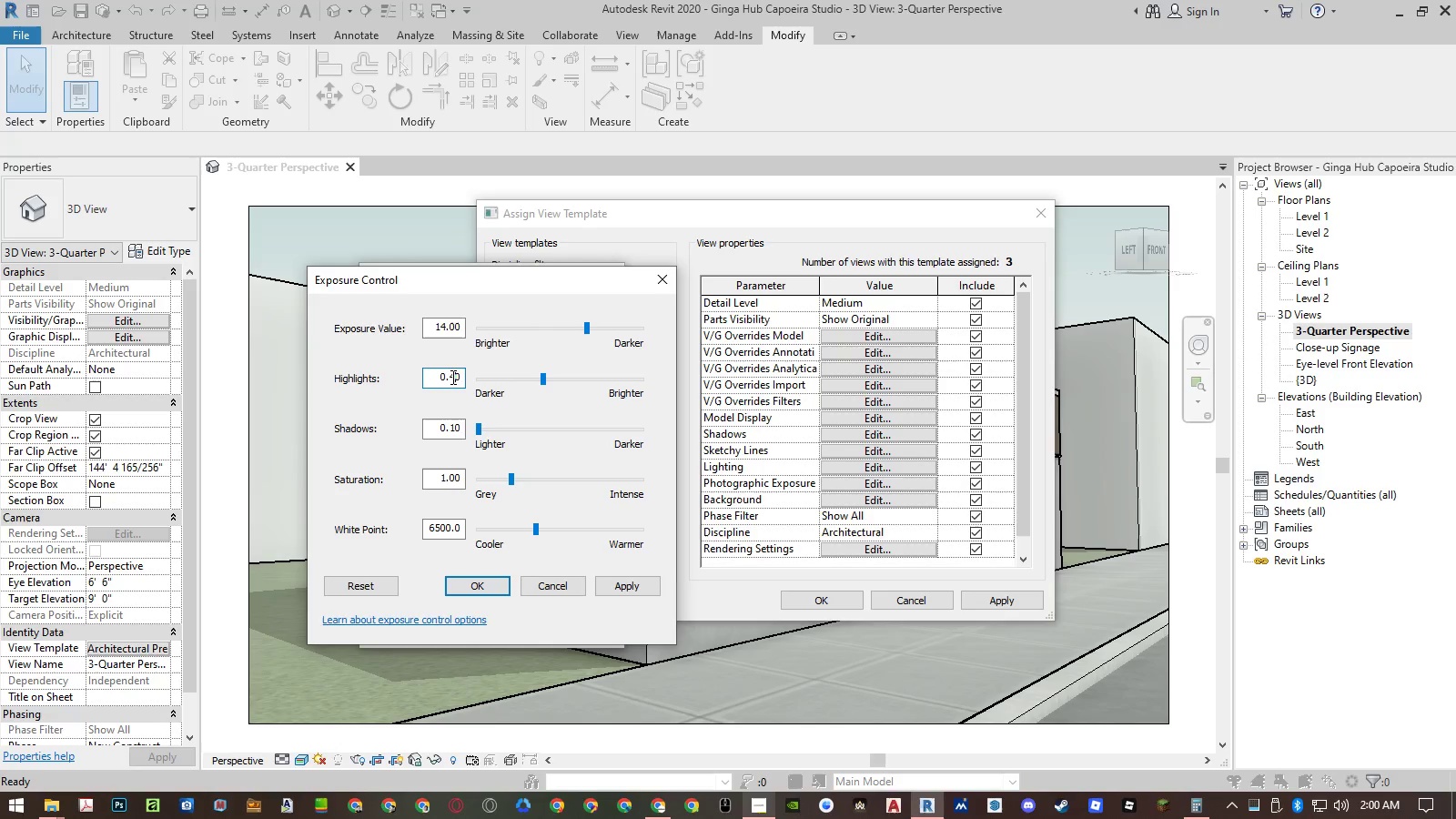 
left_click_drag(start_coordinate=[451, 377], to_coordinate=[520, 384])
 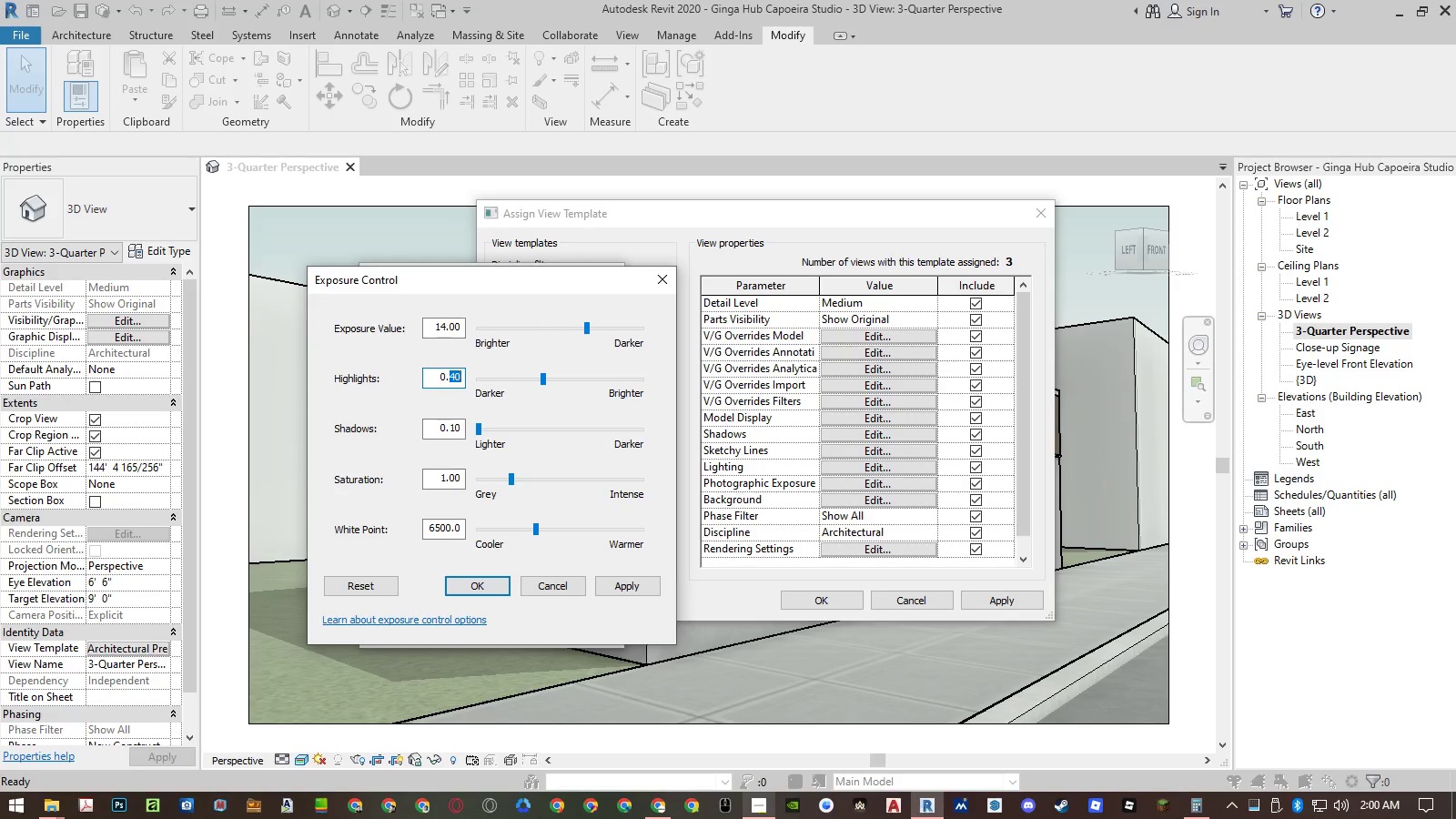 
key(Numpad5)
 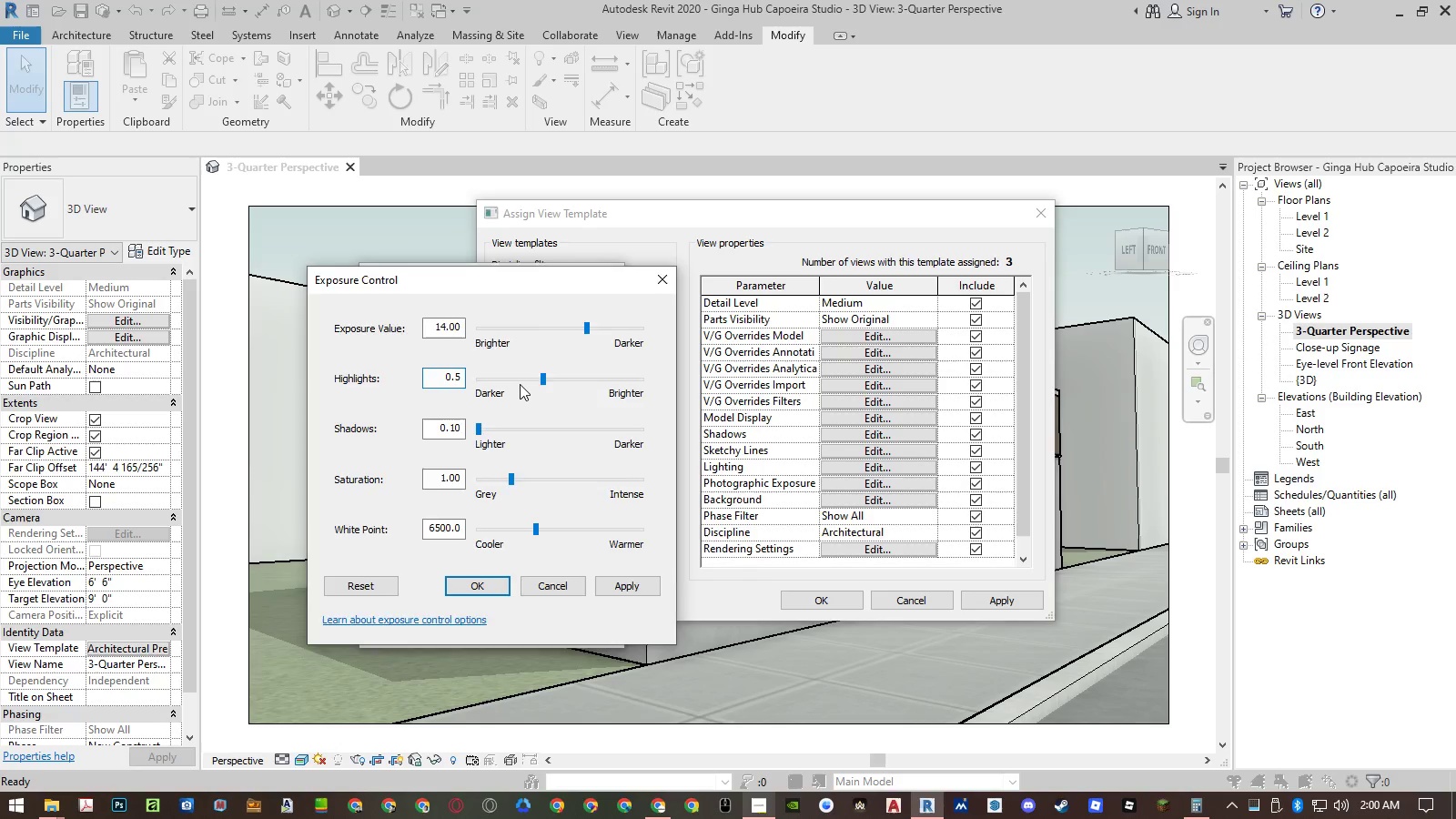 
key(NumpadEnter)
 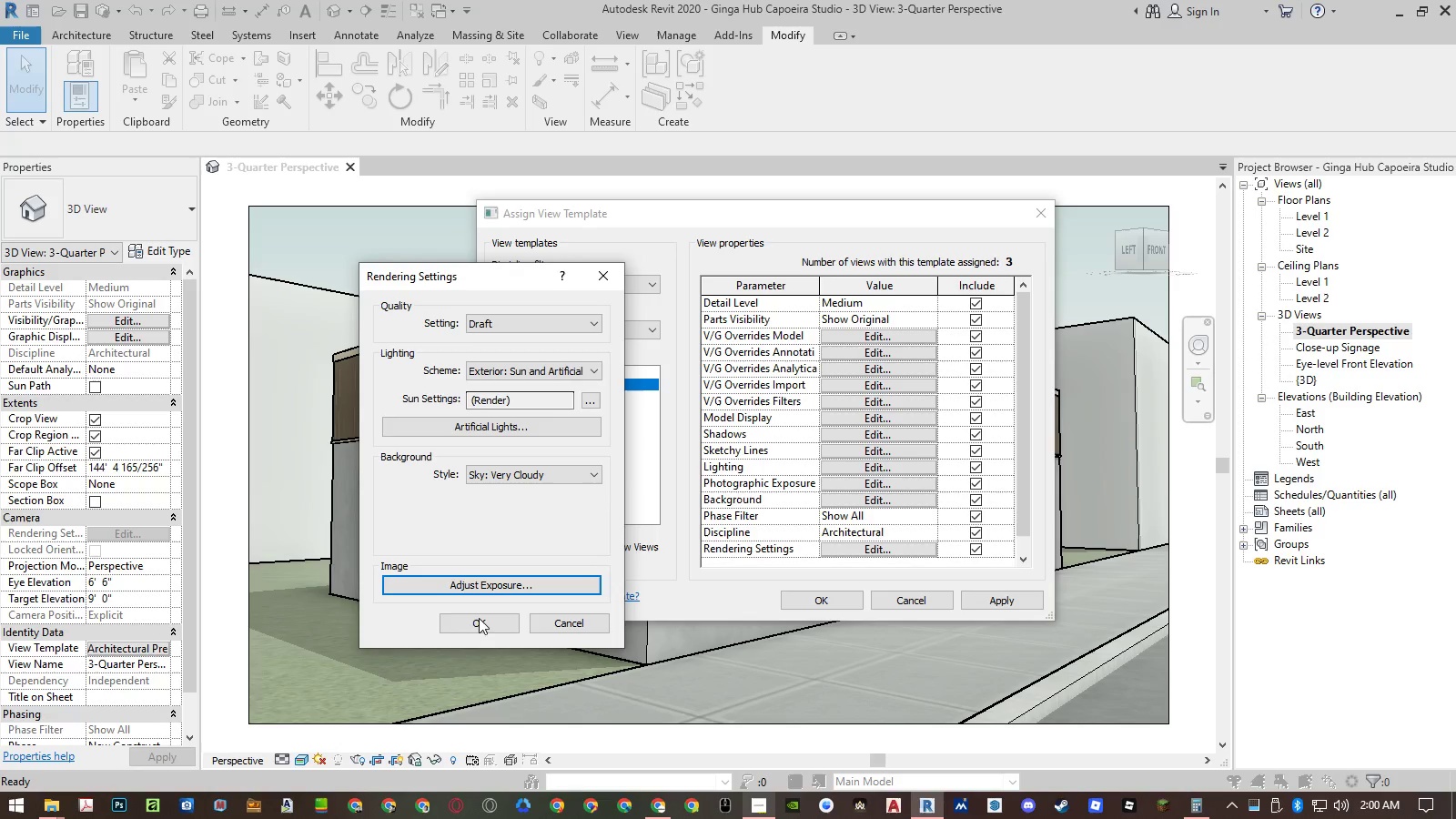 
left_click([481, 631])
 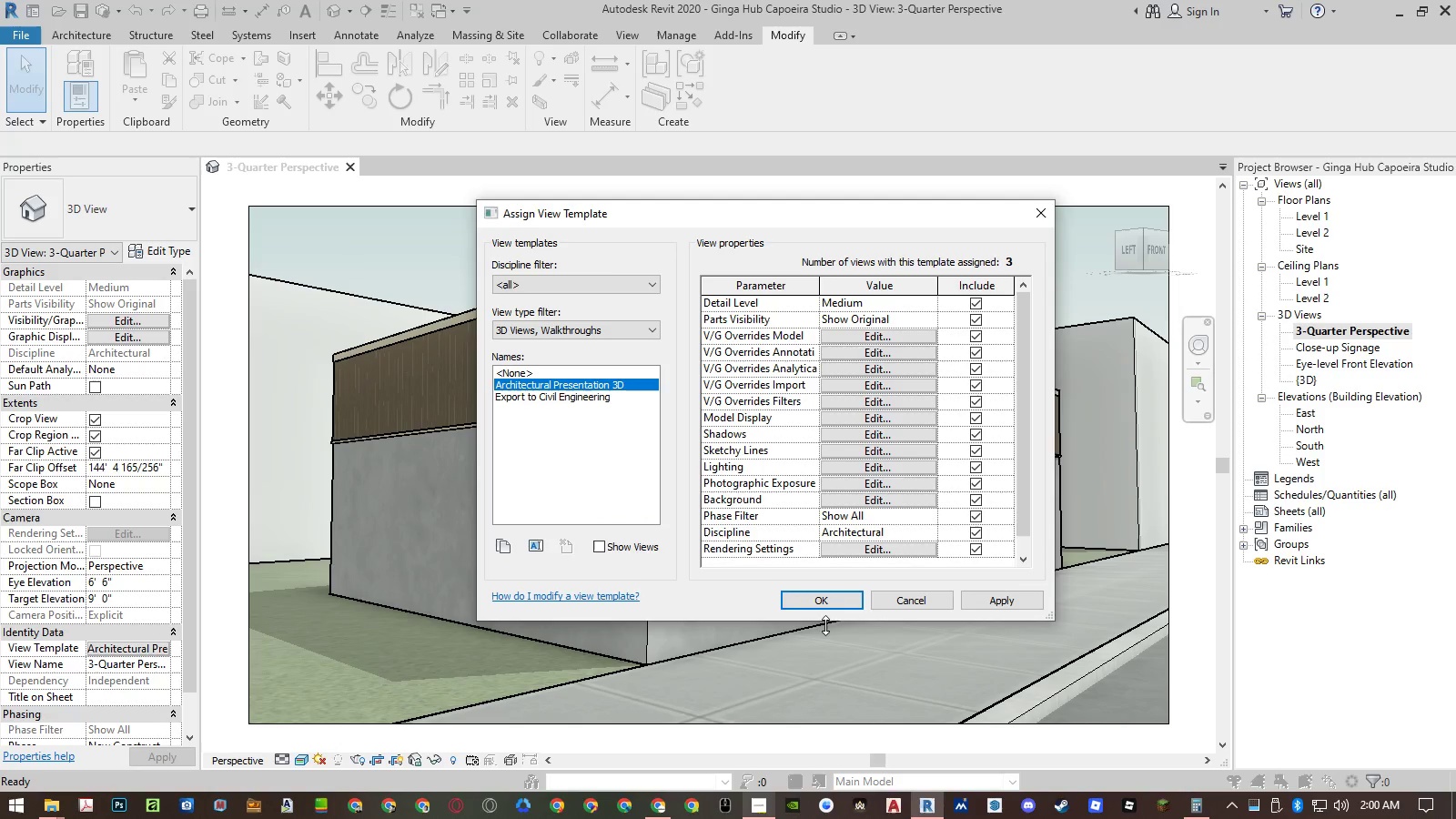 
left_click([832, 602])
 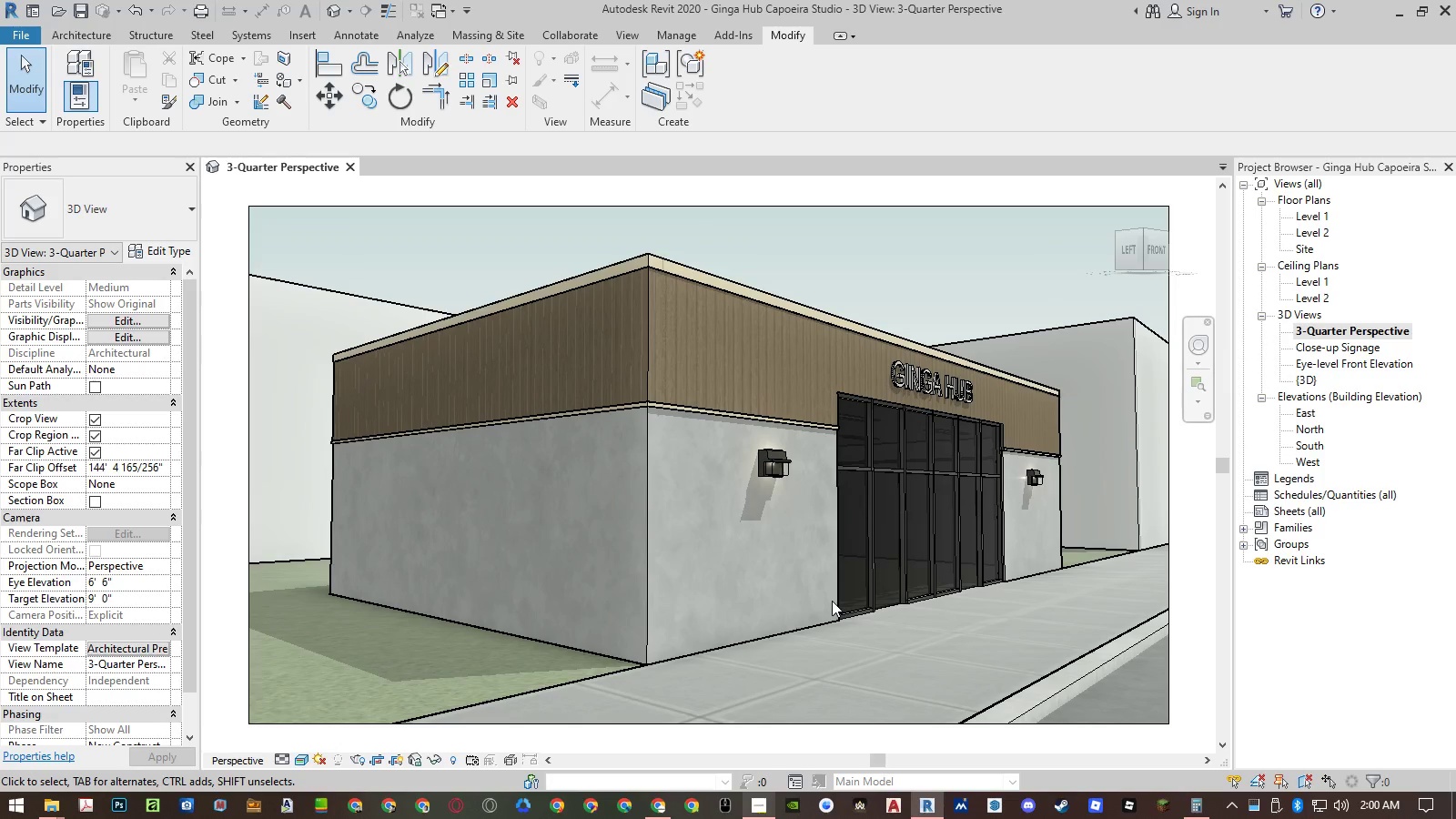 
type(rr)
 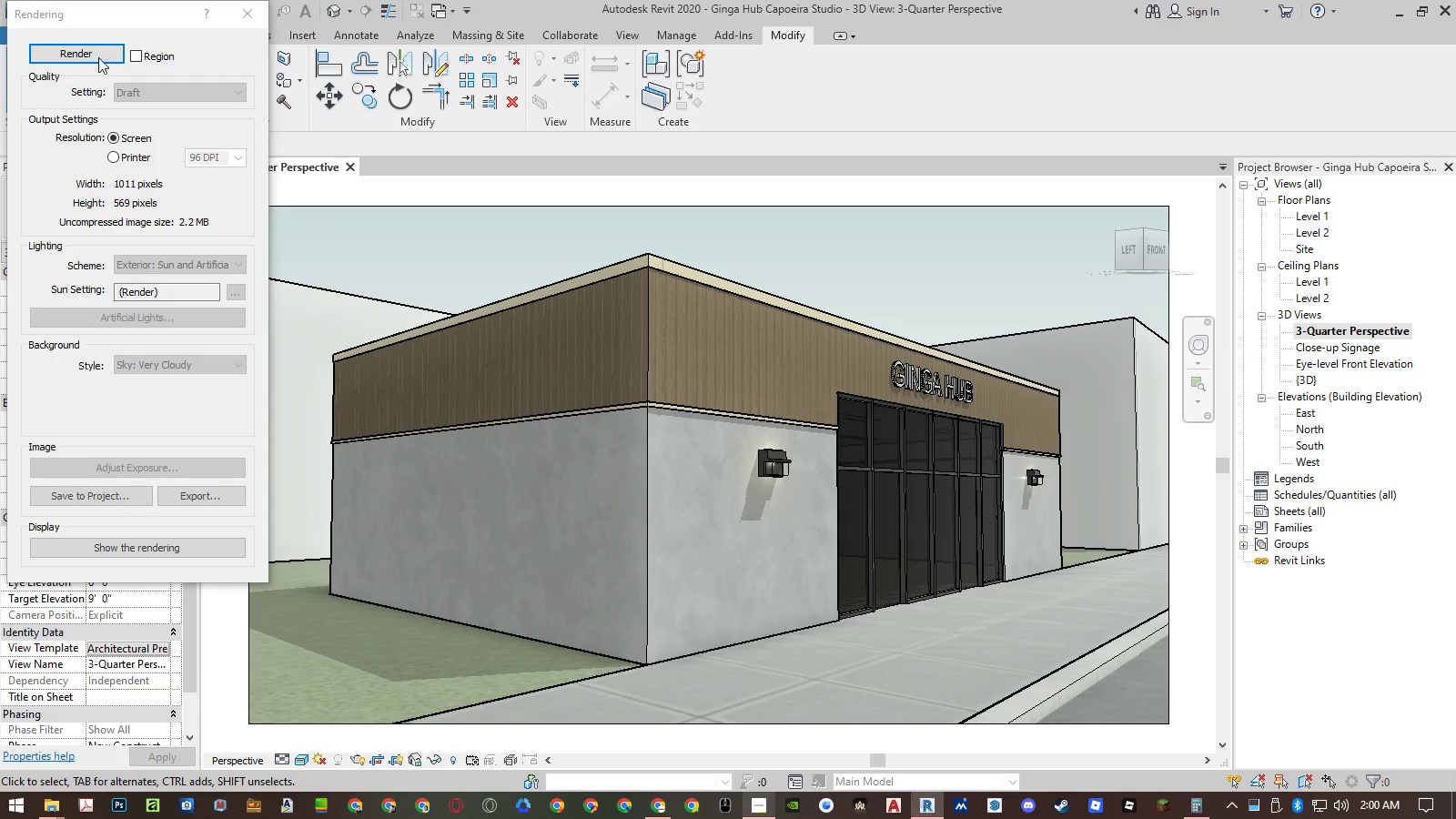 
left_click([87, 44])
 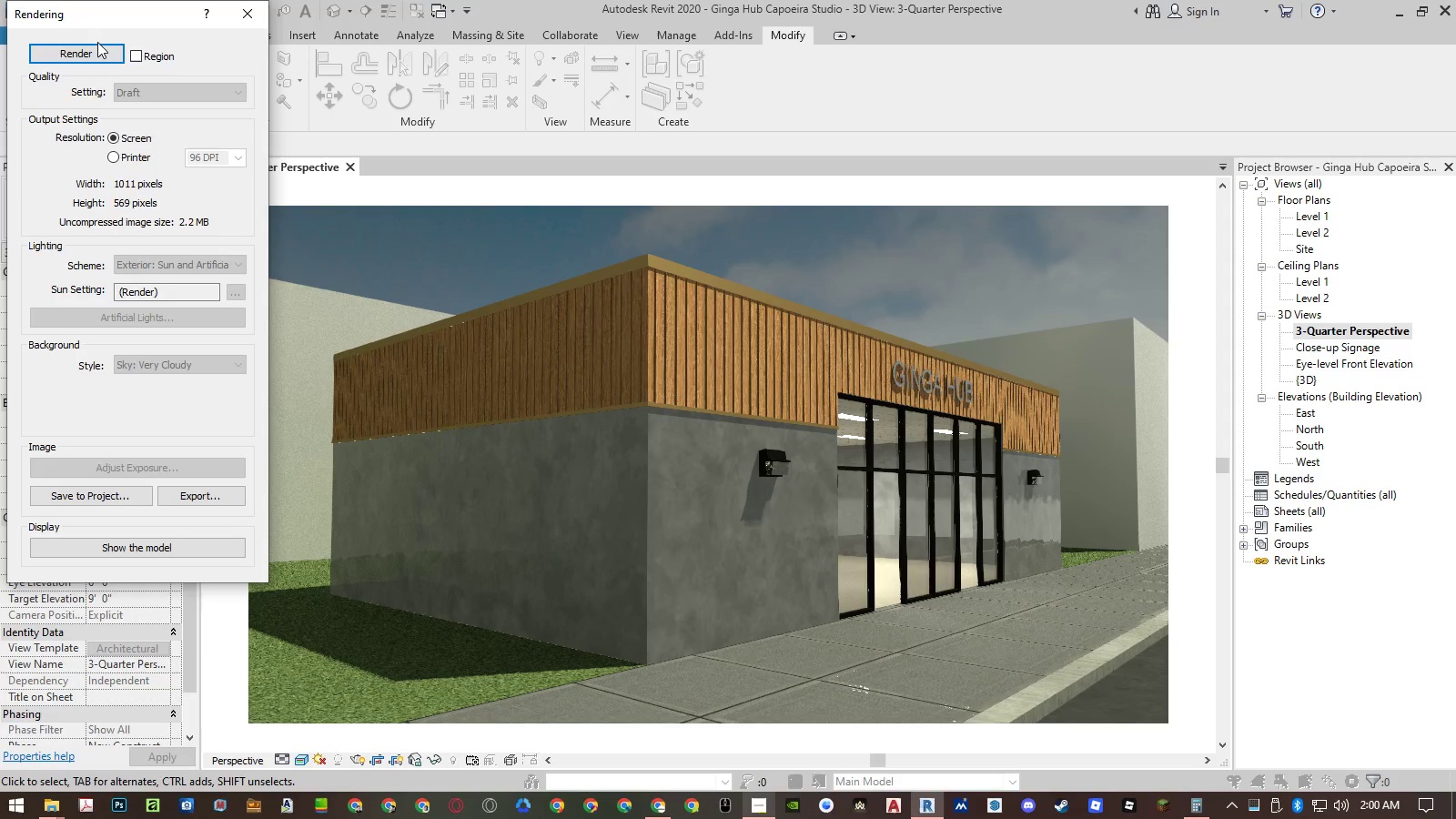 
wait(20.23)
 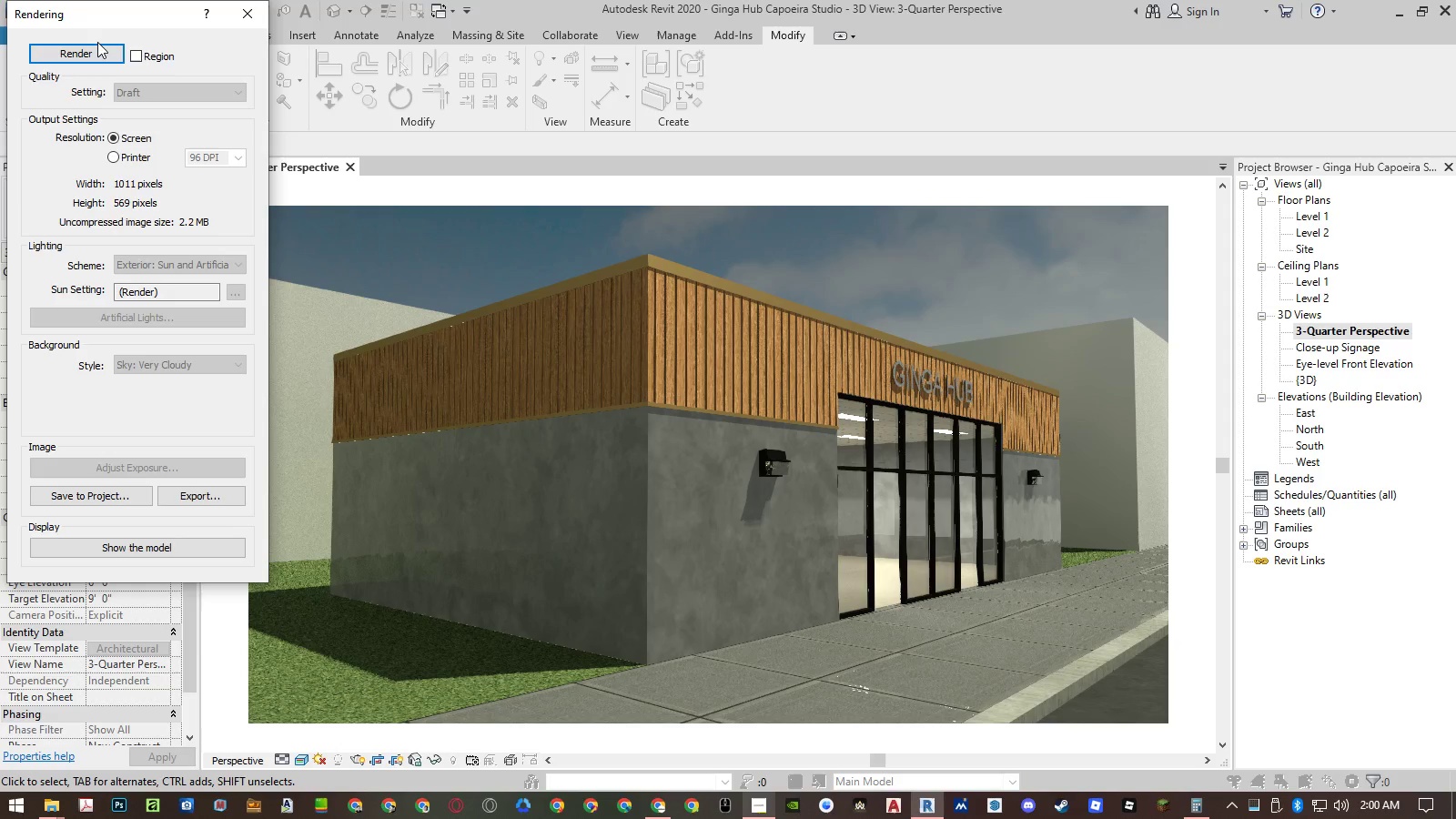 
double_click([136, 468])
 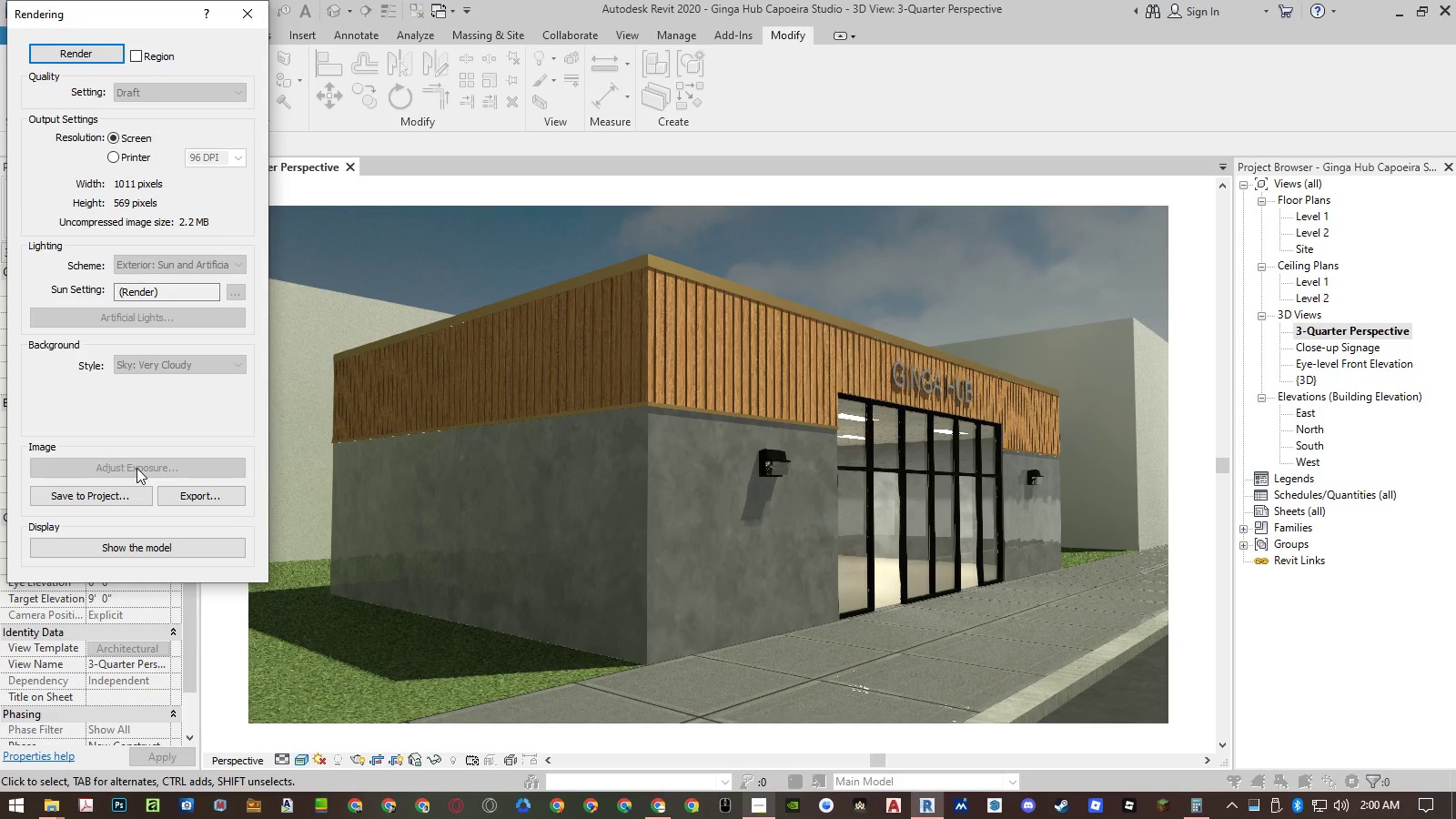 
triple_click([136, 468])
 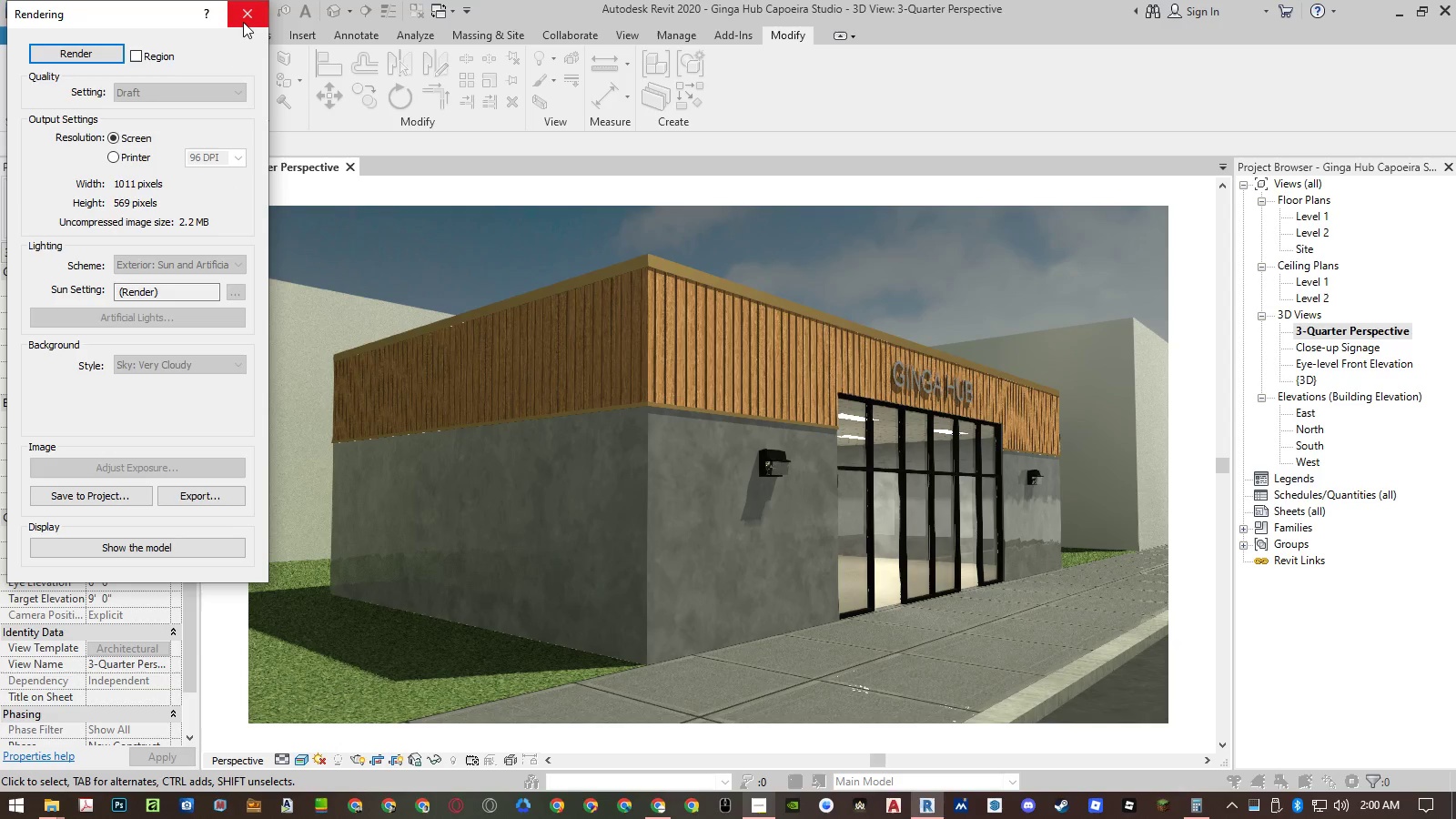 
left_click([243, 22])
 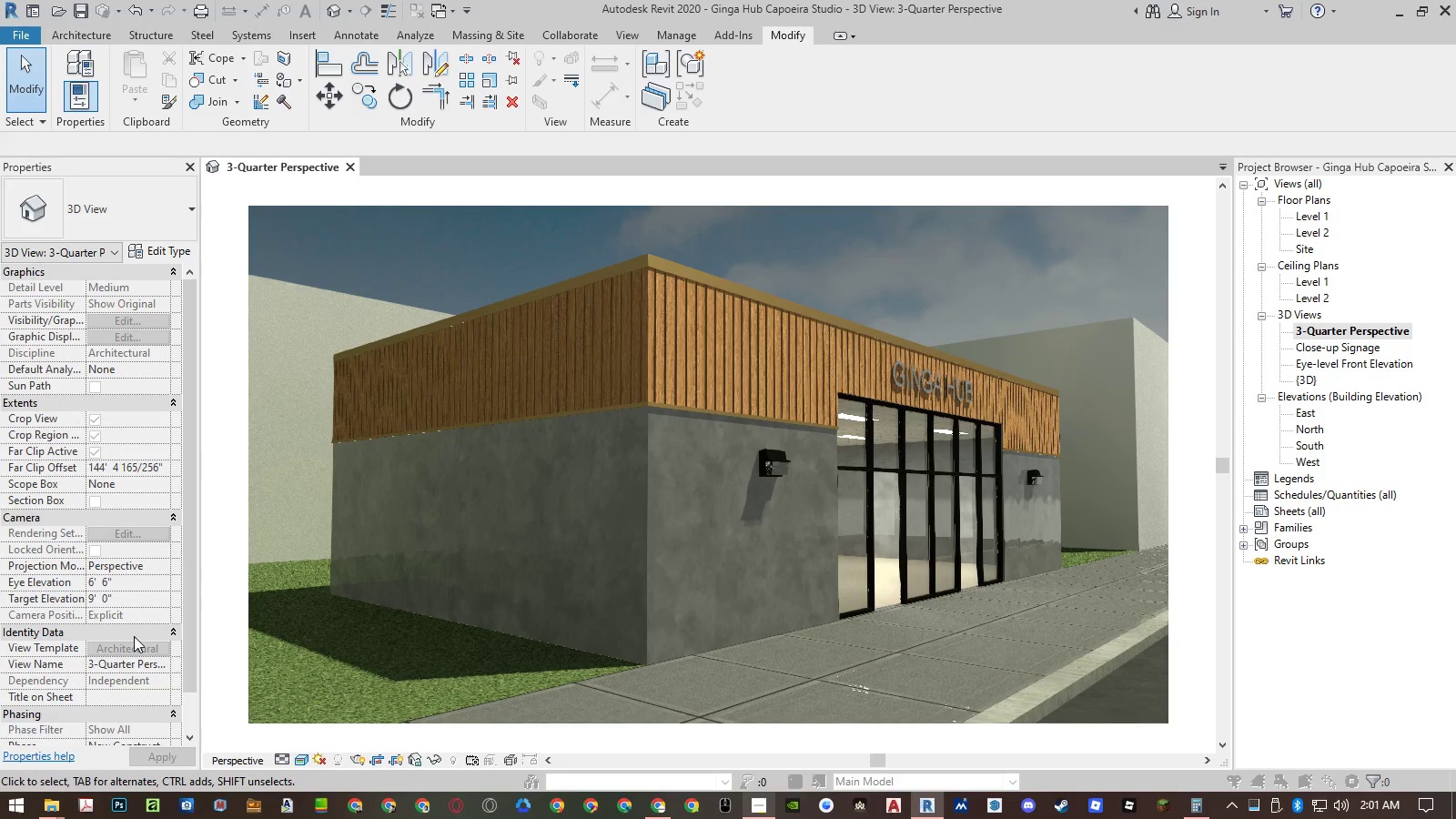 
left_click([131, 644])
 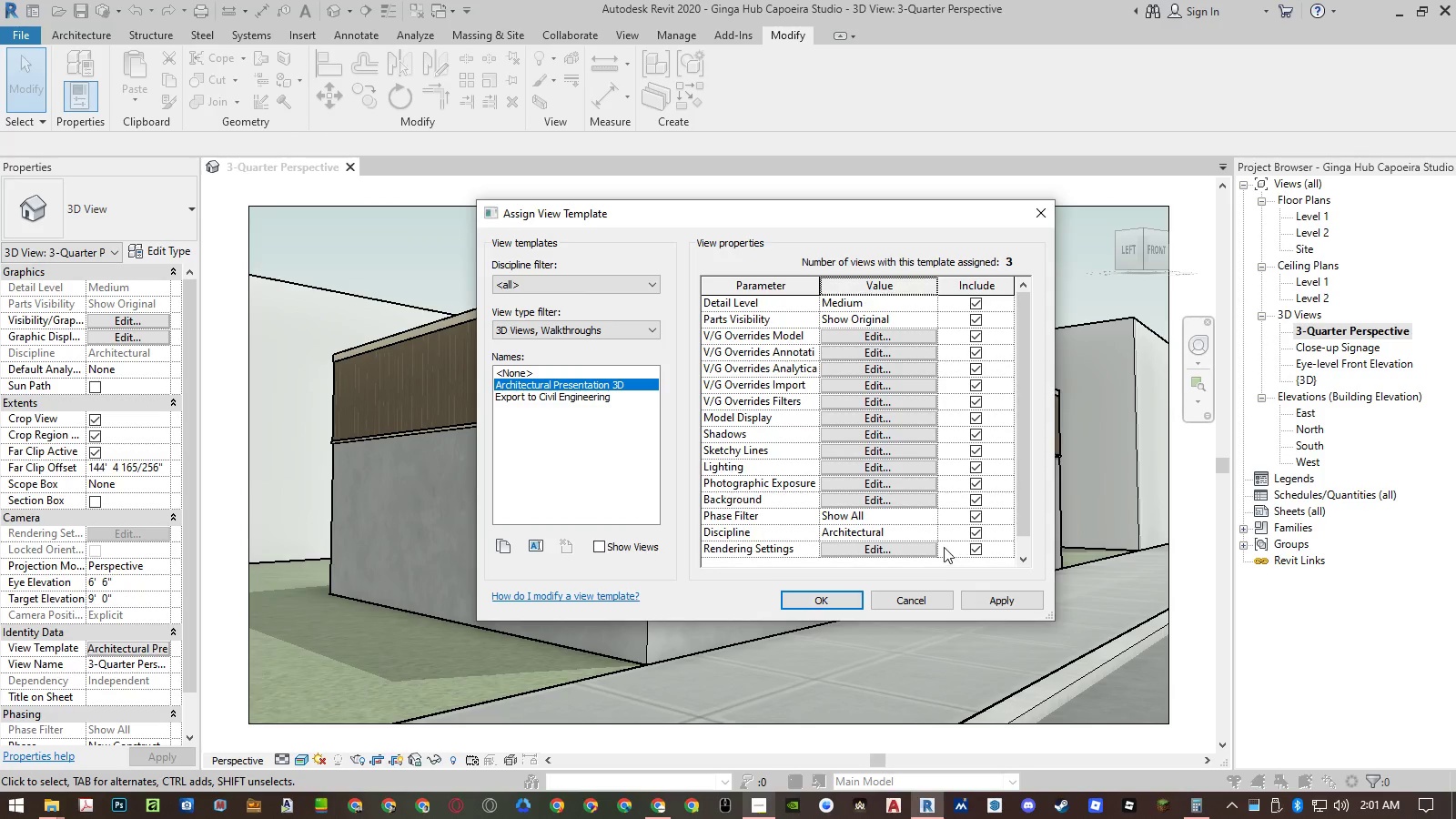 
left_click([914, 544])
 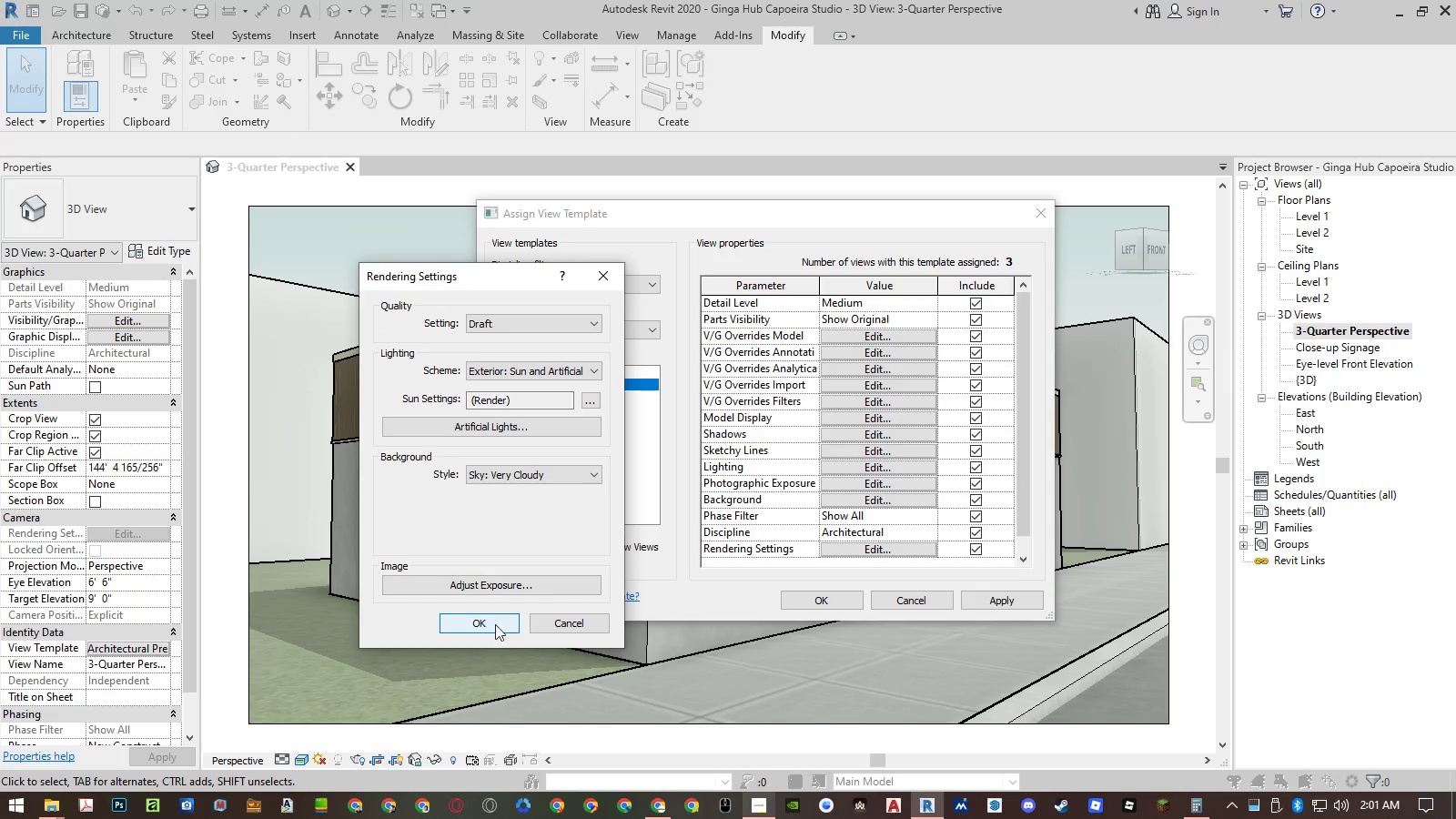 
left_click([561, 627])
 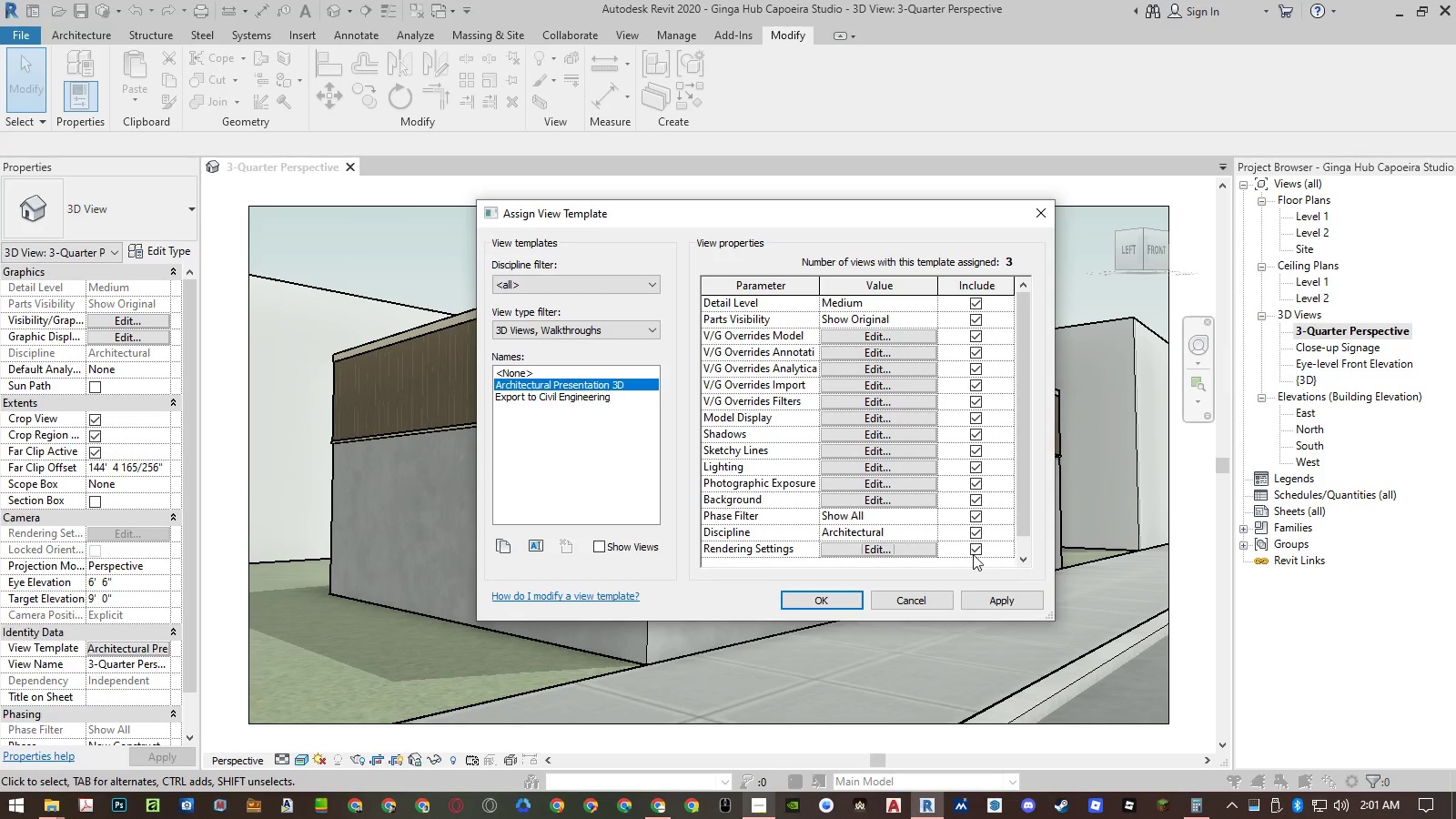 
left_click([974, 554])
 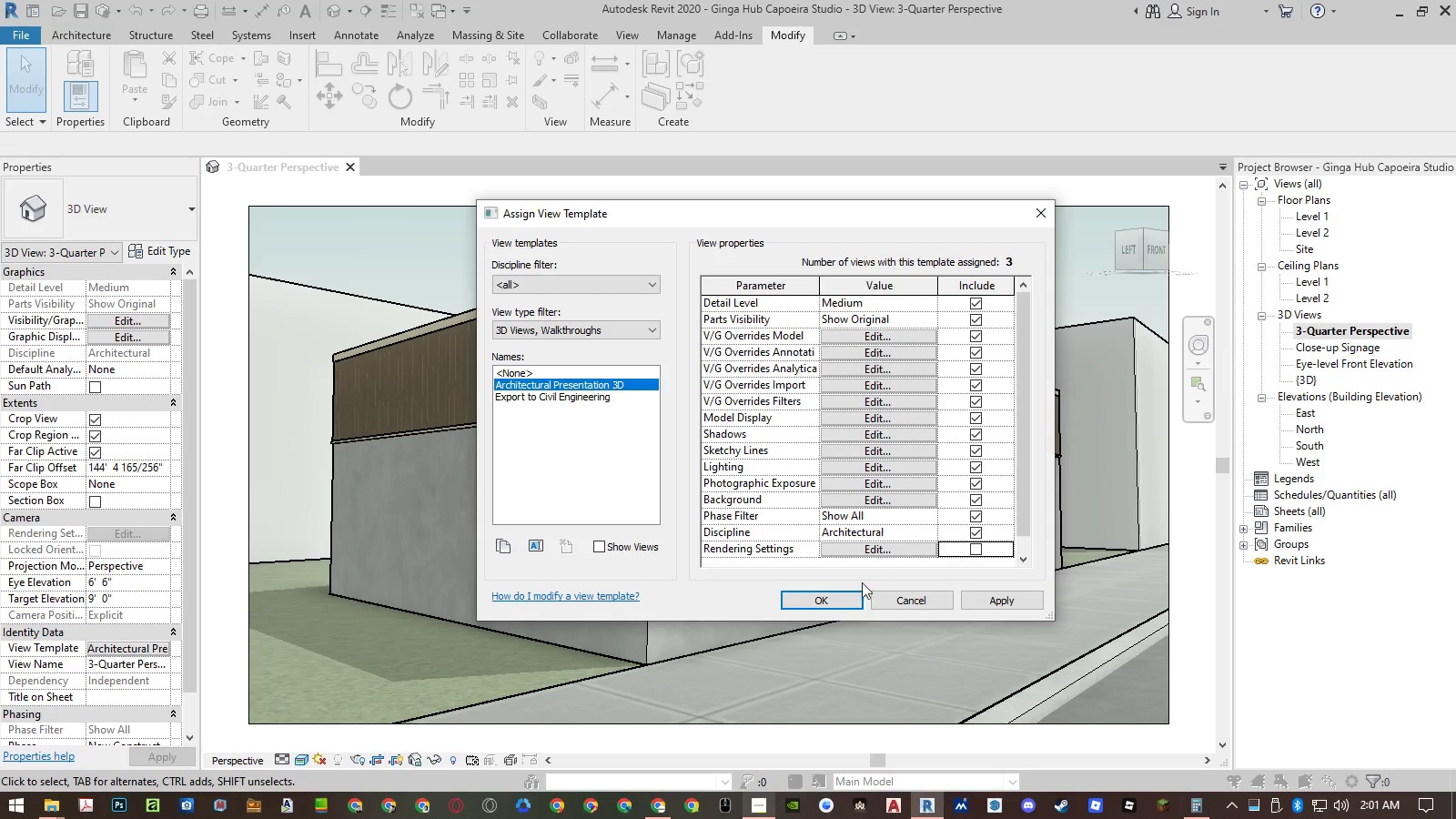 
left_click([844, 596])
 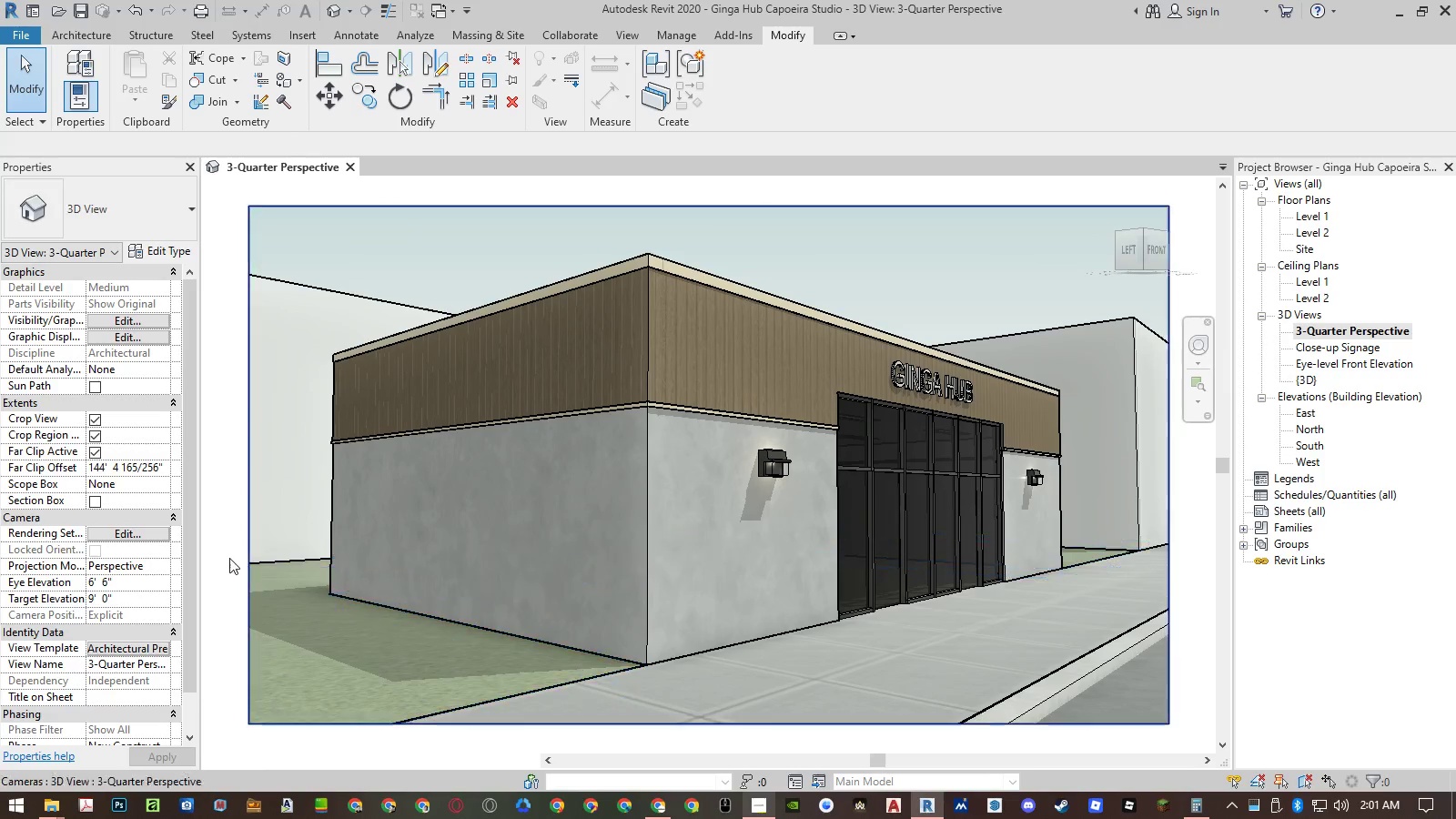 
left_click([228, 558])
 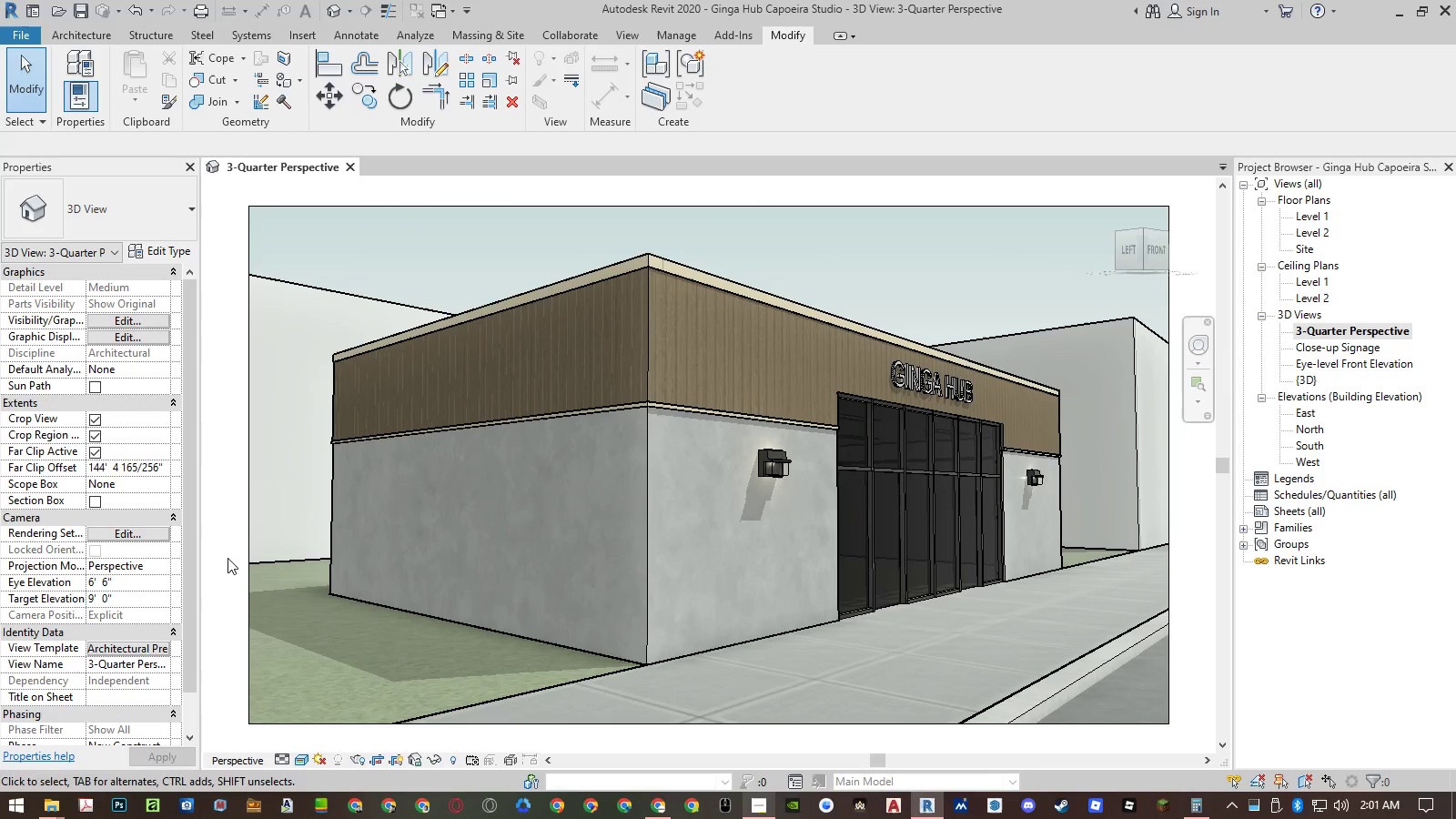 
type(rr)
 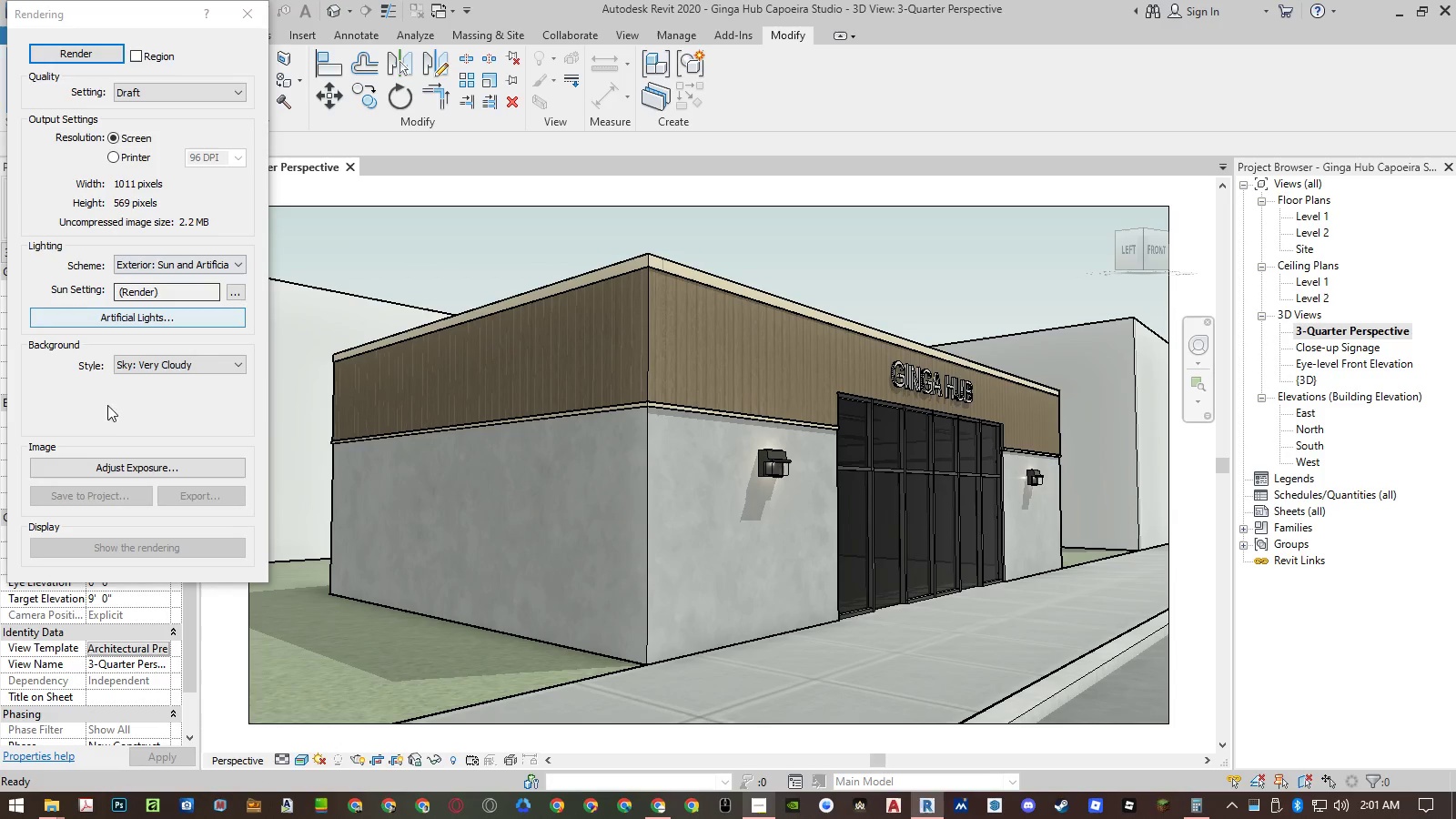 
left_click([116, 465])
 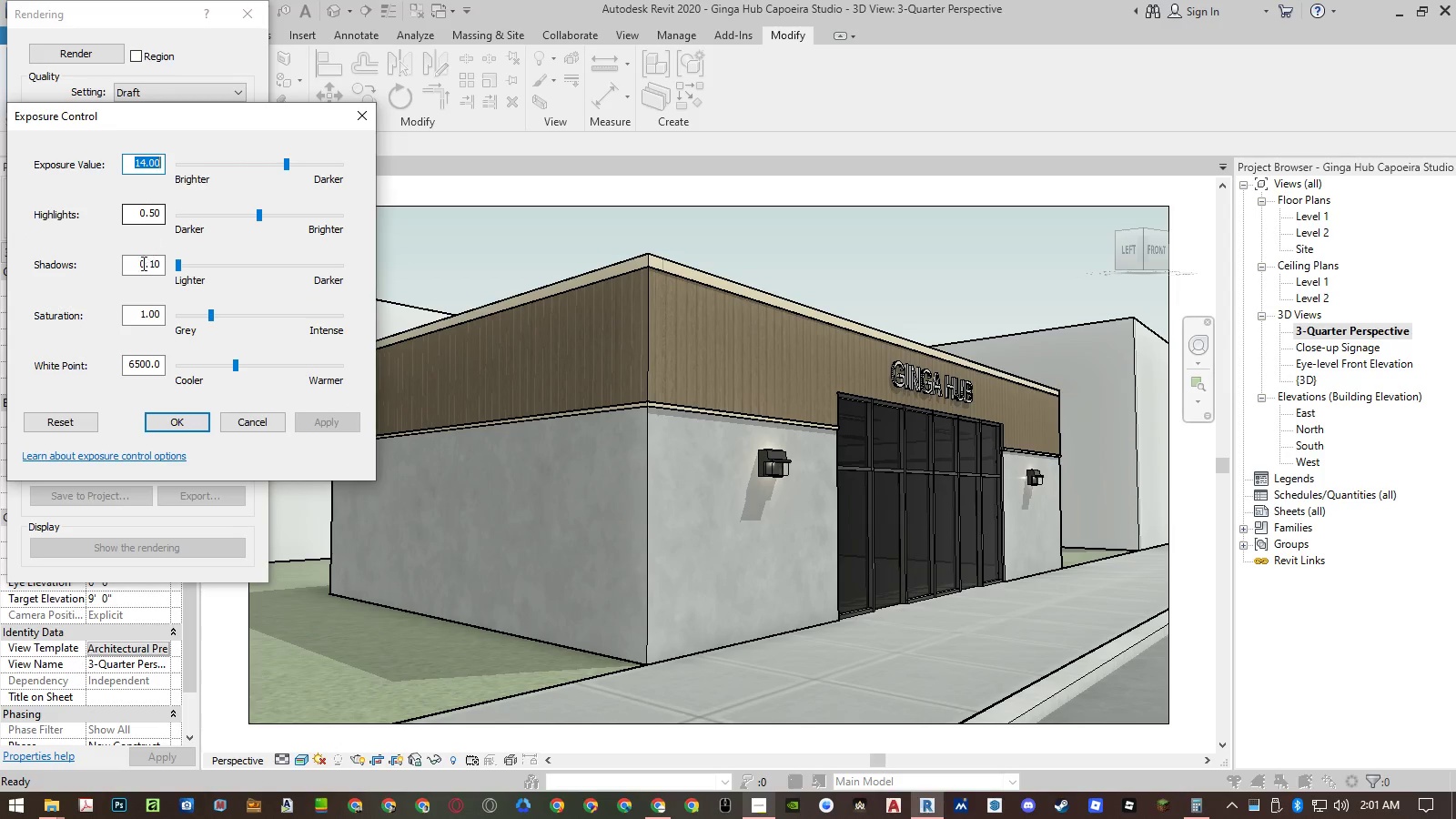 
left_click([149, 265])
 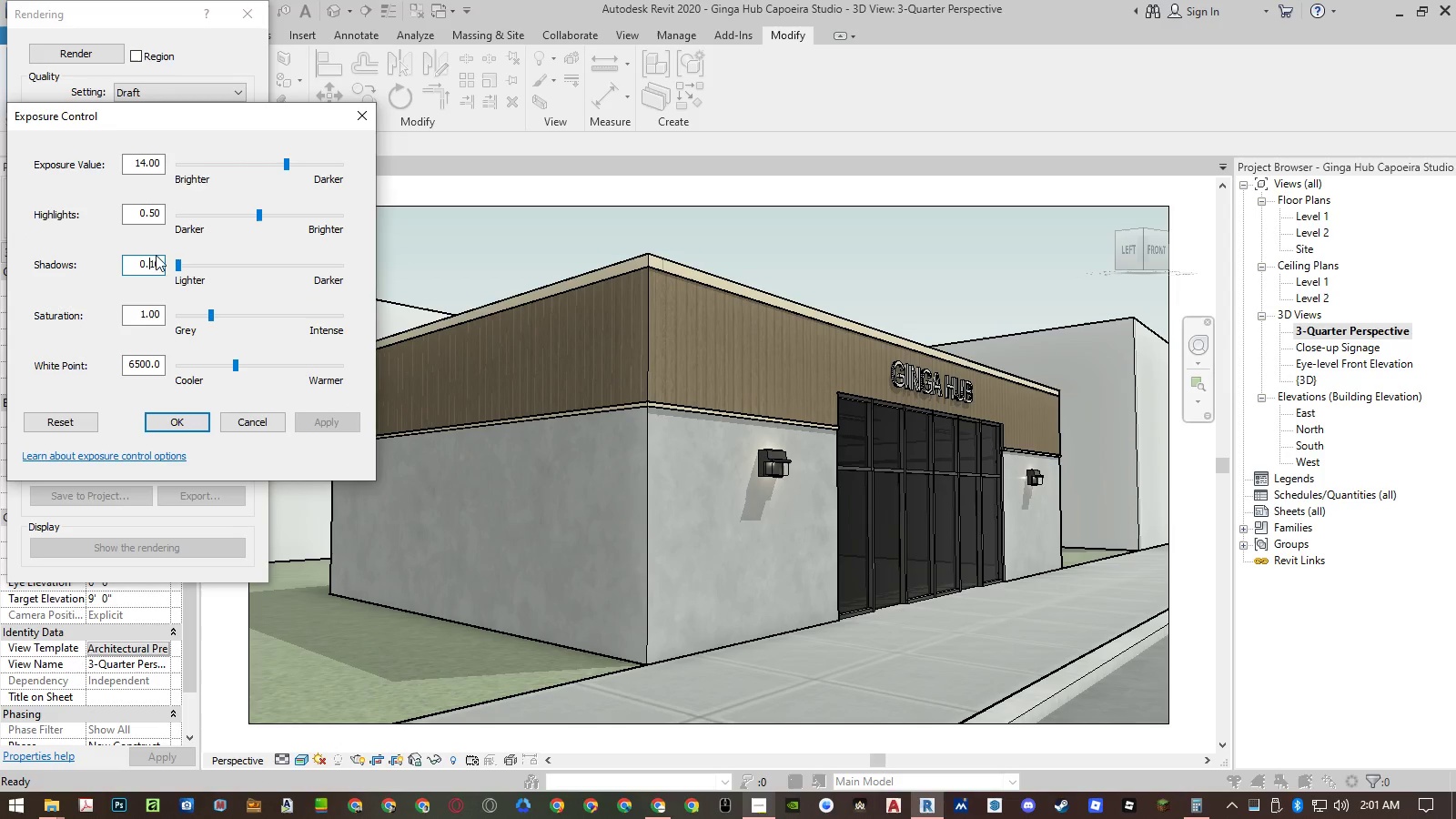 
left_click_drag(start_coordinate=[150, 213], to_coordinate=[240, 217])
 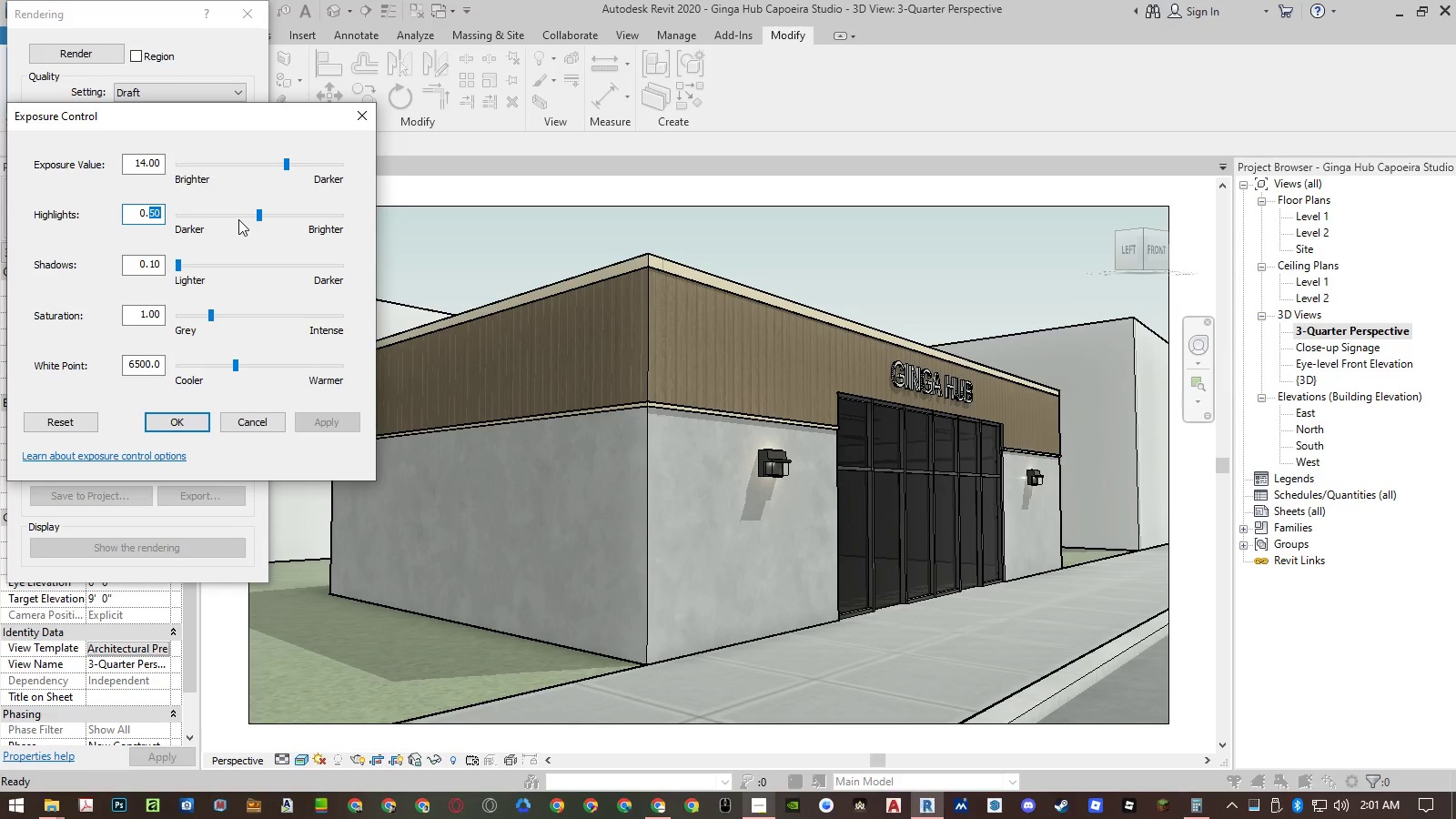 
key(Numpad7)
 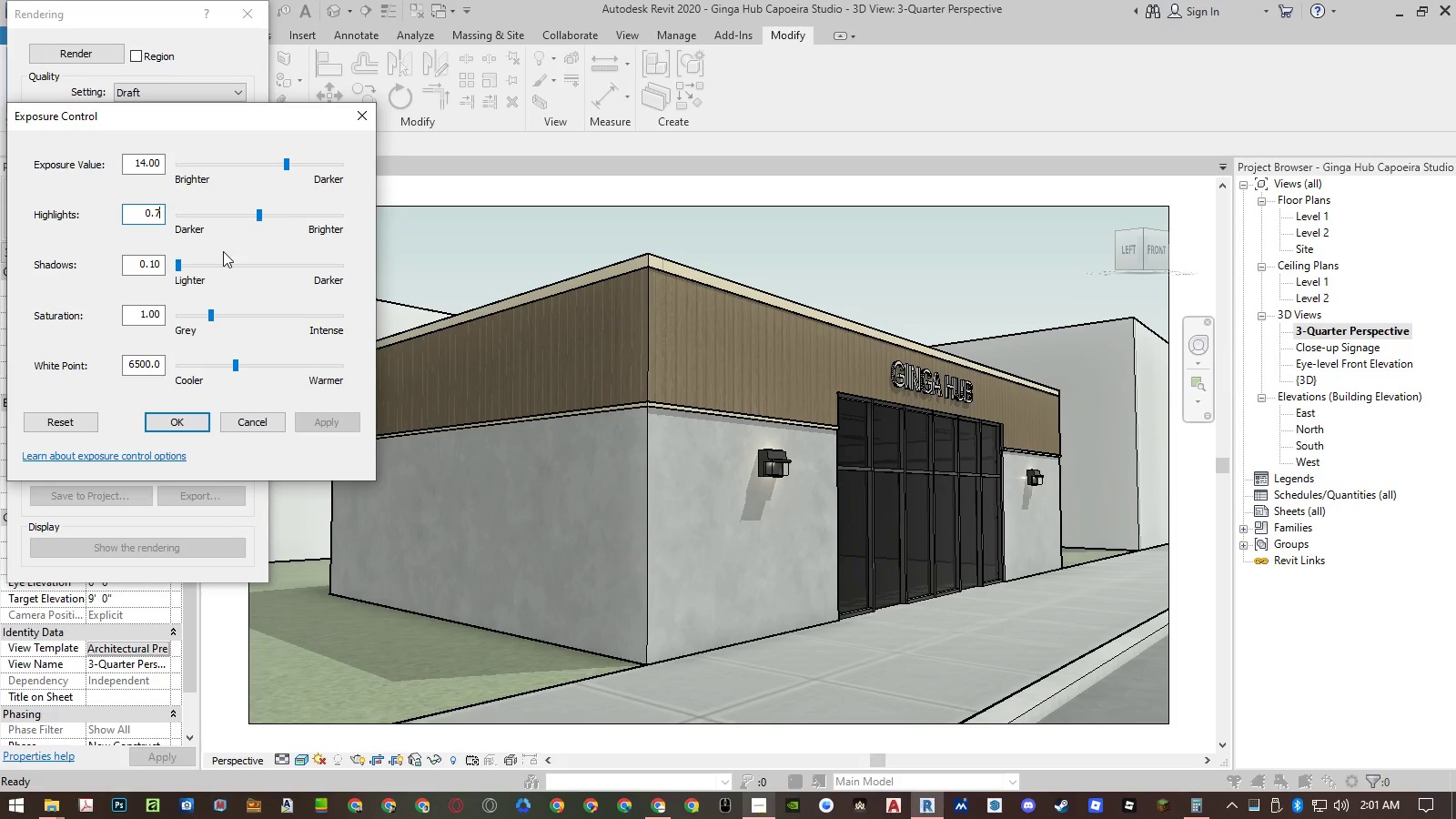 
key(NumpadEnter)
 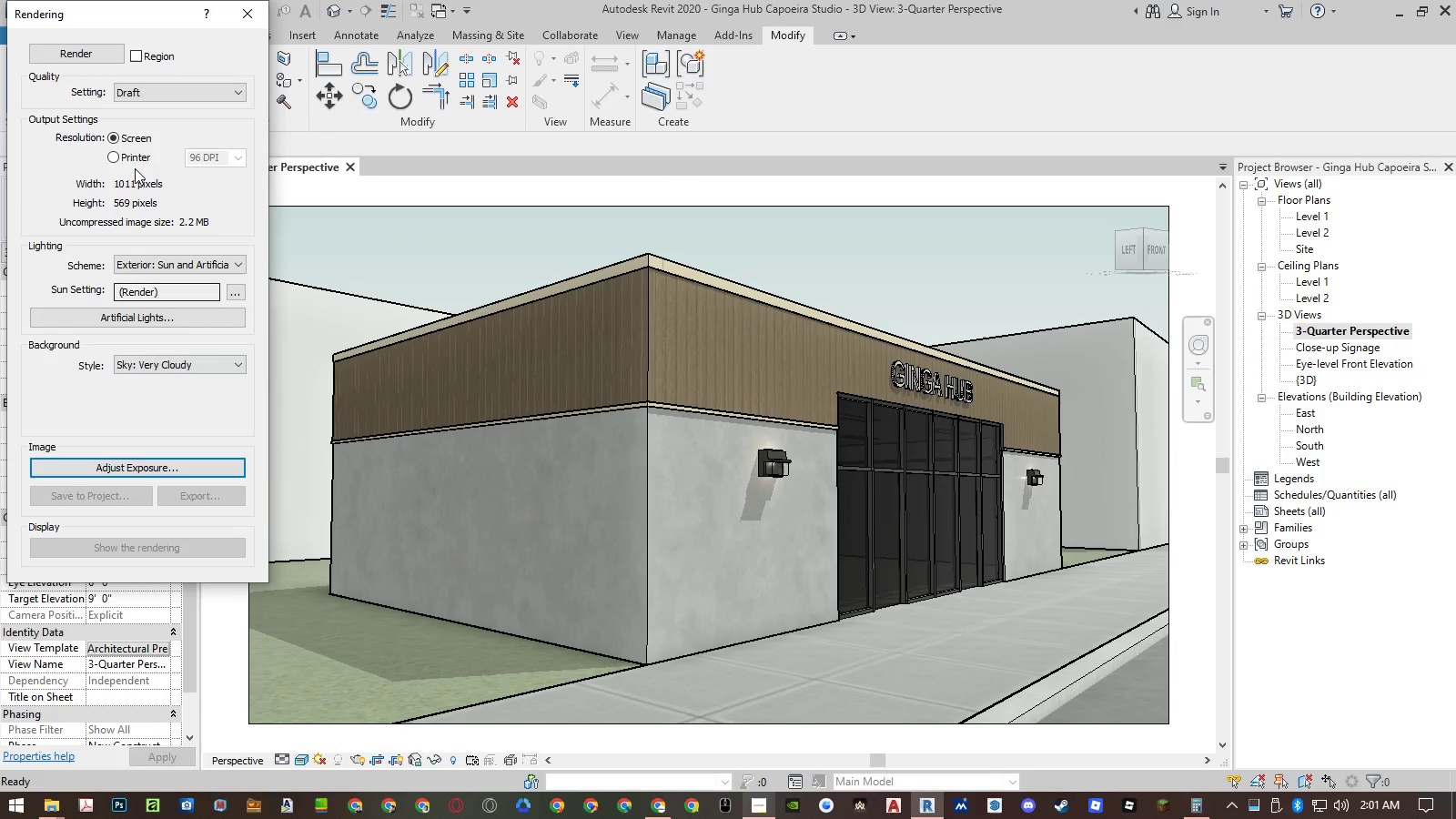 
left_click([95, 61])
 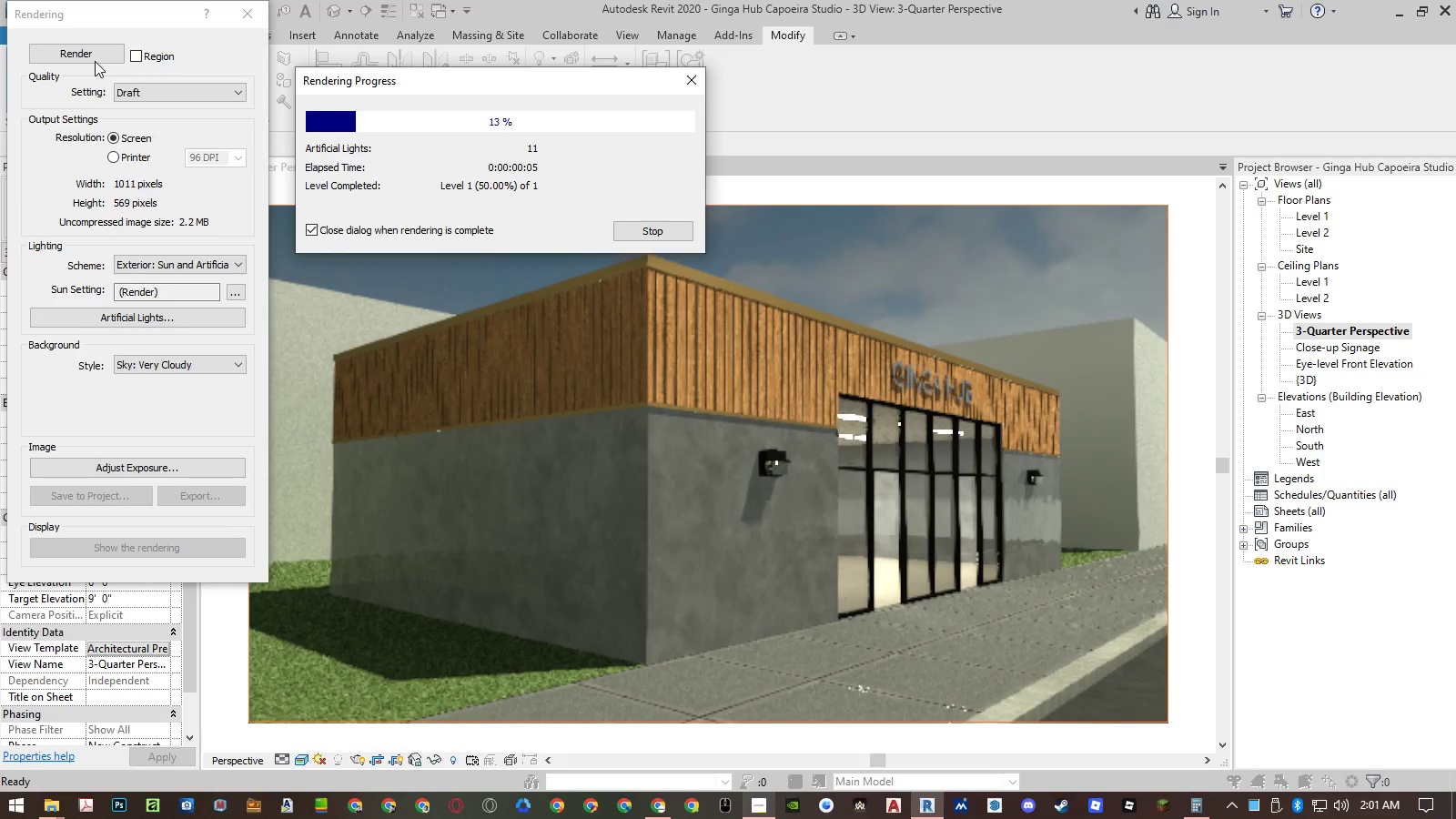 
wait(7.25)
 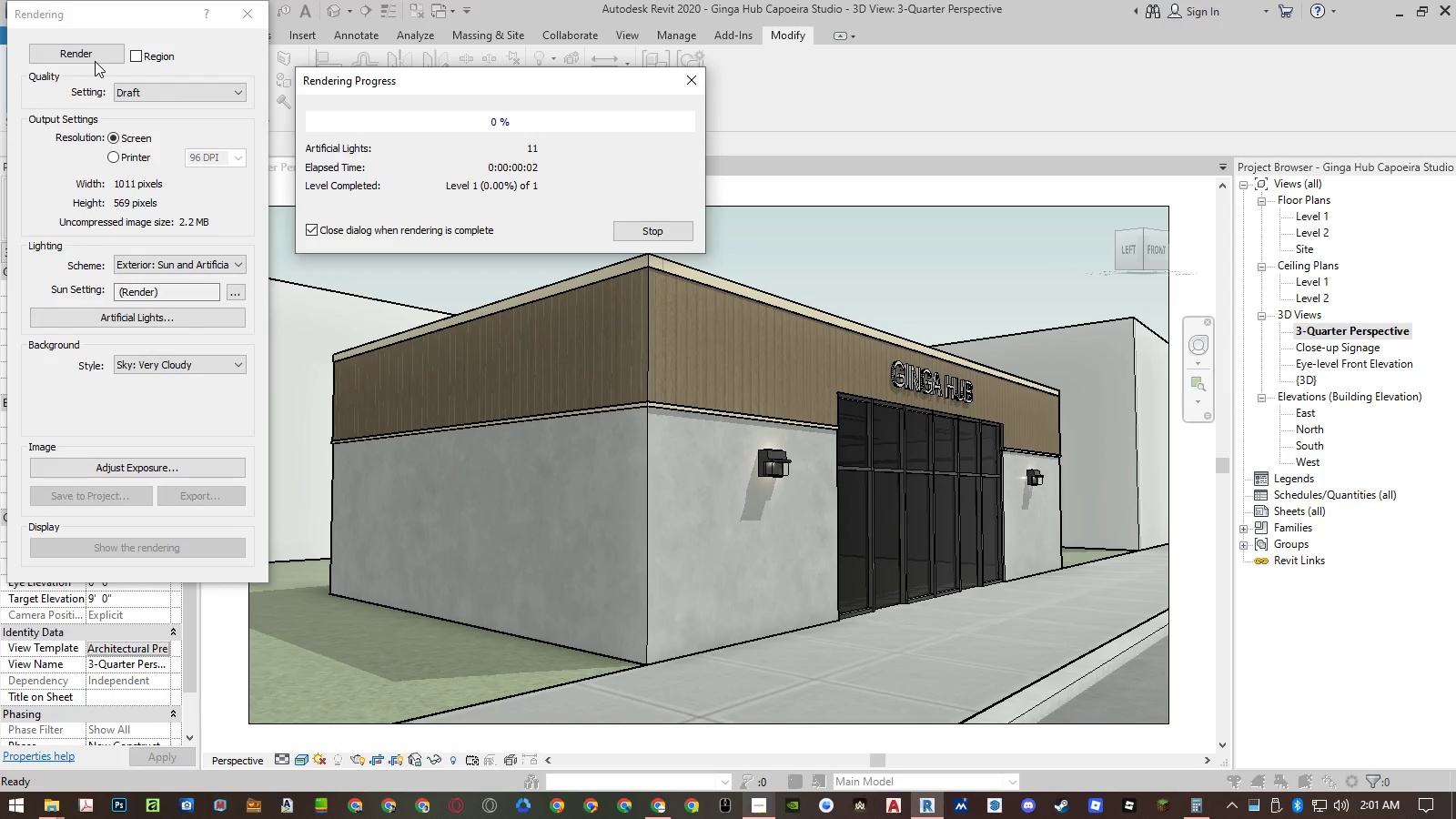 
left_click([104, 463])
 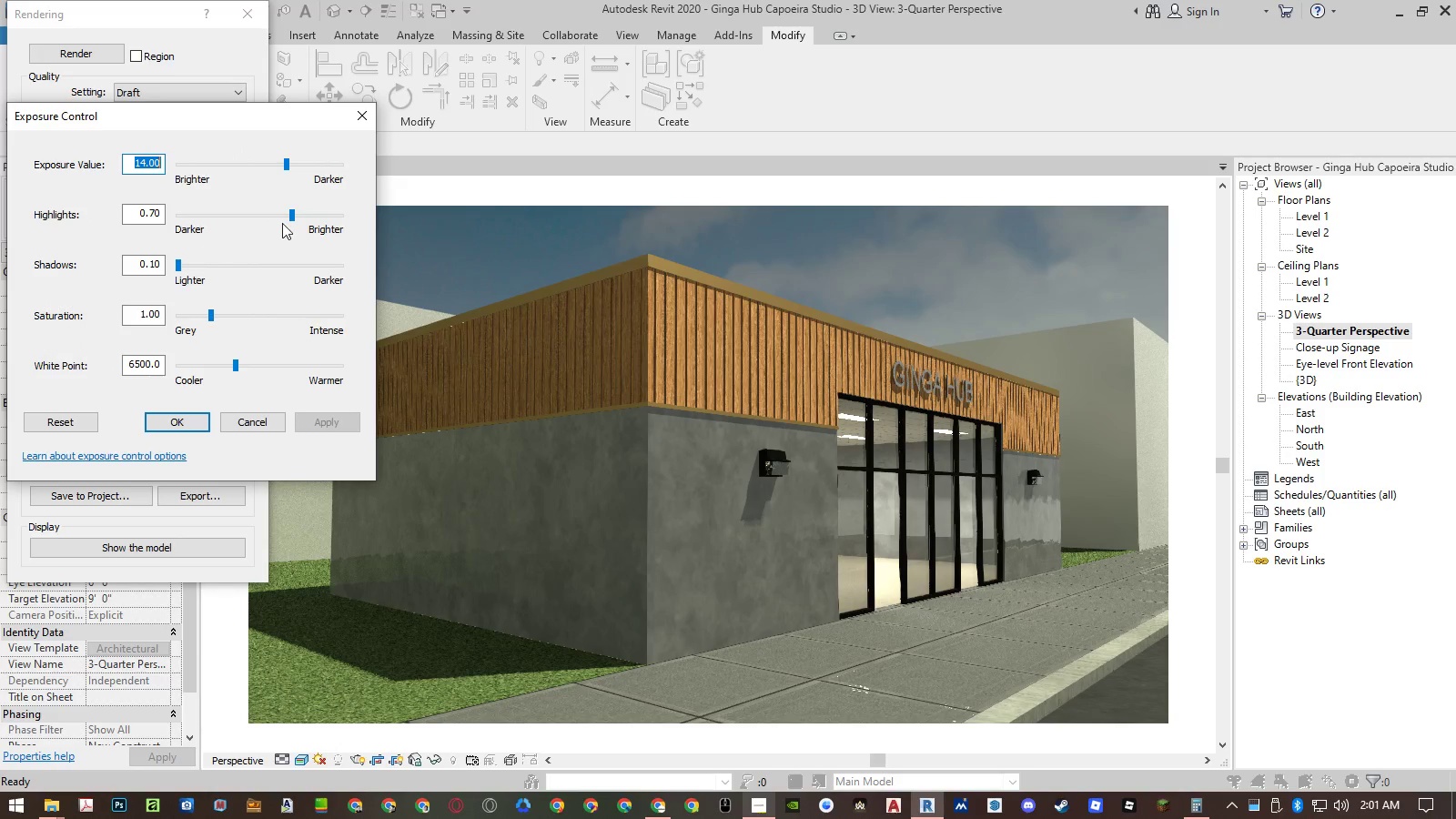 
left_click_drag(start_coordinate=[288, 216], to_coordinate=[243, 215])
 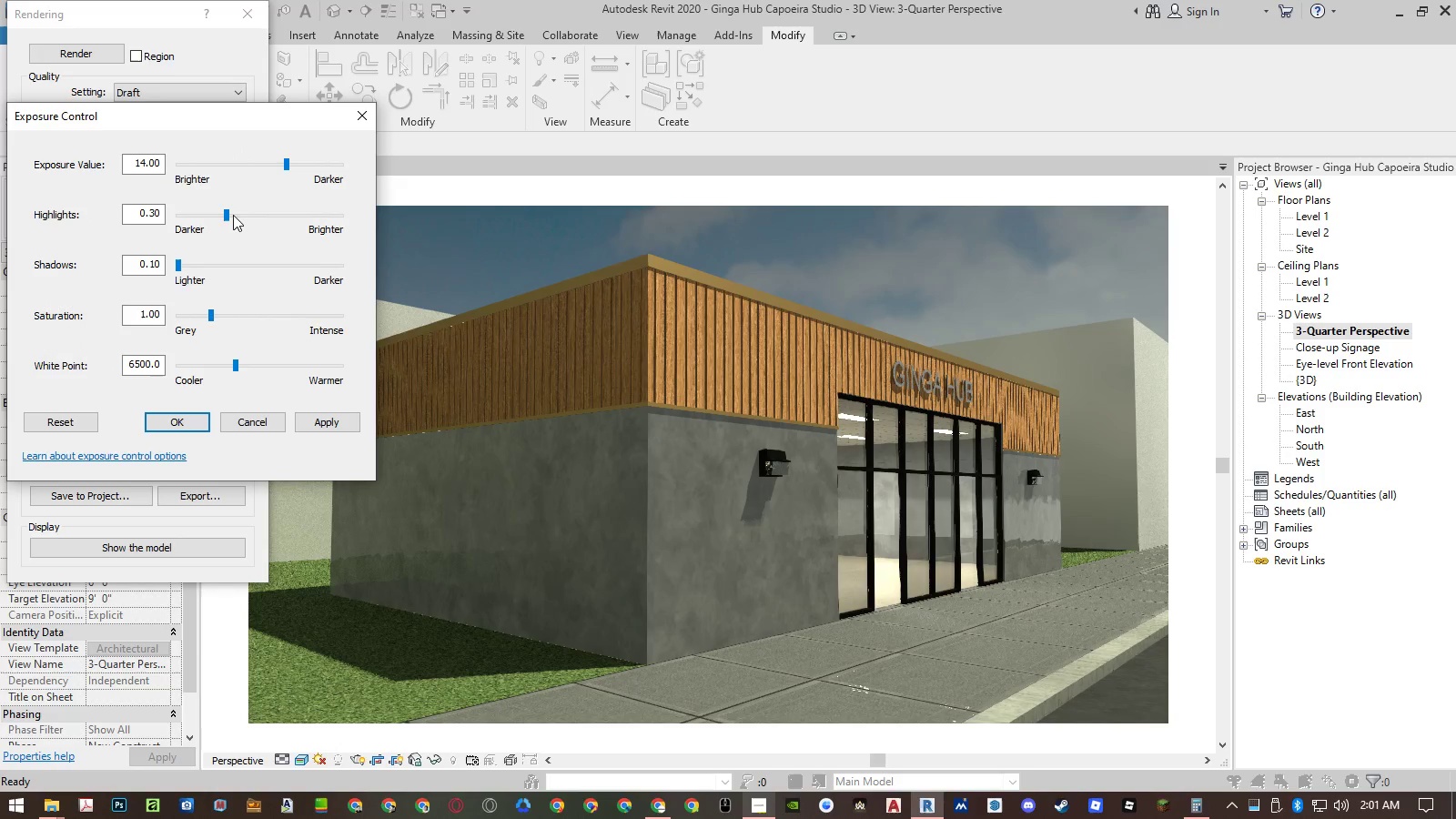 
left_click_drag(start_coordinate=[226, 214], to_coordinate=[208, 214])
 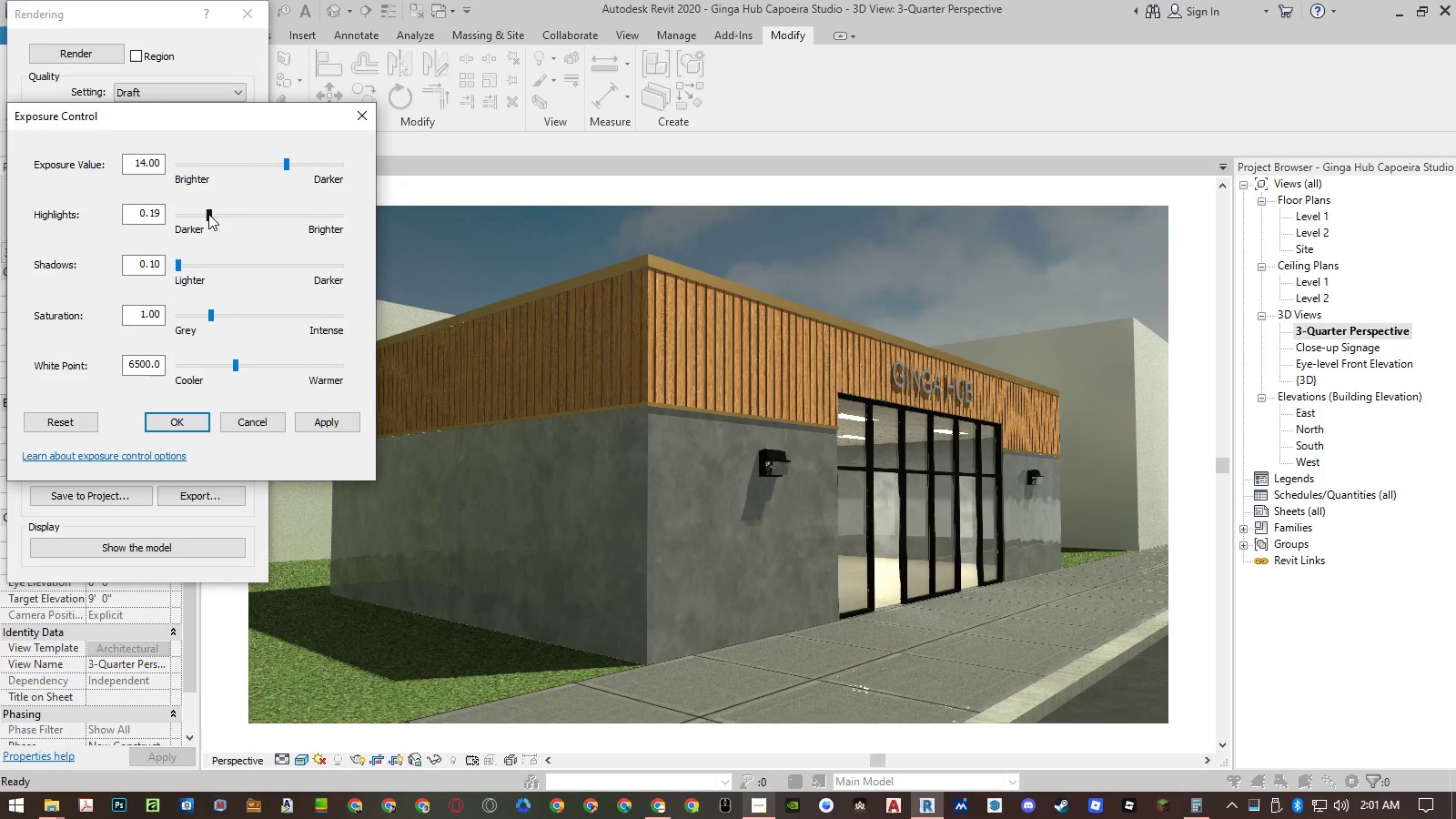 
left_click_drag(start_coordinate=[208, 214], to_coordinate=[293, 213])
 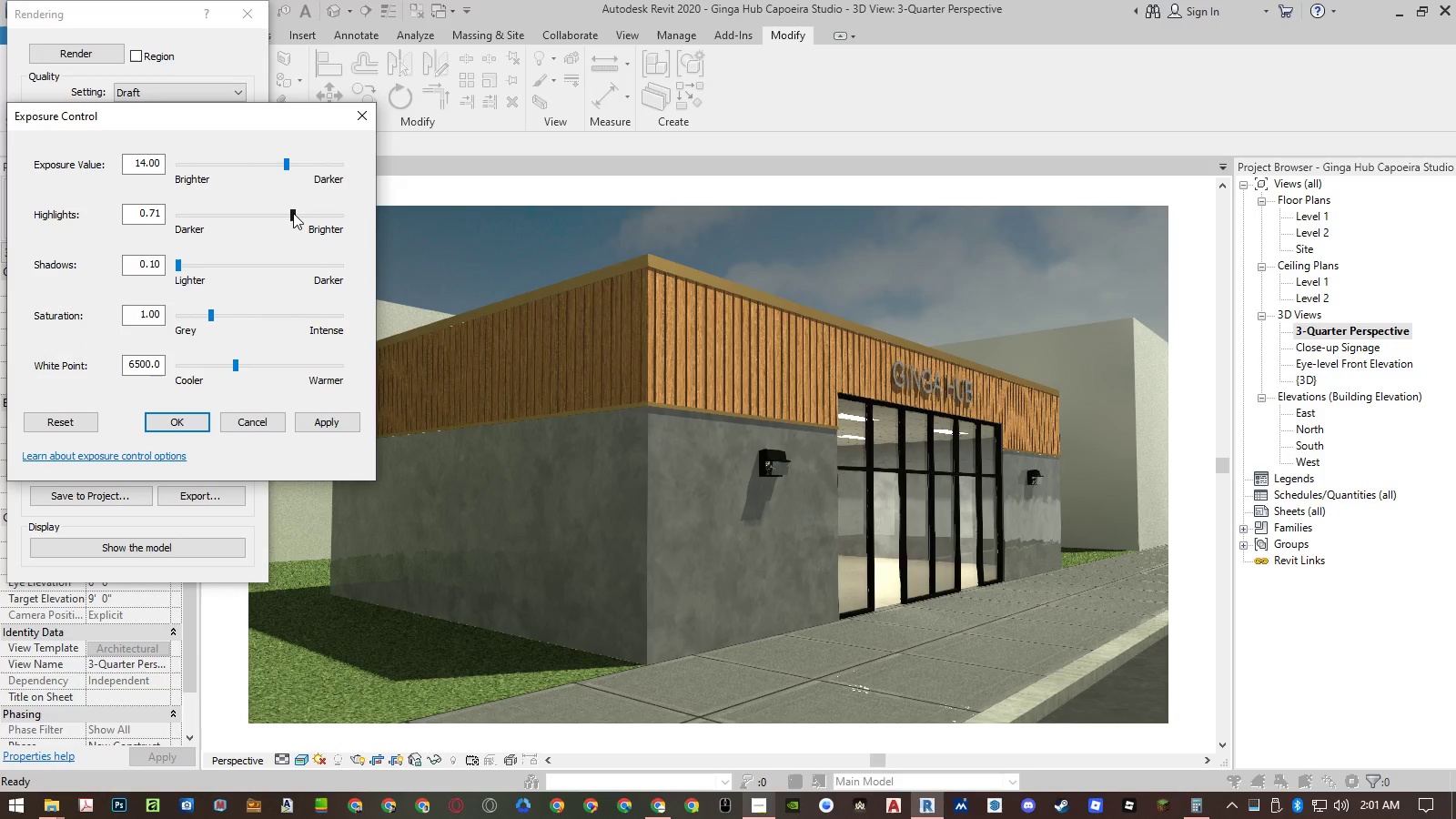 
left_click_drag(start_coordinate=[293, 213], to_coordinate=[256, 219])
 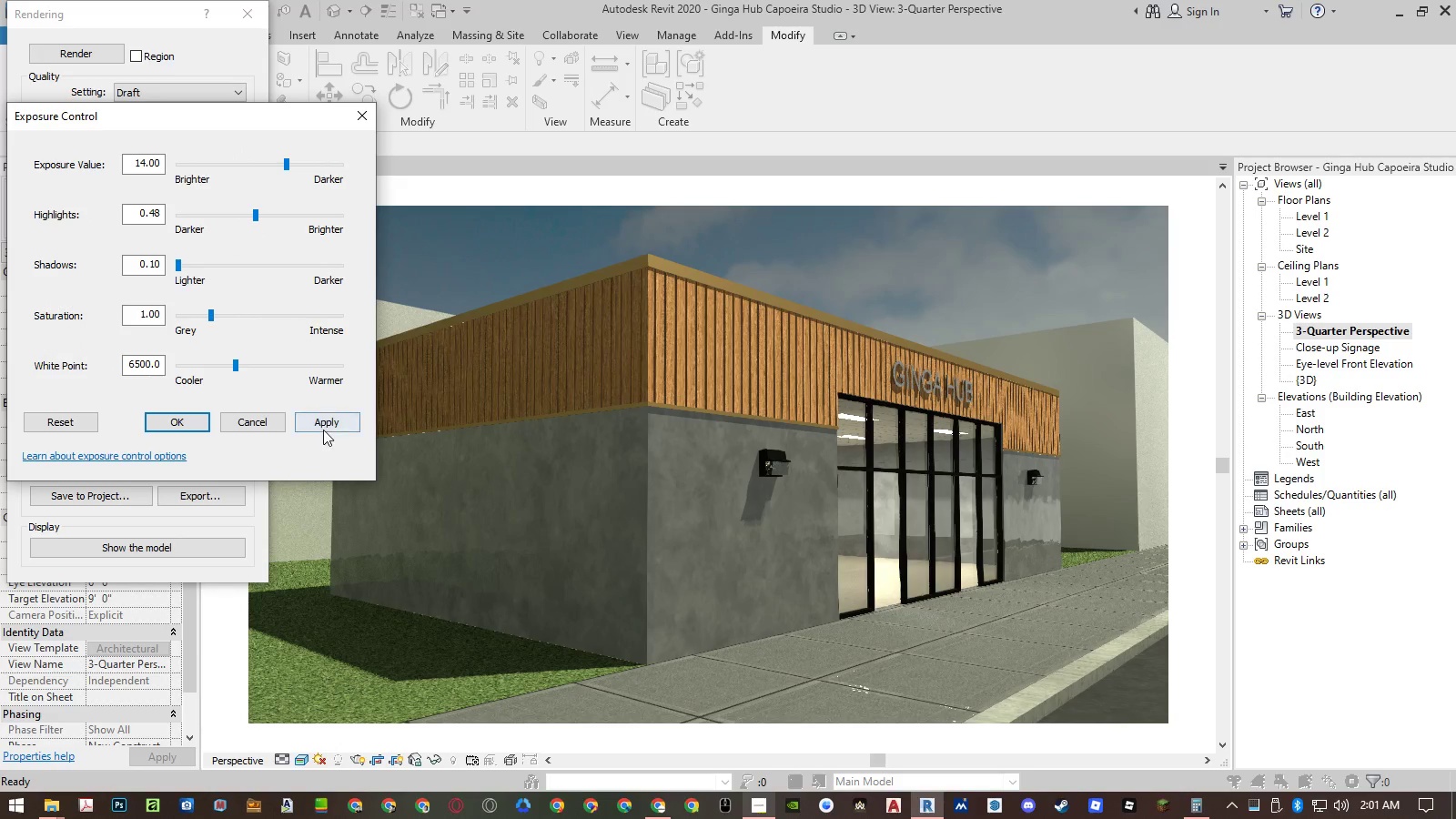 
left_click([323, 430])
 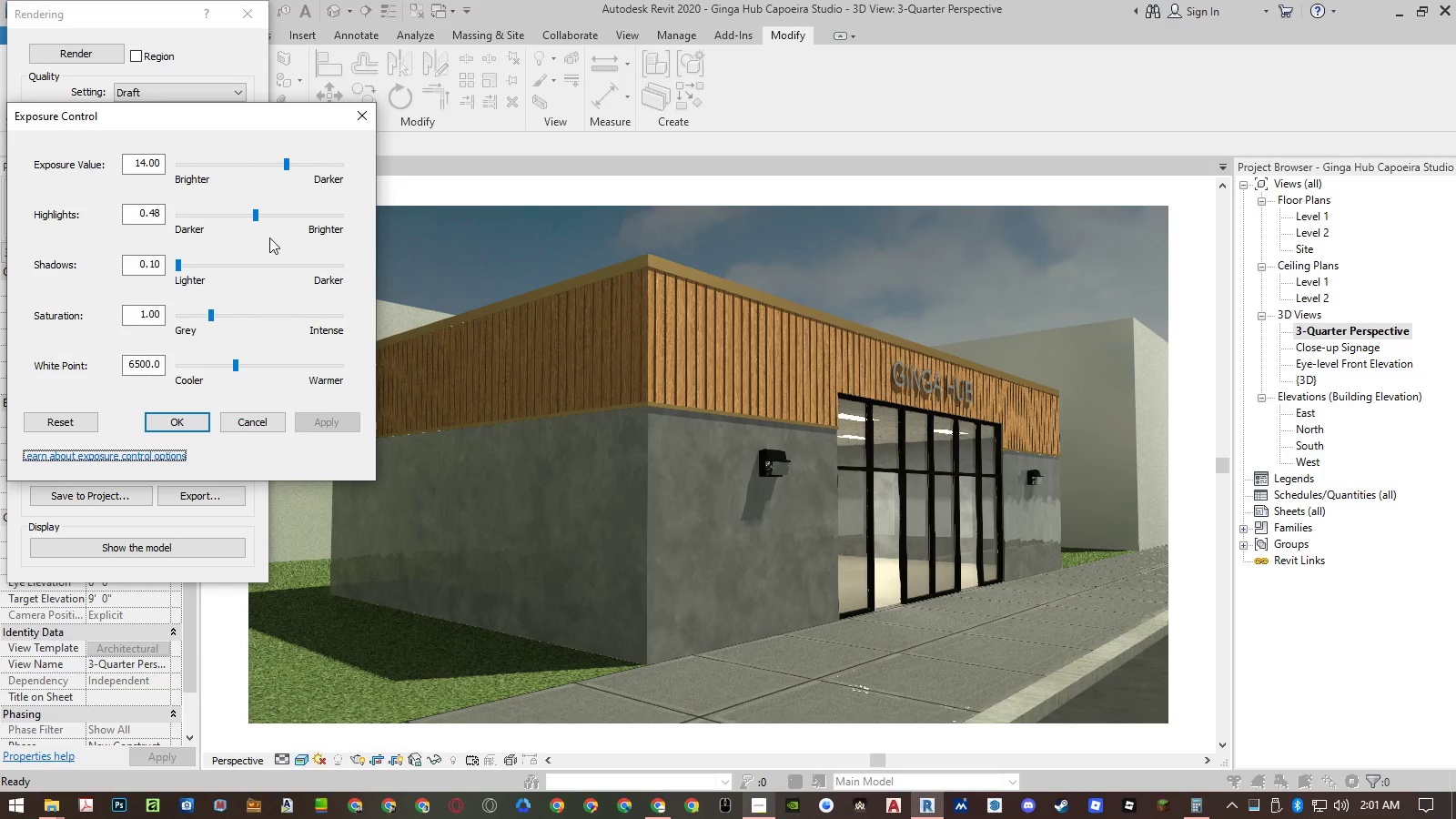 
left_click_drag(start_coordinate=[256, 217], to_coordinate=[216, 218])
 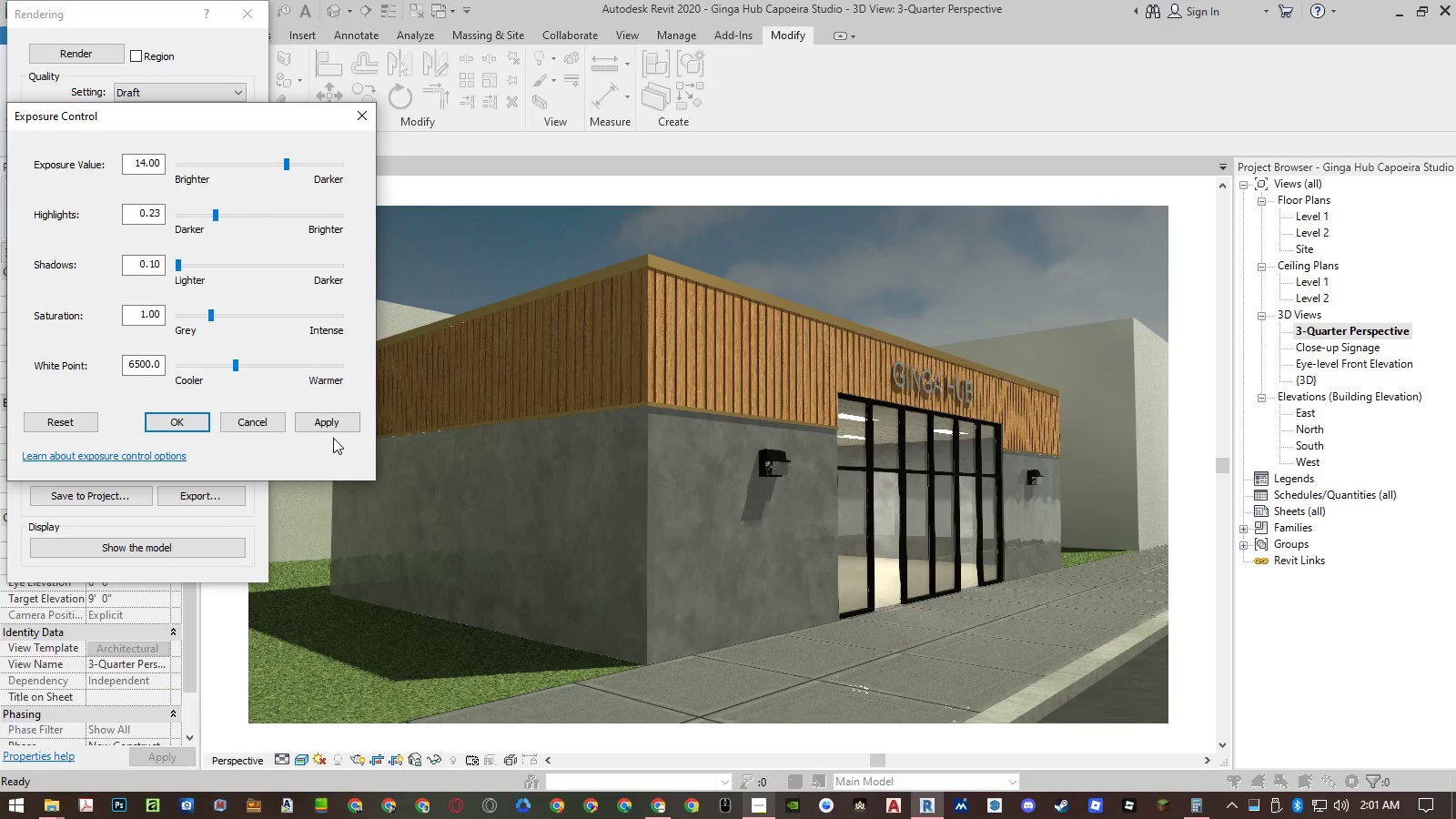 
left_click([330, 422])
 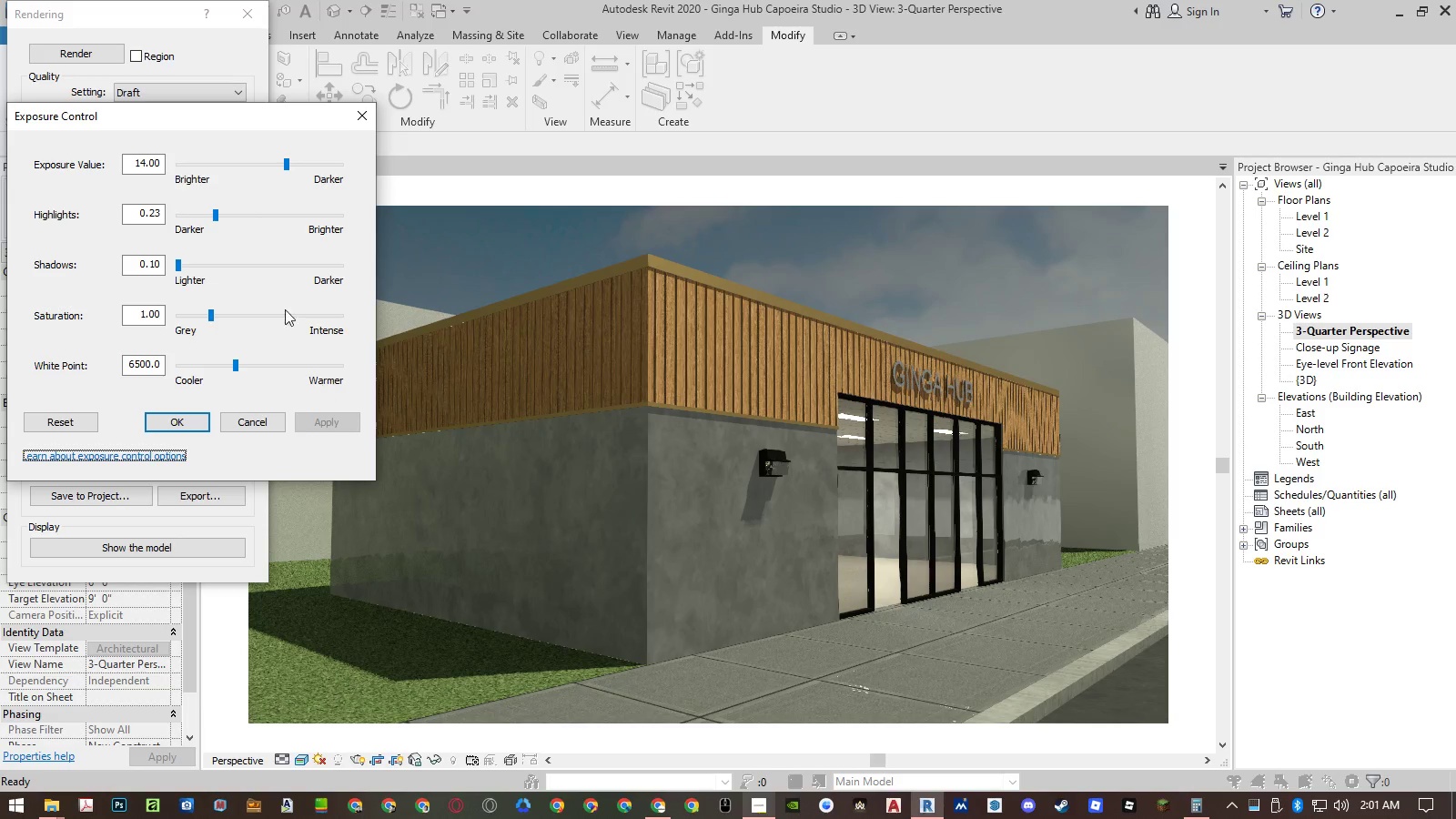 
left_click_drag(start_coordinate=[215, 216], to_coordinate=[203, 217])
 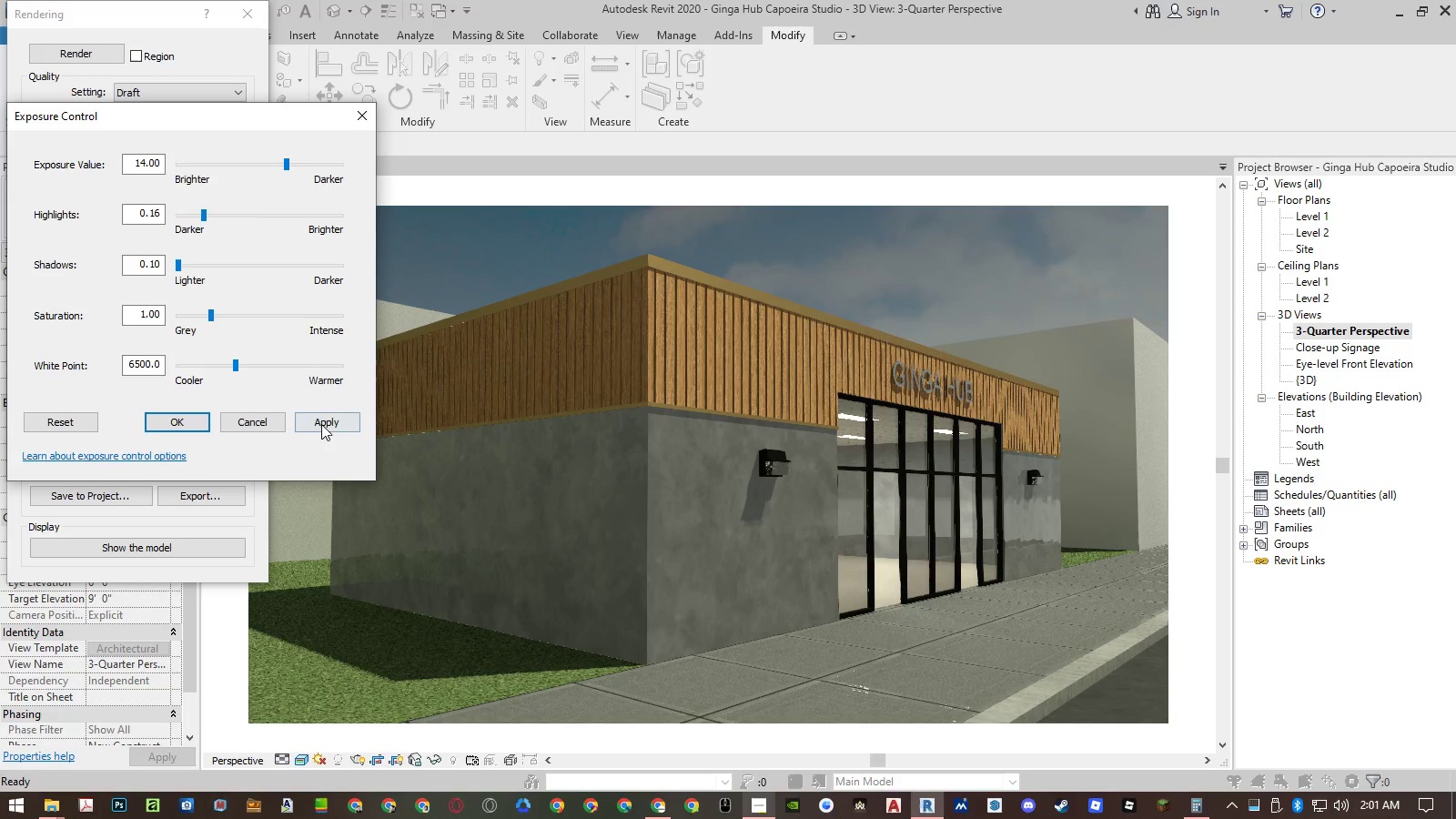 
left_click([321, 424])
 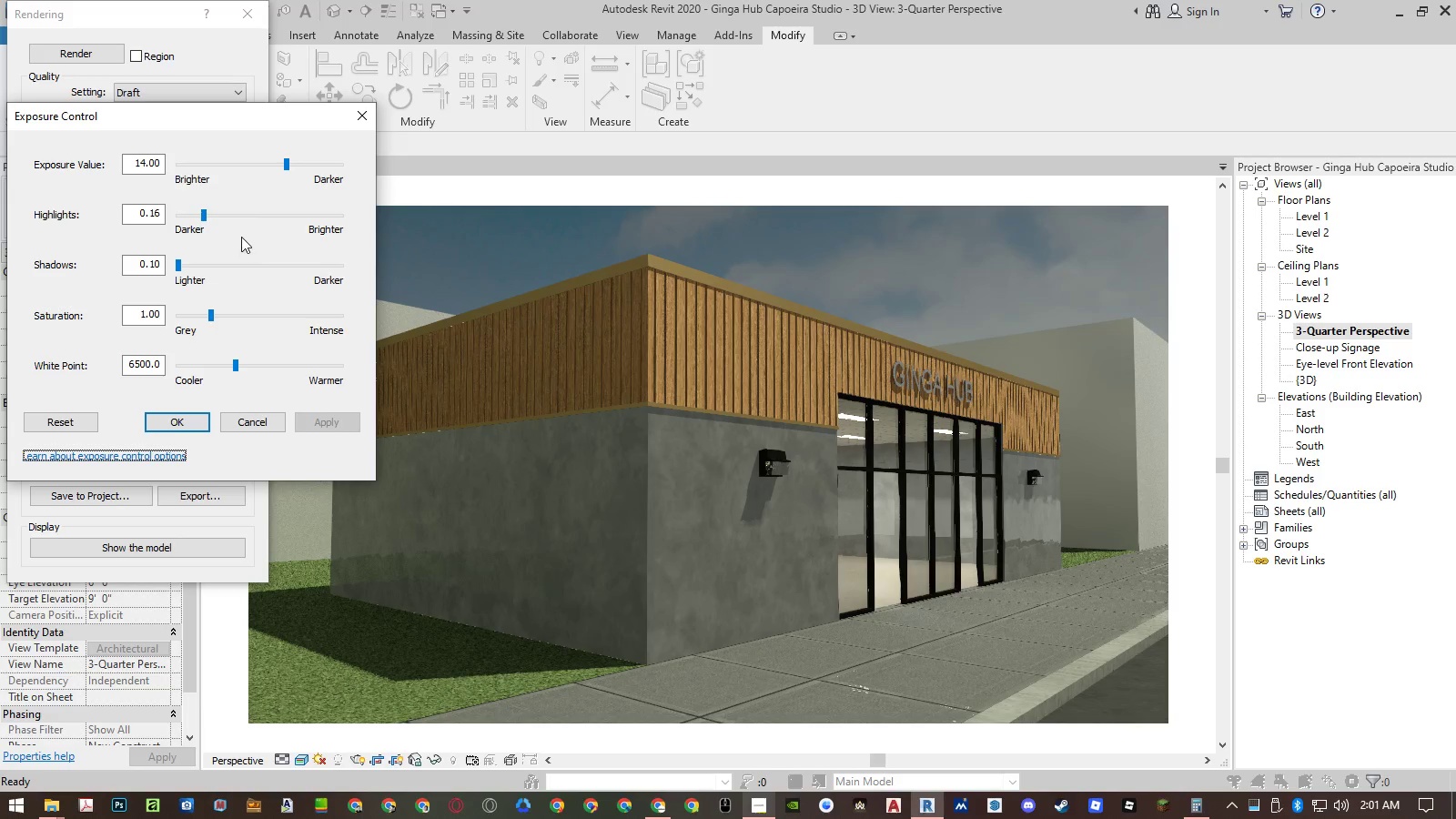 
left_click_drag(start_coordinate=[204, 212], to_coordinate=[367, 214])
 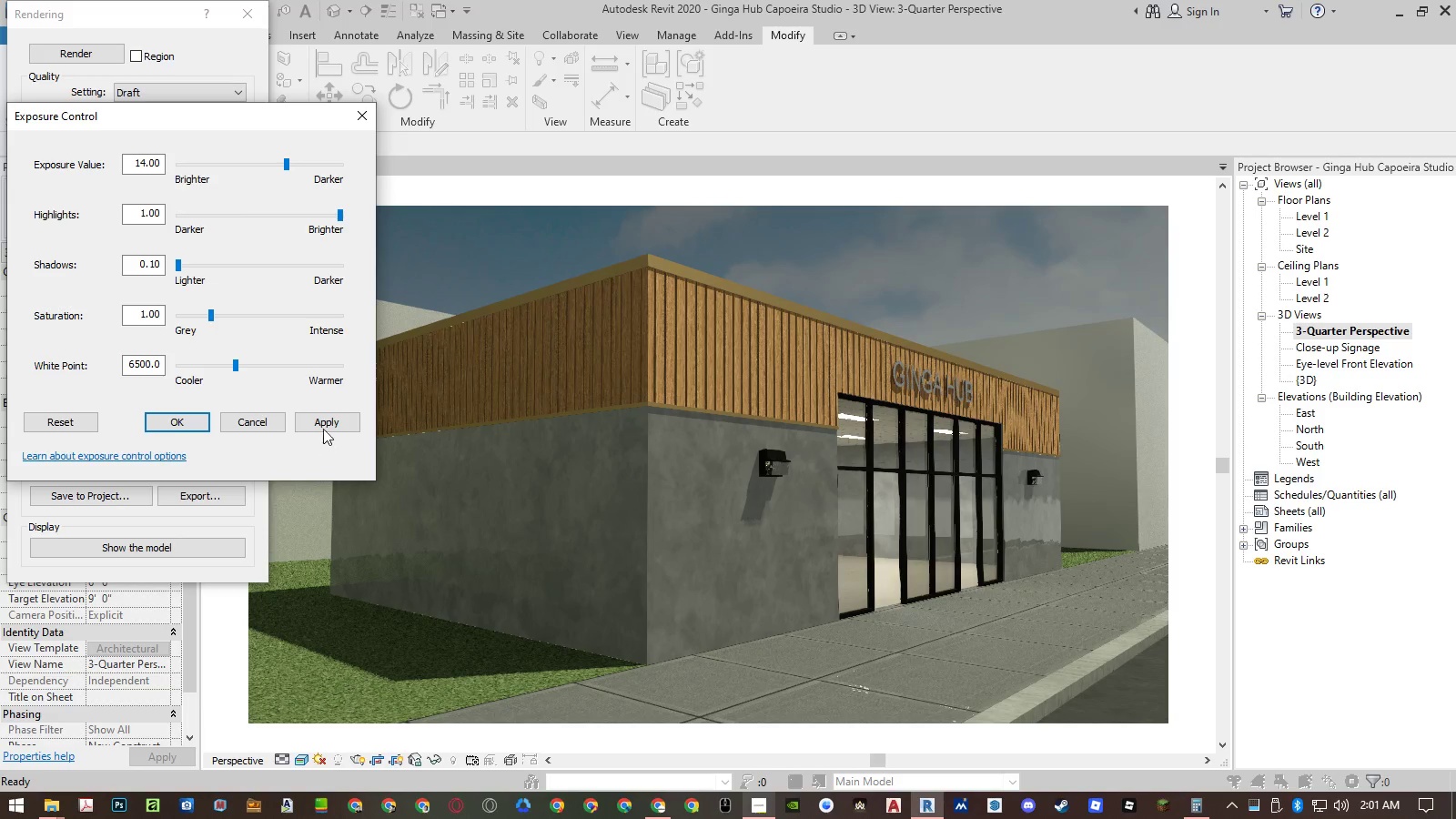 
left_click([323, 424])
 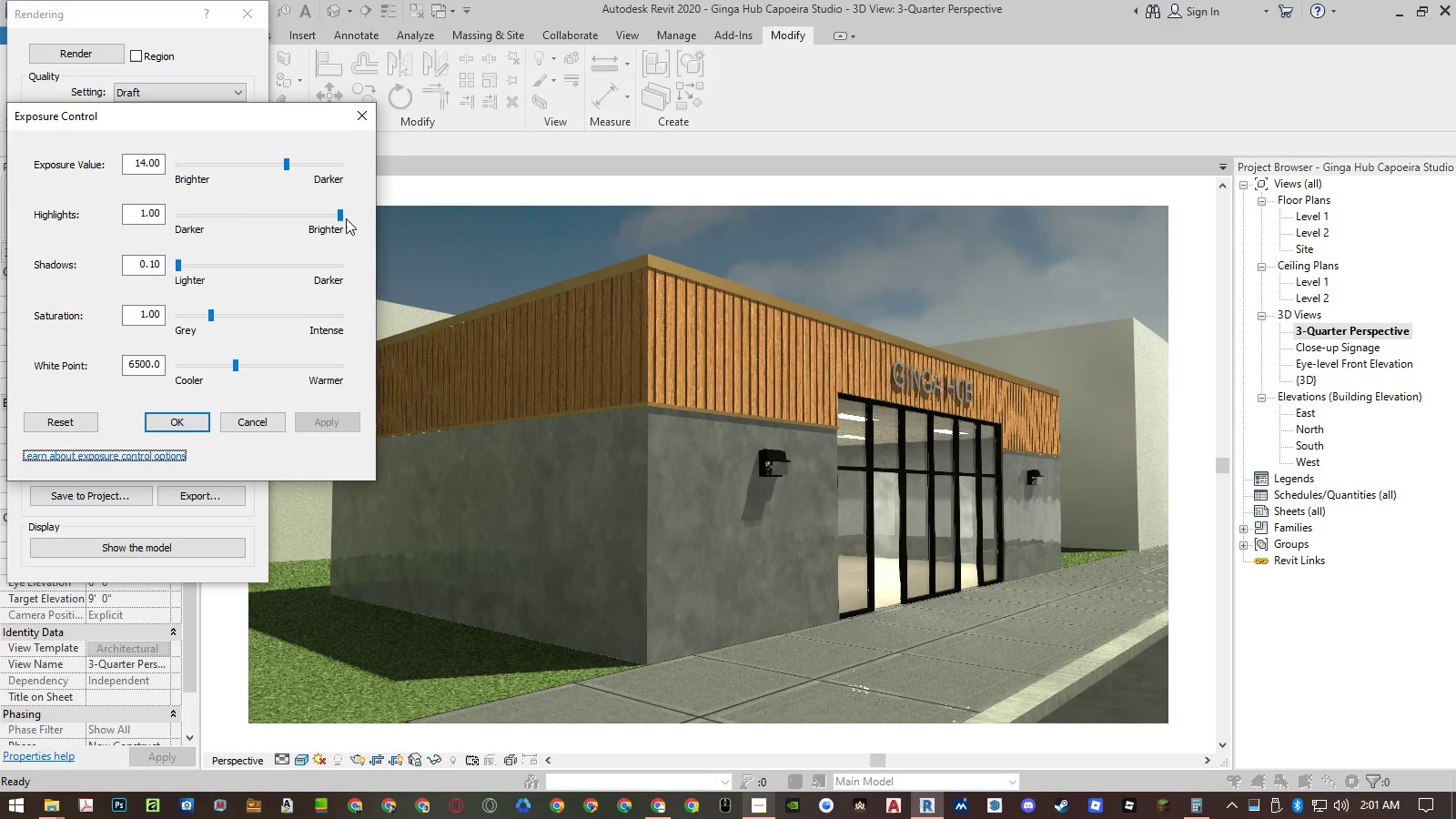 
left_click_drag(start_coordinate=[340, 216], to_coordinate=[126, 221])
 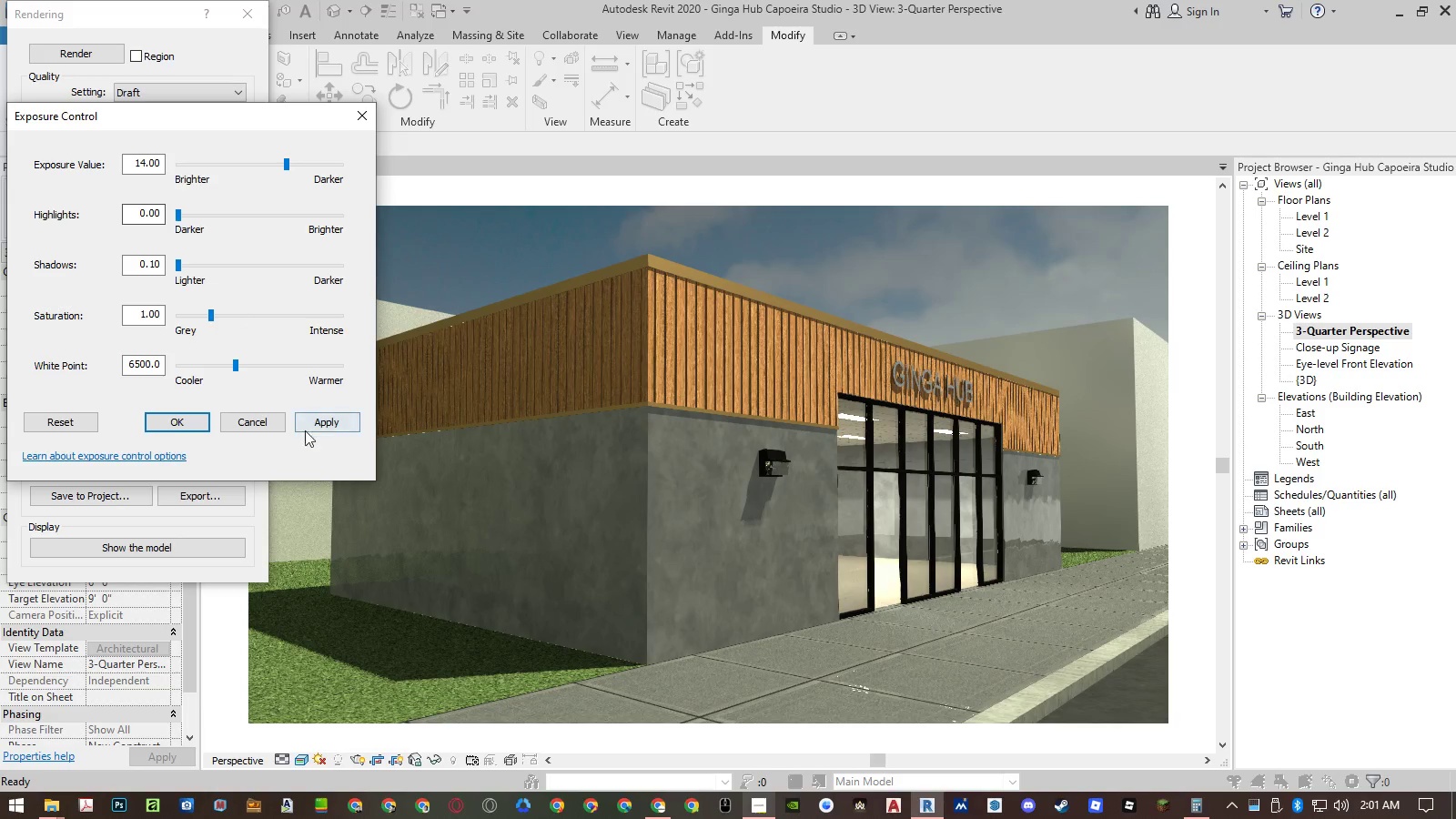 
left_click([318, 425])
 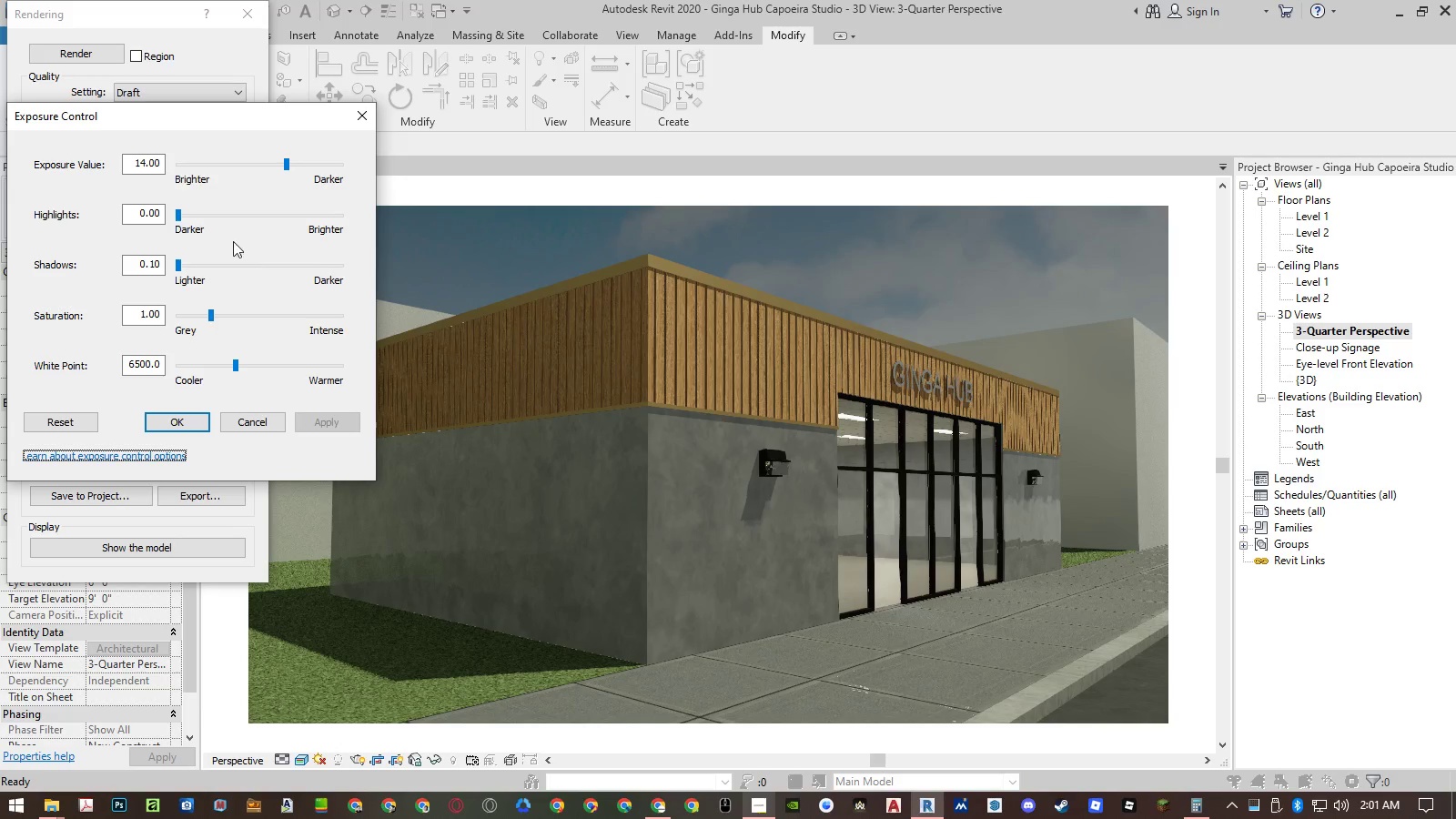 
left_click_drag(start_coordinate=[149, 213], to_coordinate=[207, 217])
 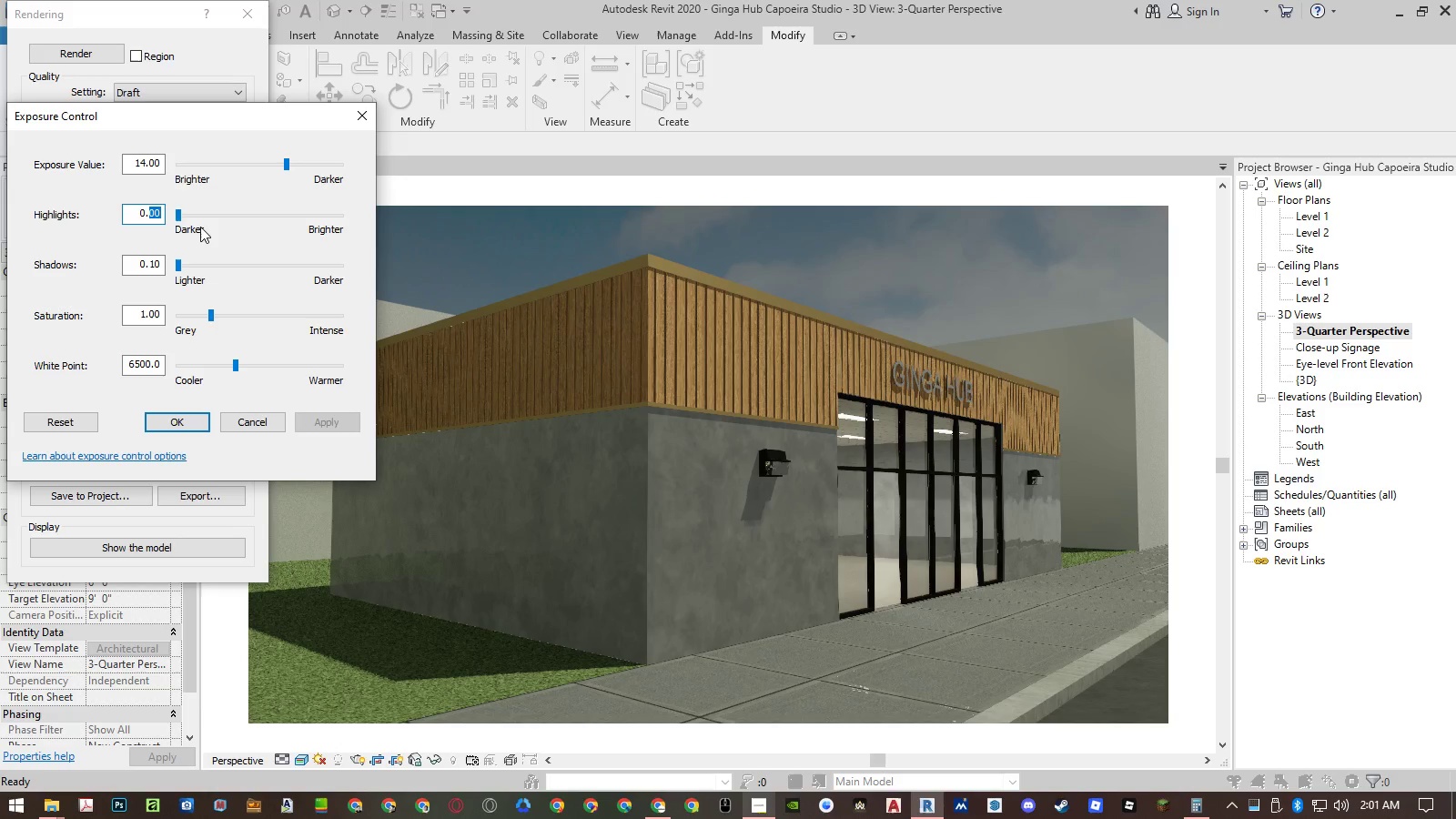 
key(Numpad1)
 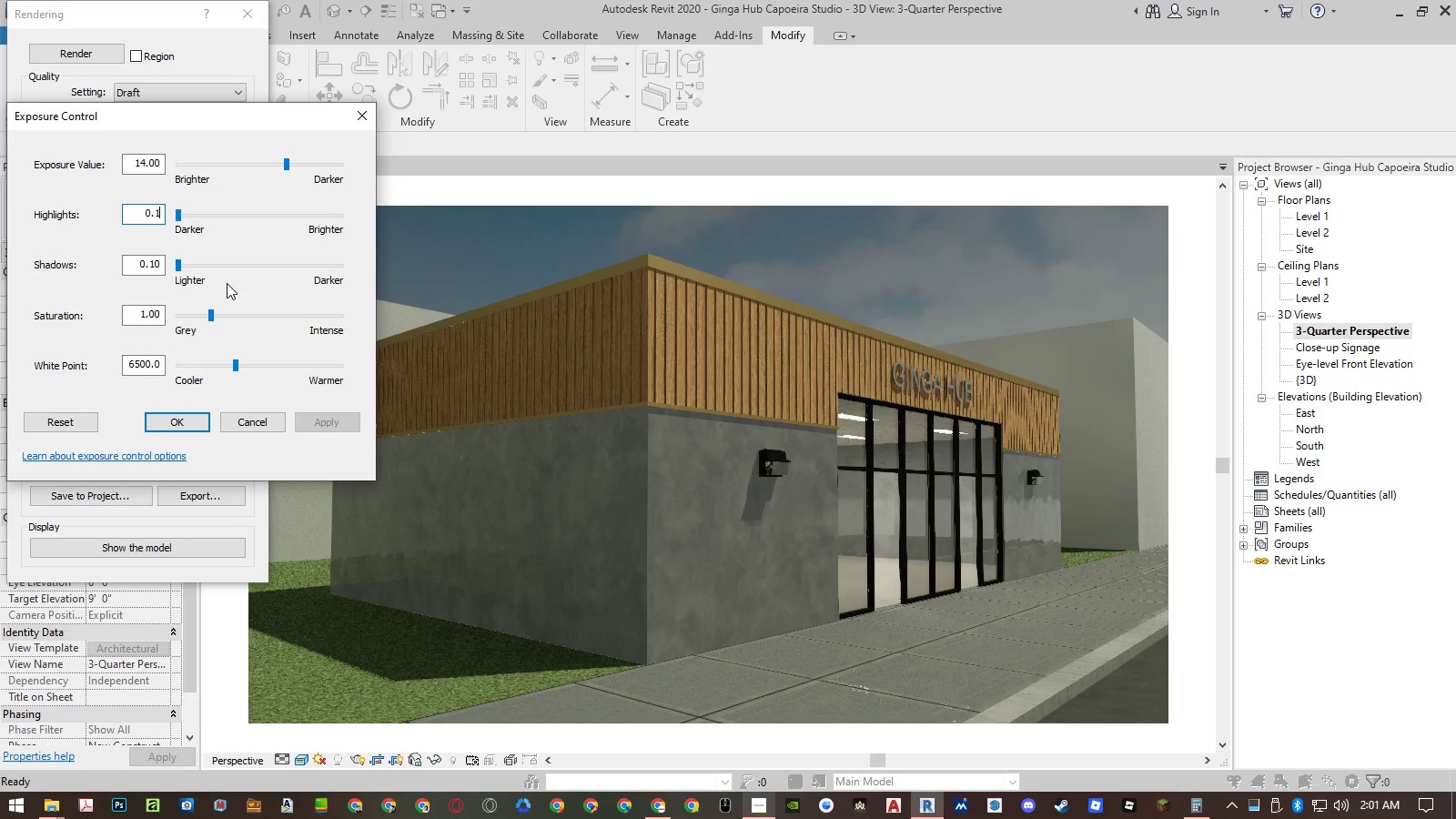 
key(NumpadEnter)
 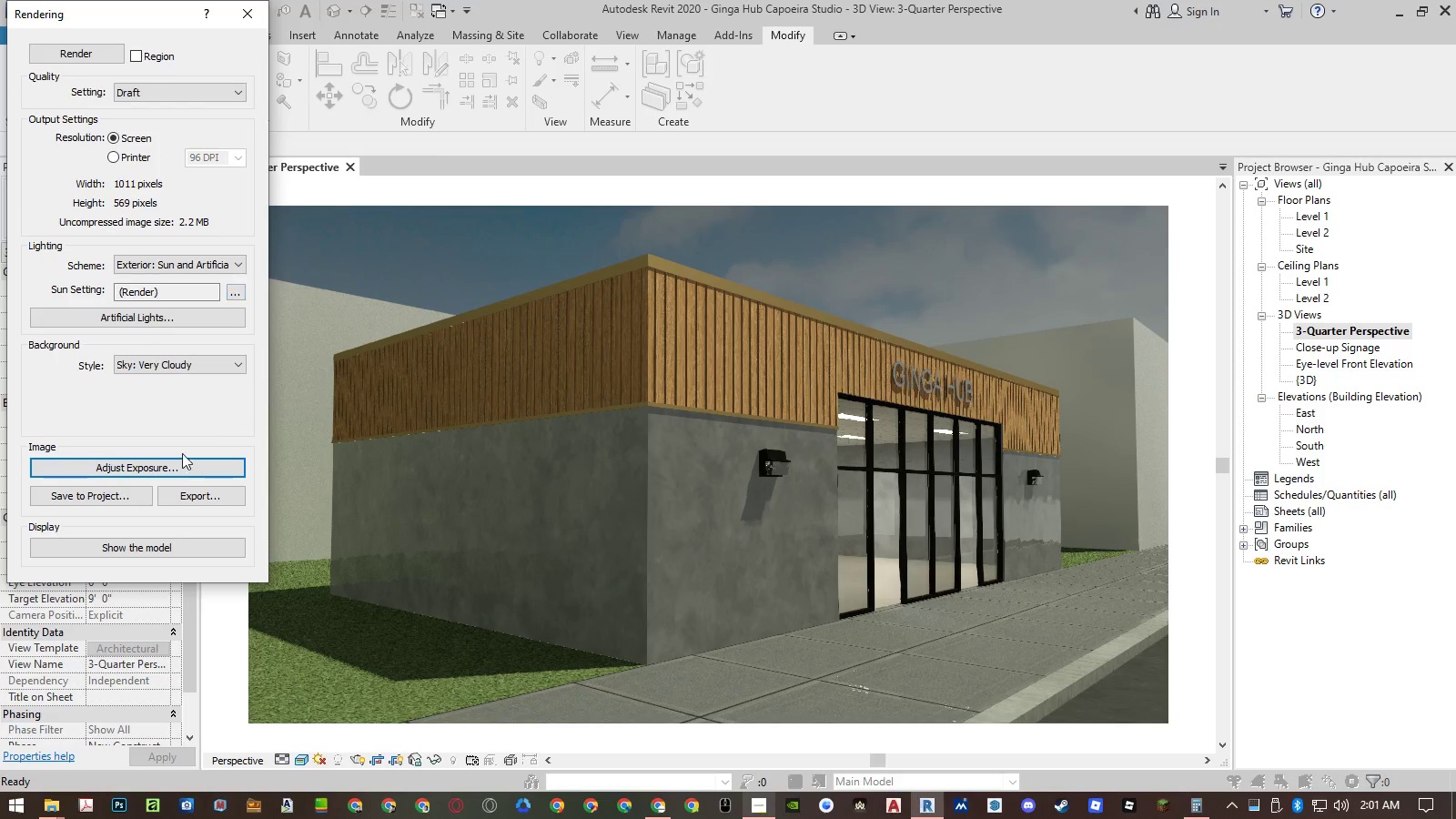 
left_click([177, 461])
 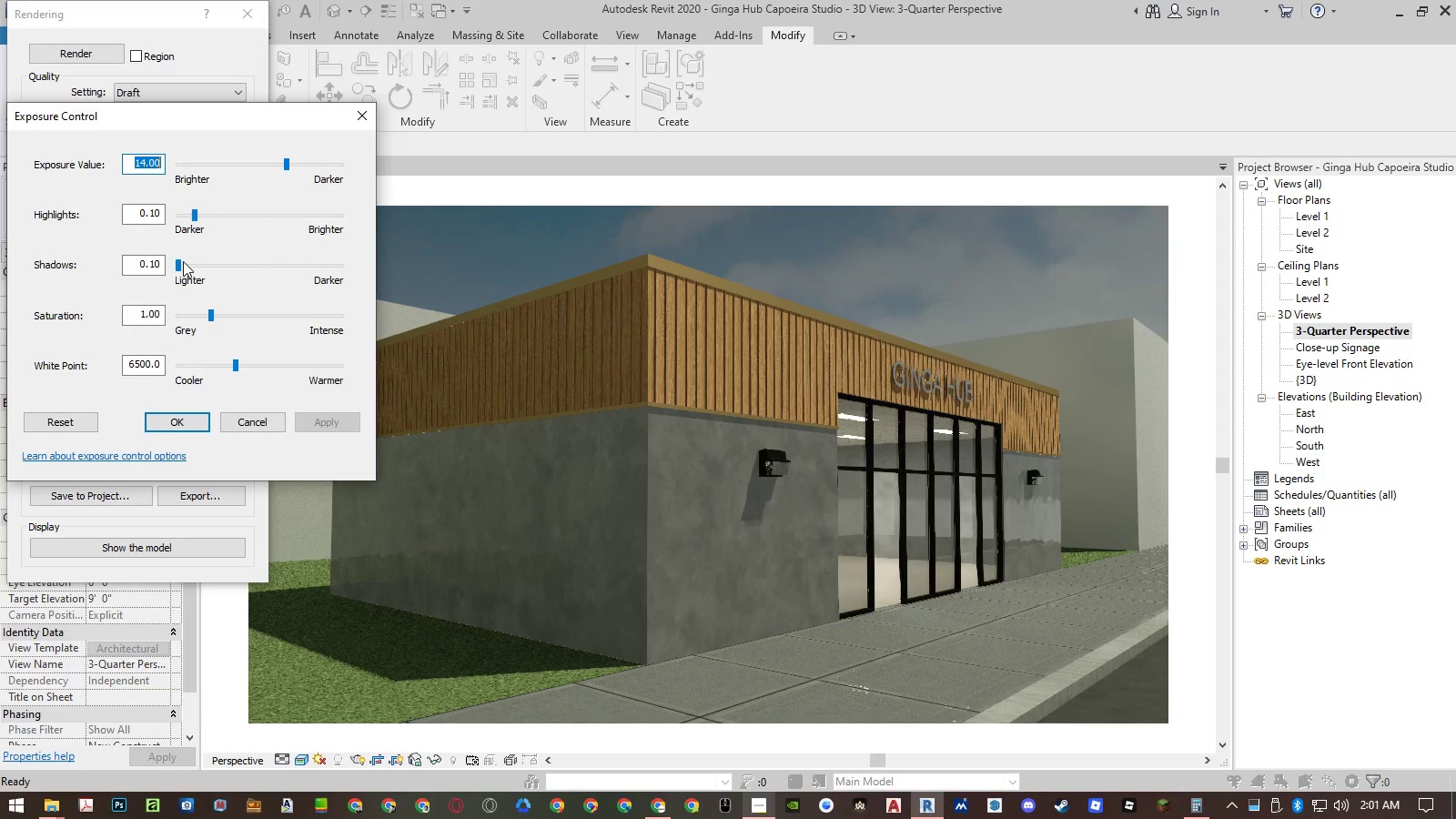 
left_click_drag(start_coordinate=[177, 266], to_coordinate=[234, 269])
 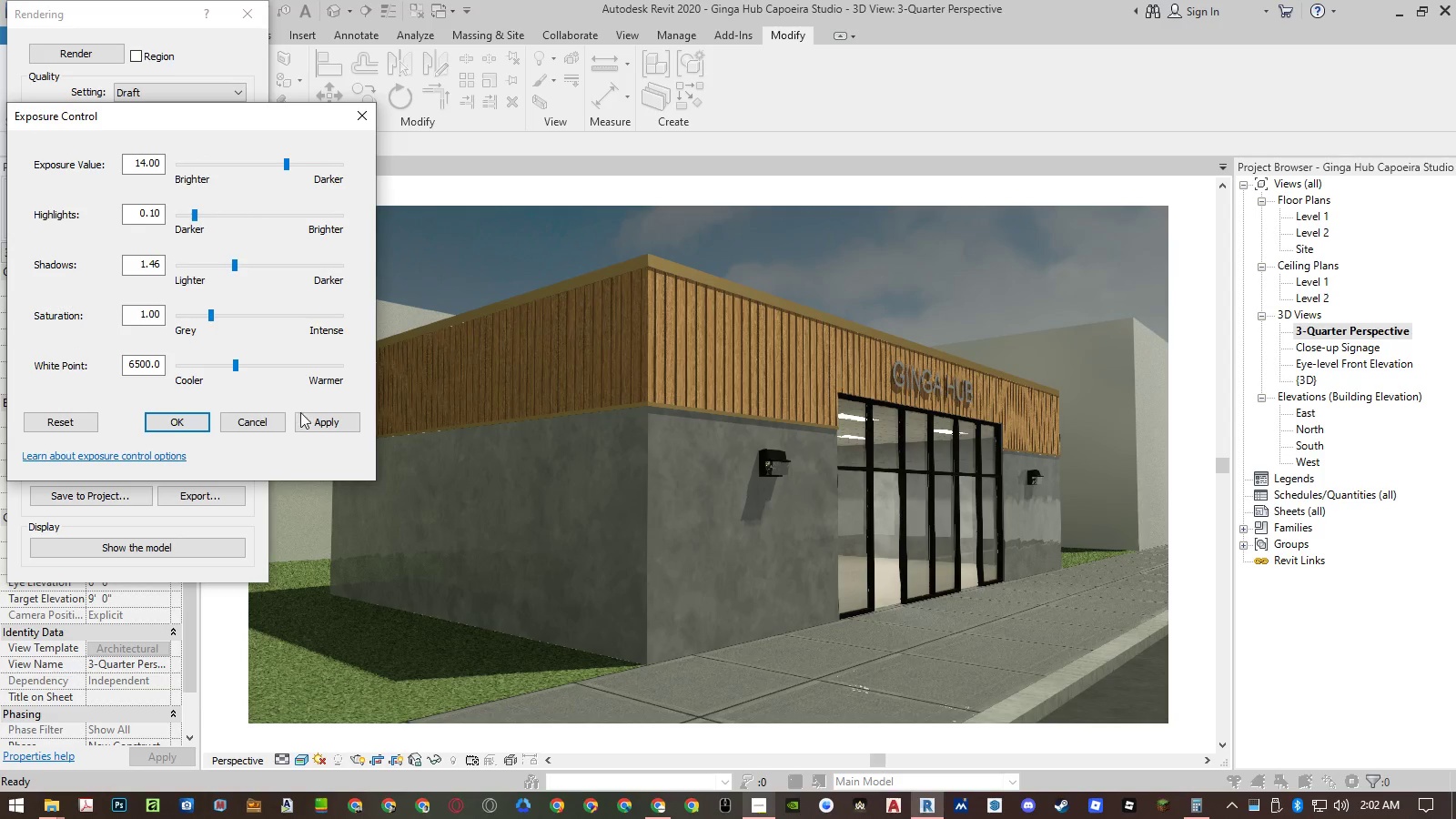 
left_click([317, 419])
 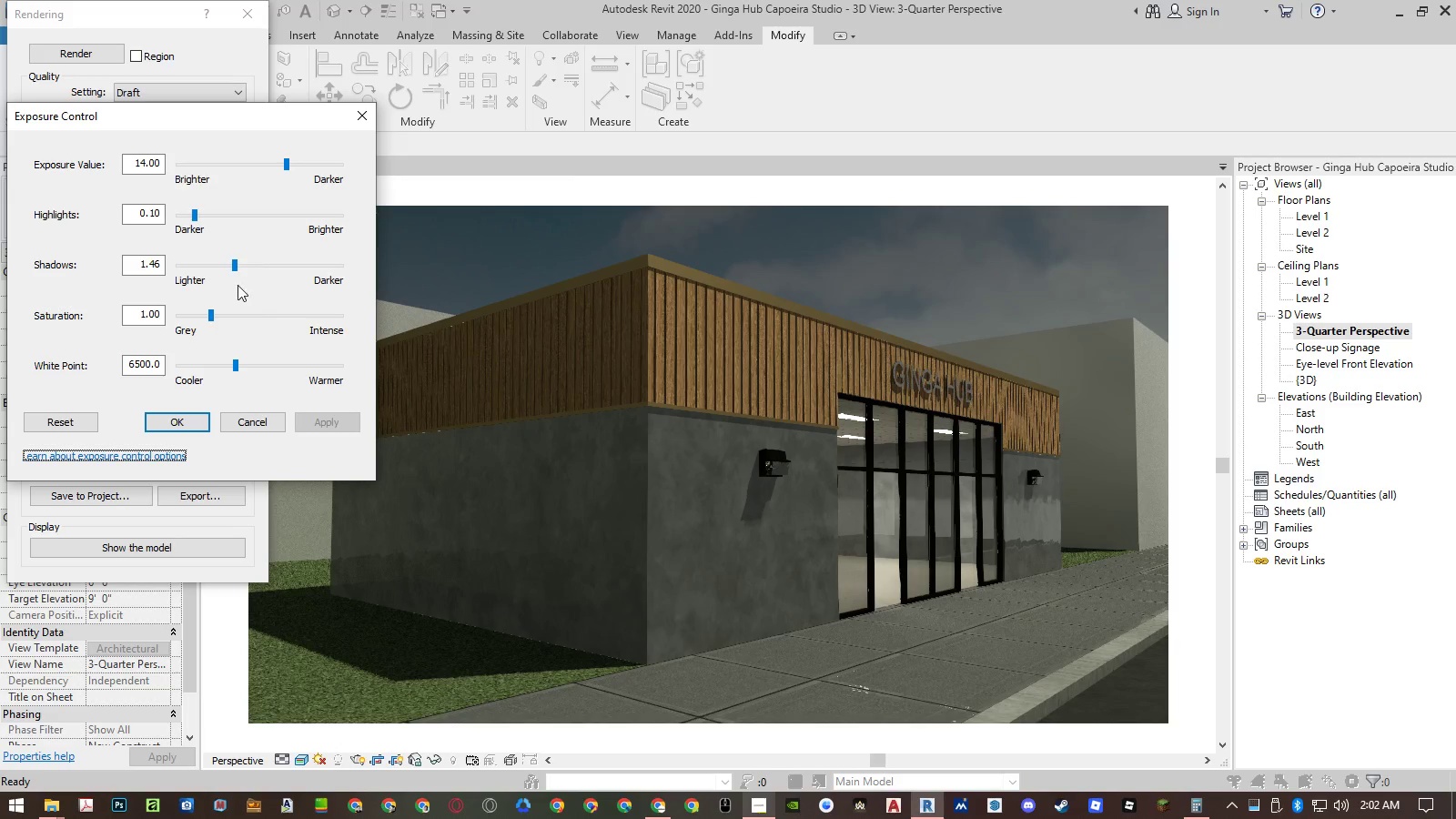 
left_click_drag(start_coordinate=[236, 269], to_coordinate=[258, 268])
 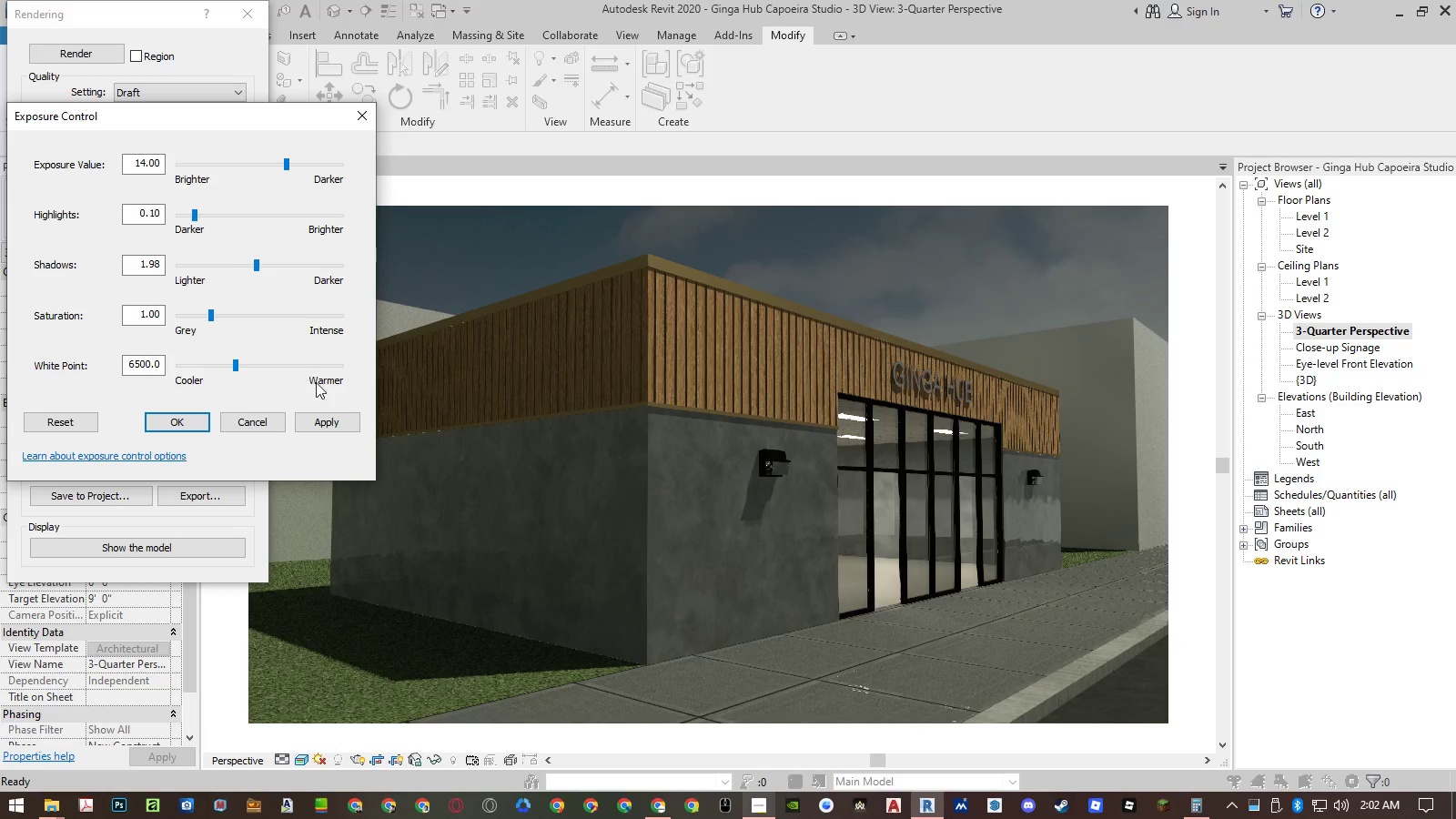 
left_click([322, 413])
 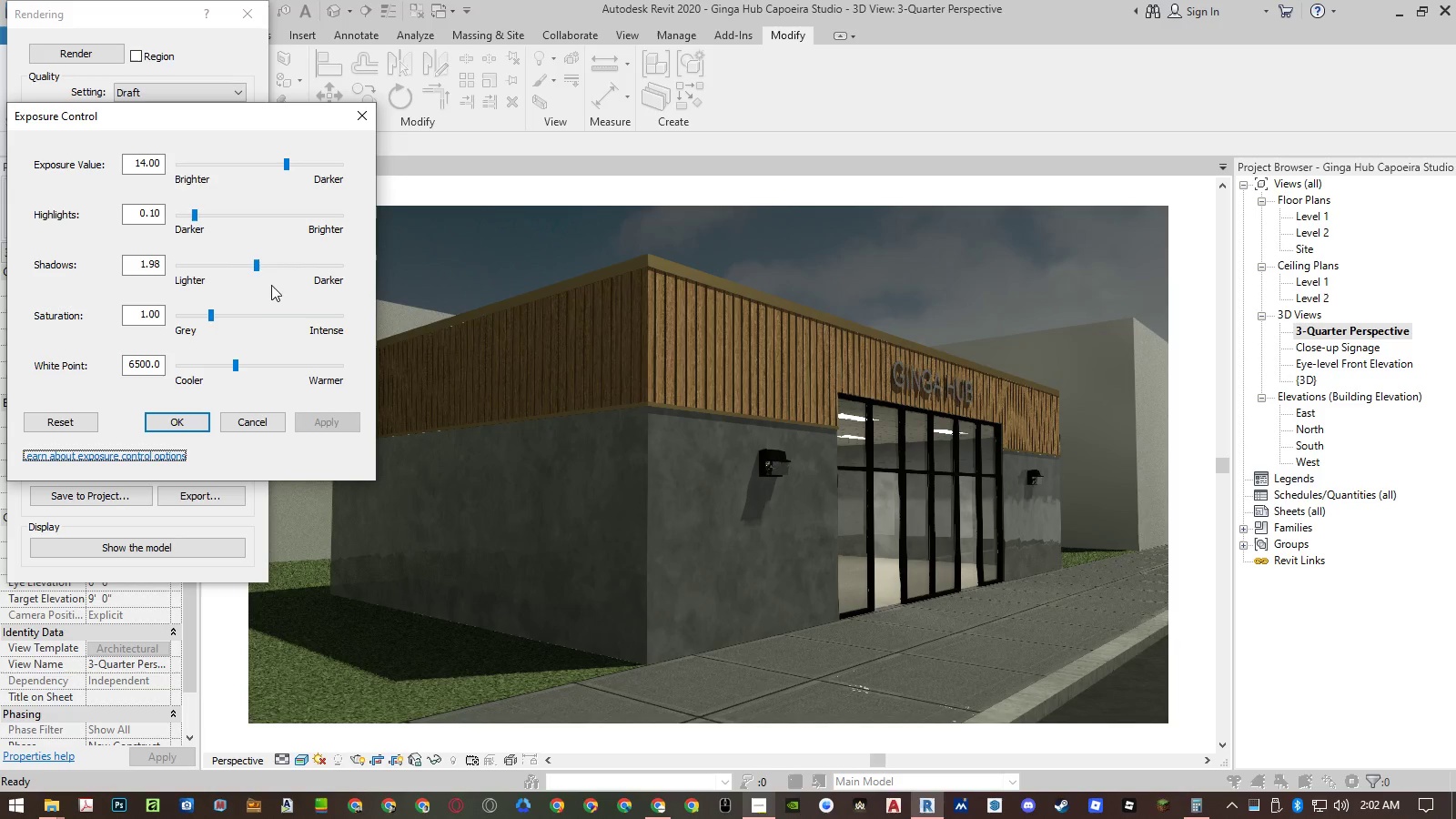 
left_click_drag(start_coordinate=[253, 268], to_coordinate=[219, 266])
 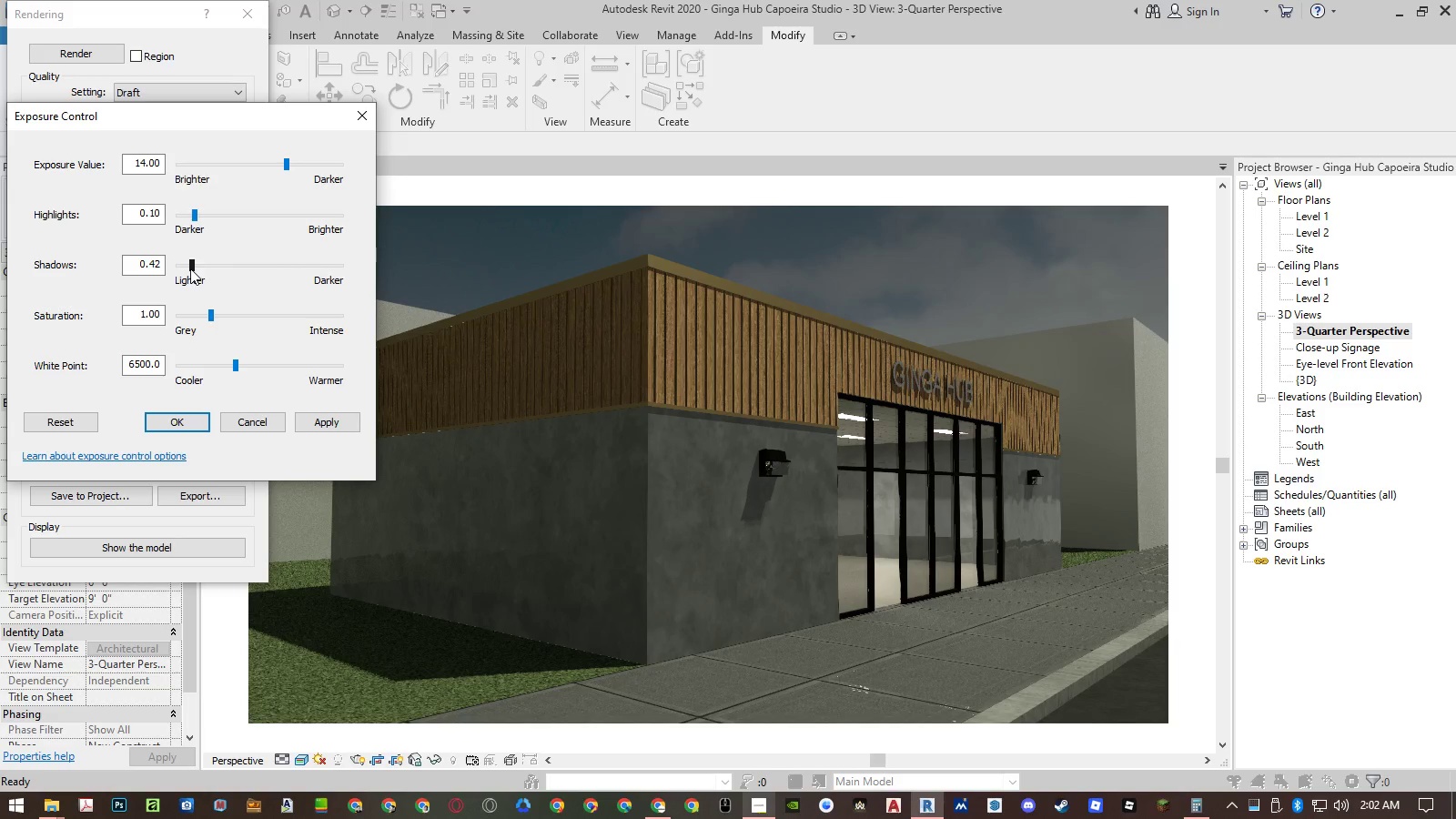 
left_click_drag(start_coordinate=[190, 268], to_coordinate=[208, 264])
 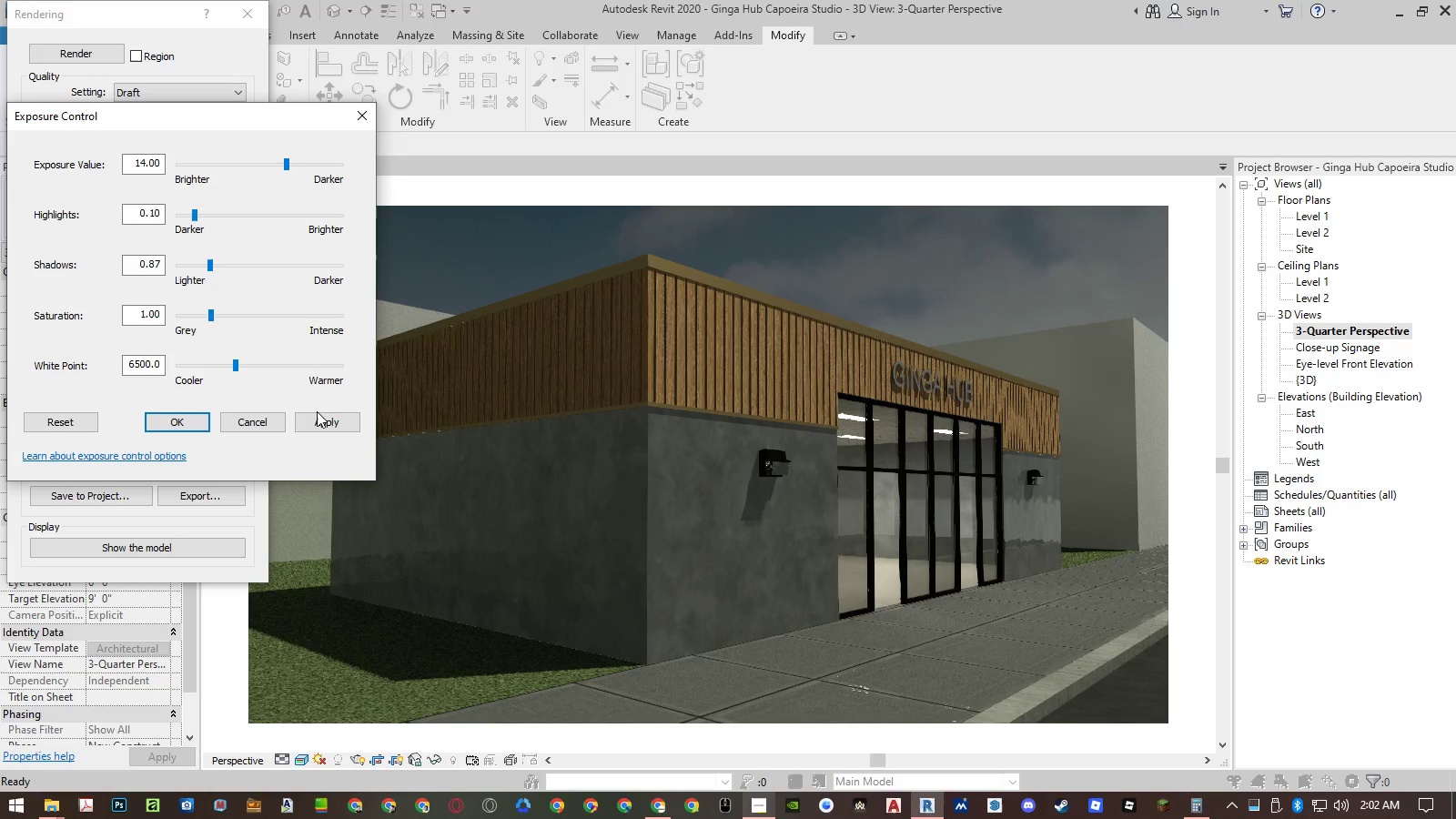 
left_click([323, 423])
 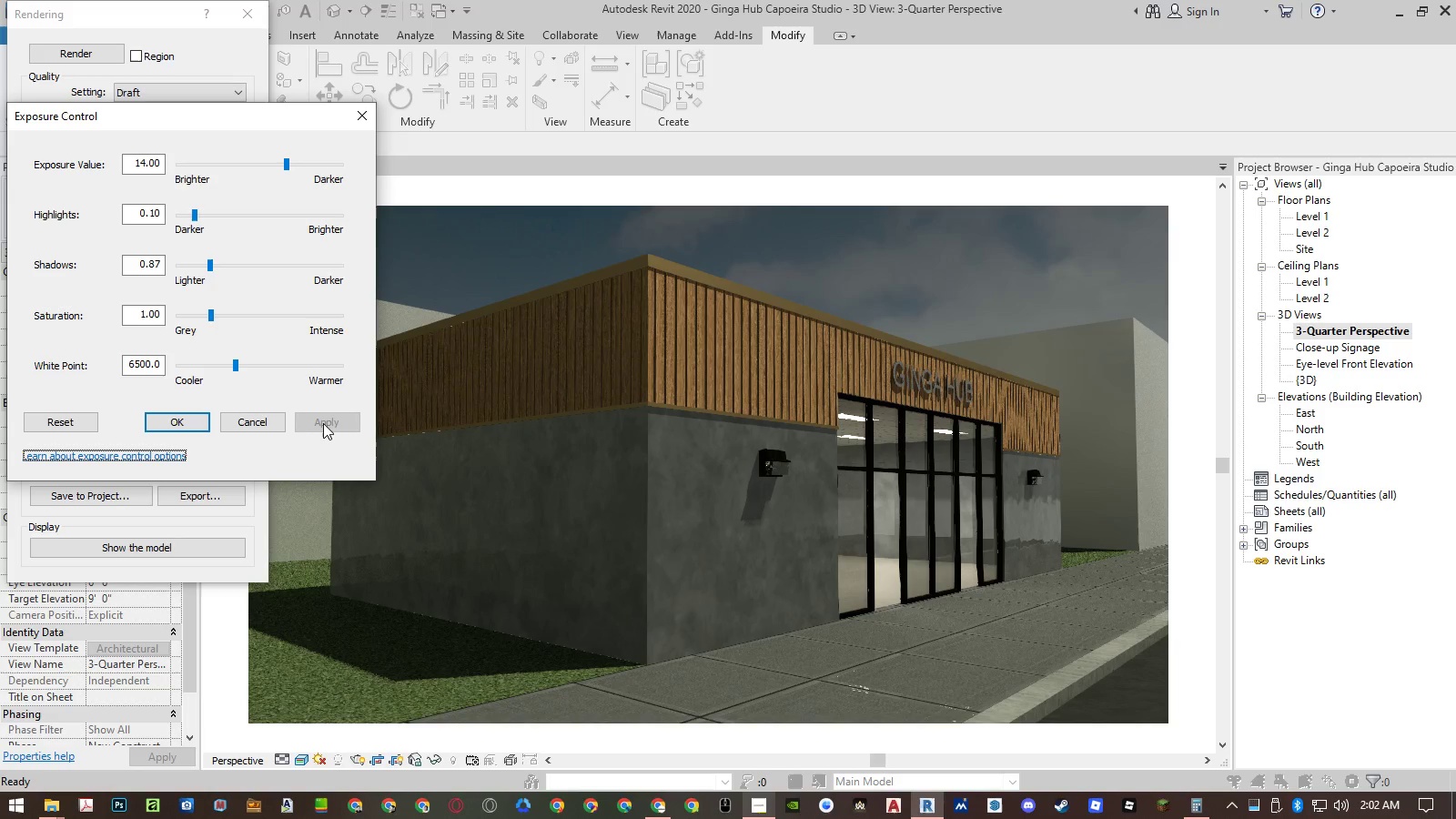 
left_click([323, 423])
 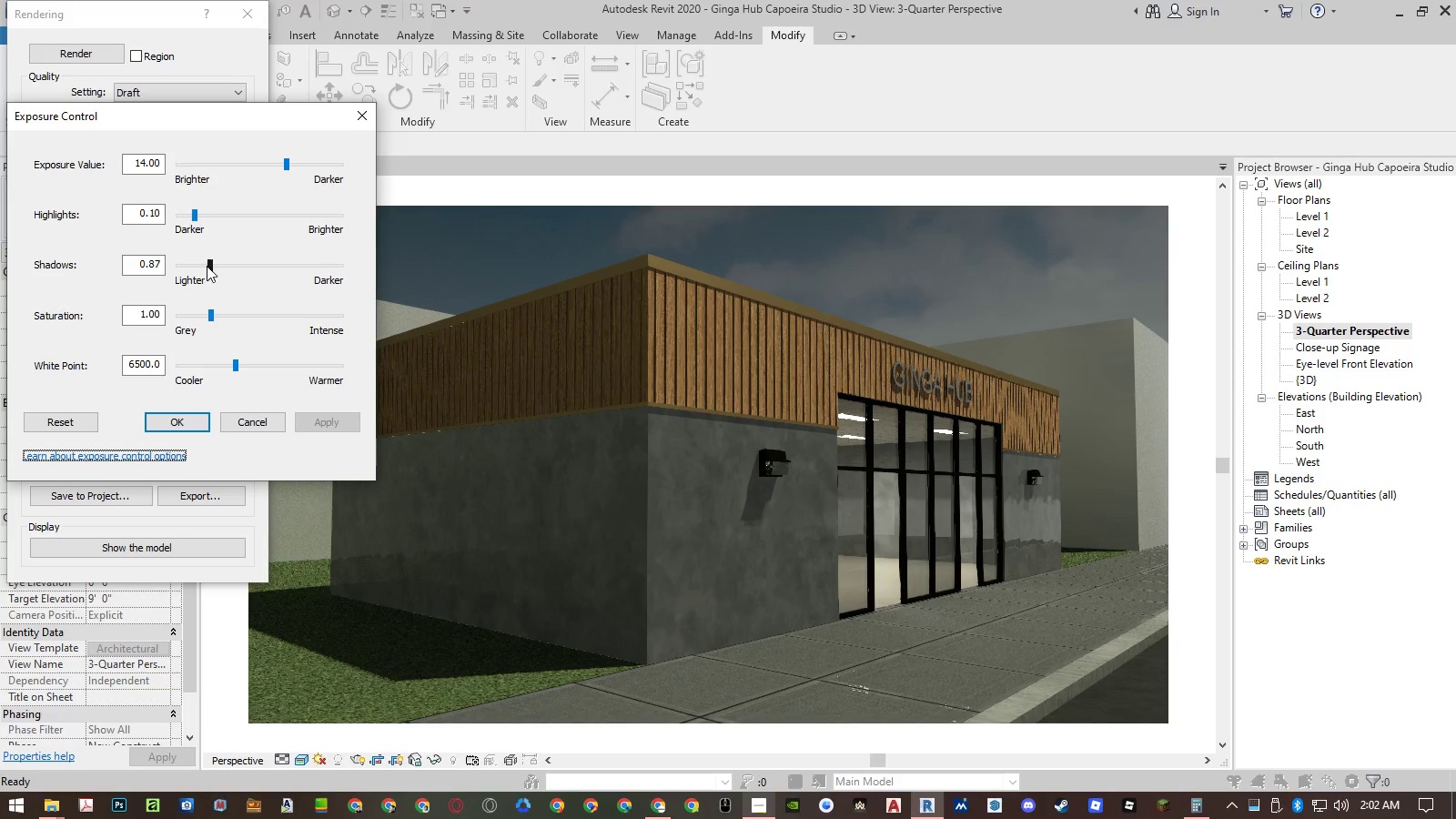 
left_click_drag(start_coordinate=[203, 265], to_coordinate=[189, 265])
 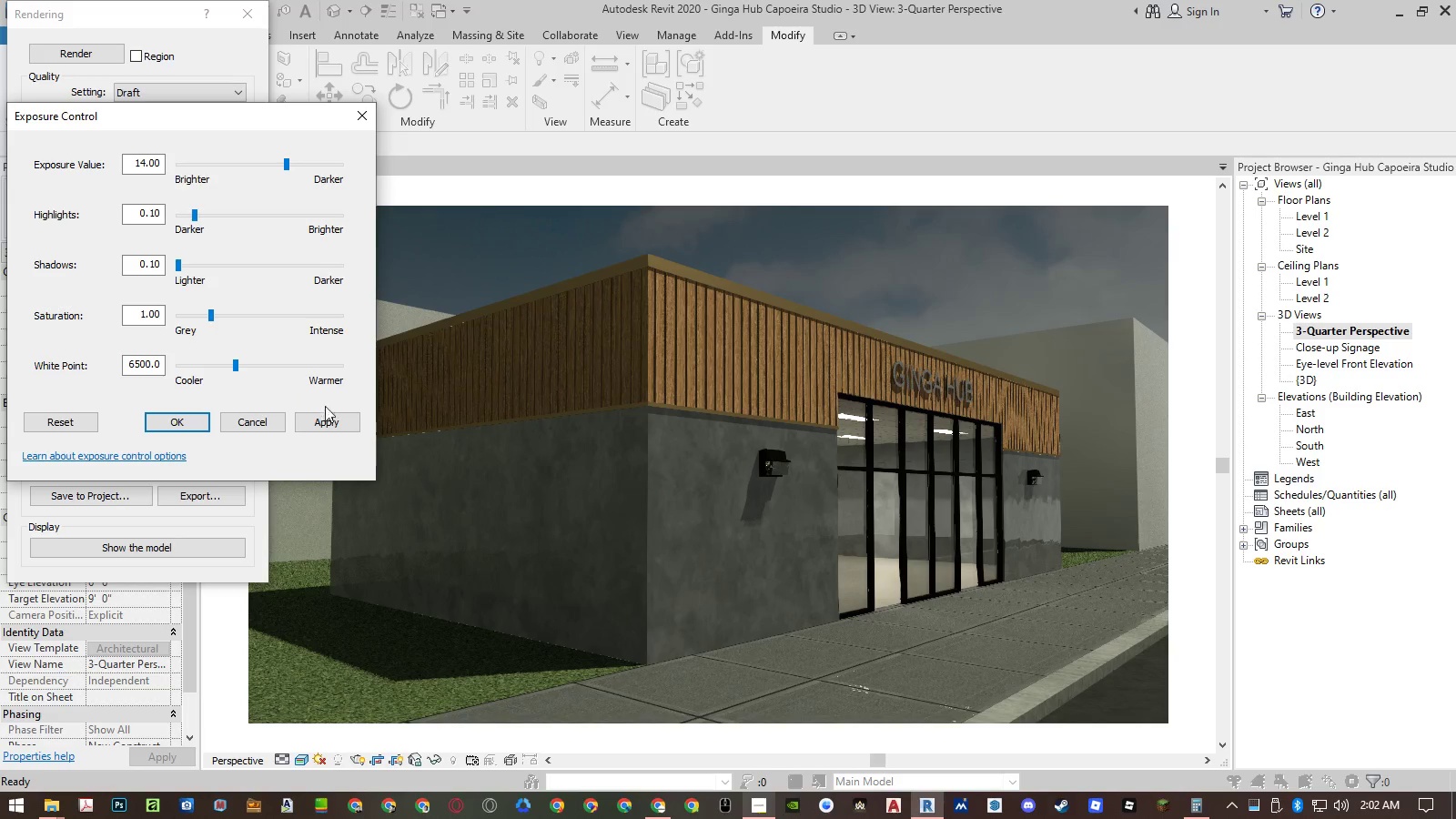 
left_click([326, 417])
 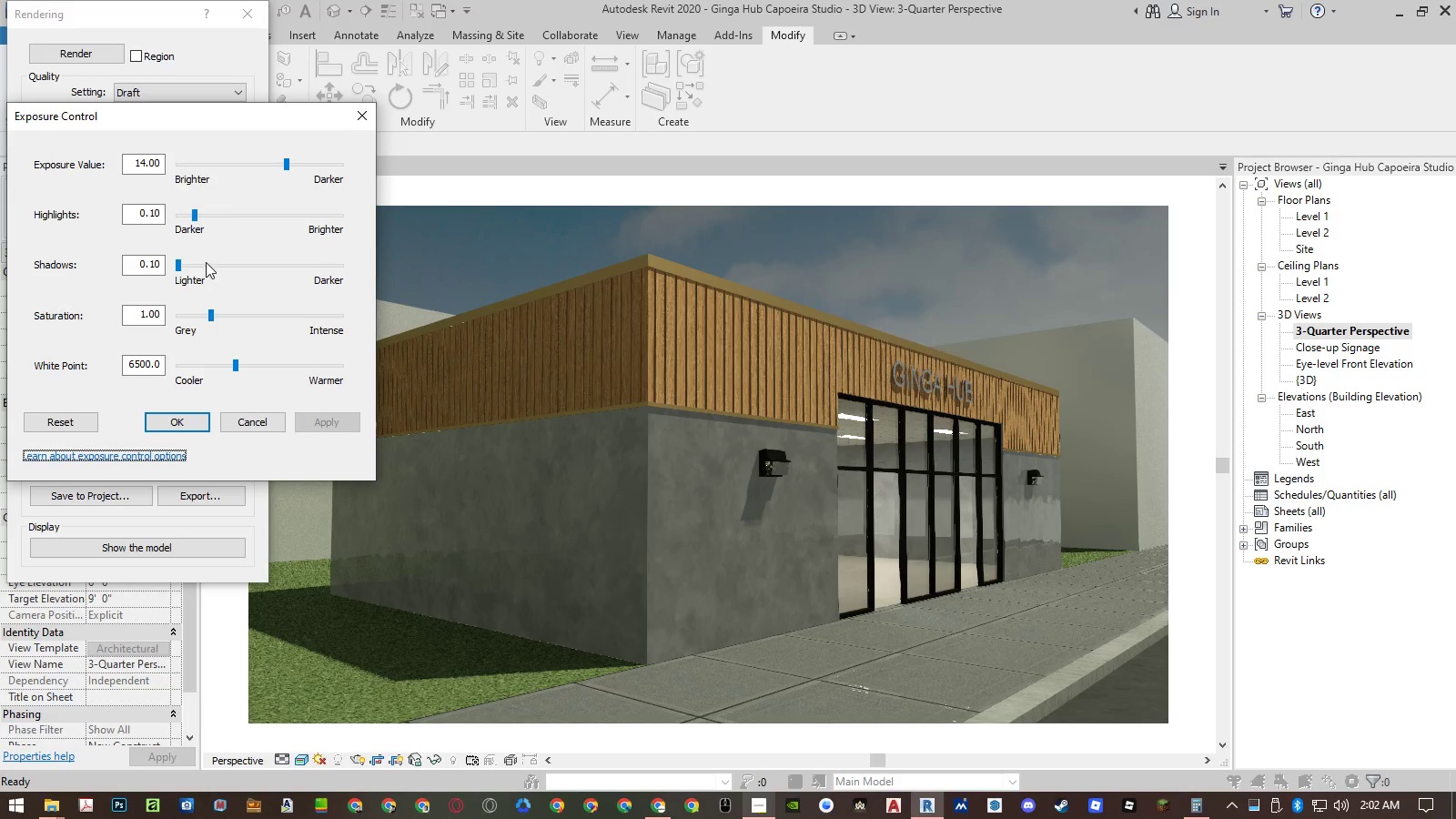 
left_click_drag(start_coordinate=[180, 263], to_coordinate=[124, 266])
 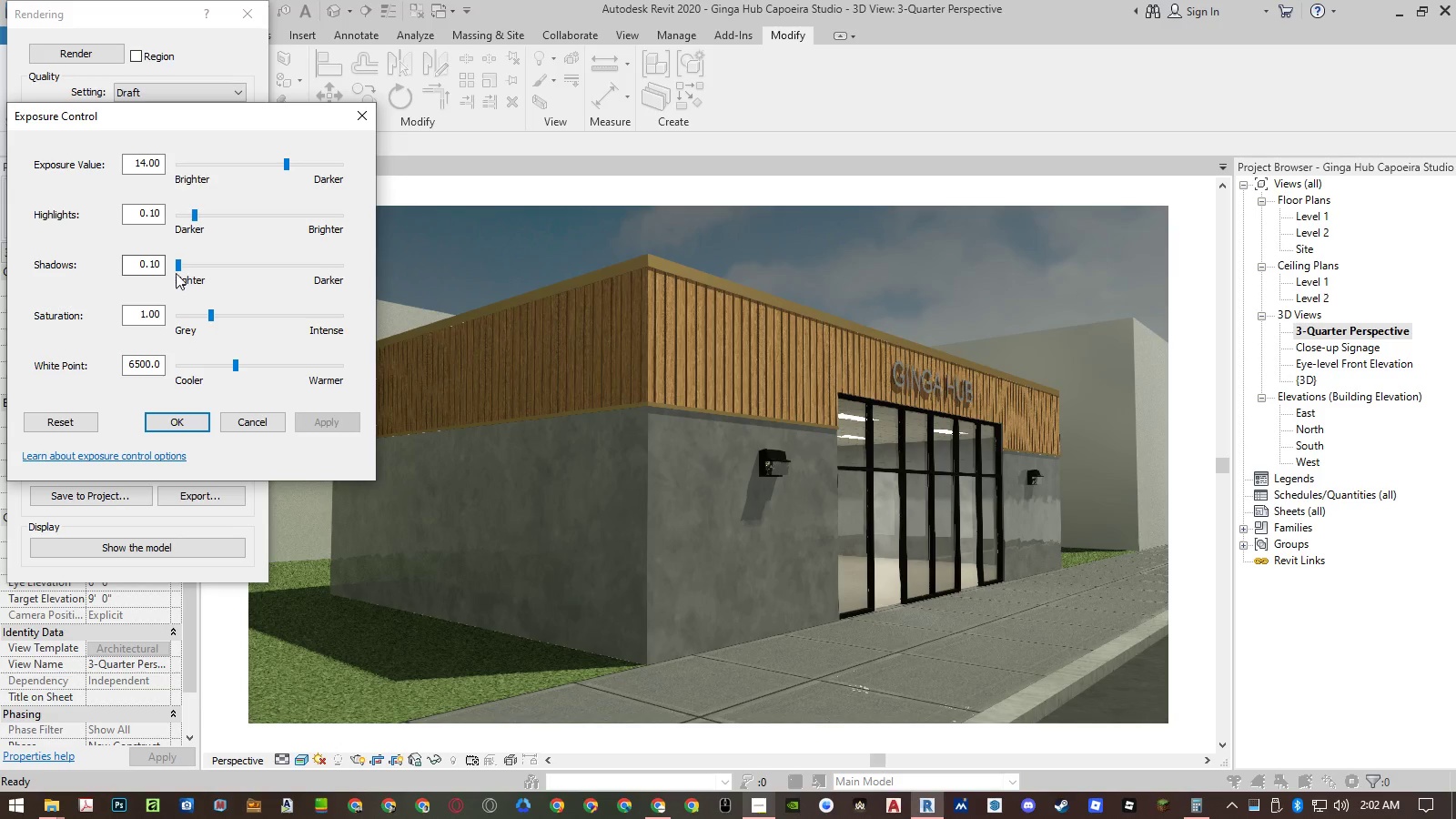 
left_click_drag(start_coordinate=[176, 268], to_coordinate=[187, 267])
 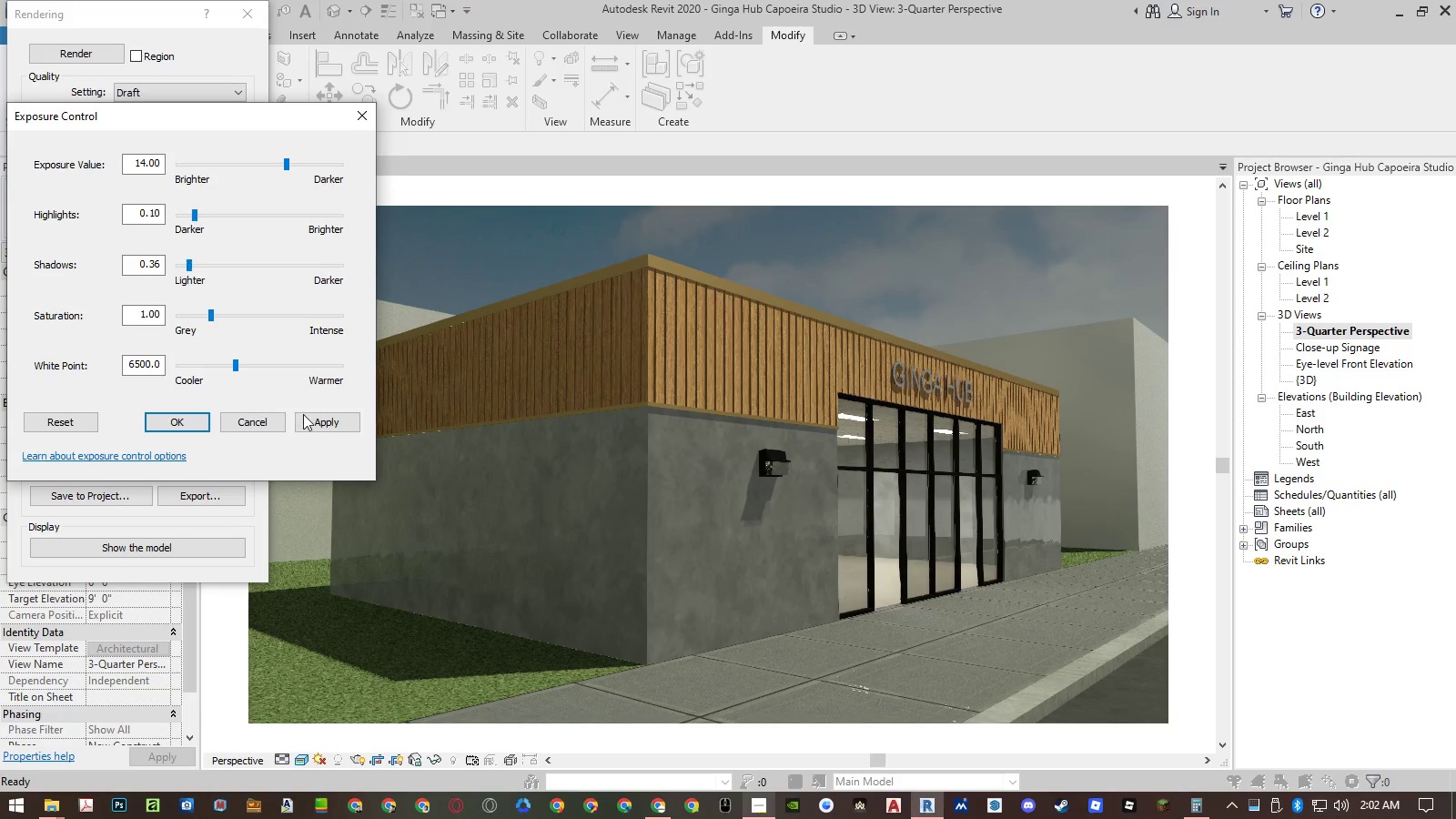 
left_click([303, 414])
 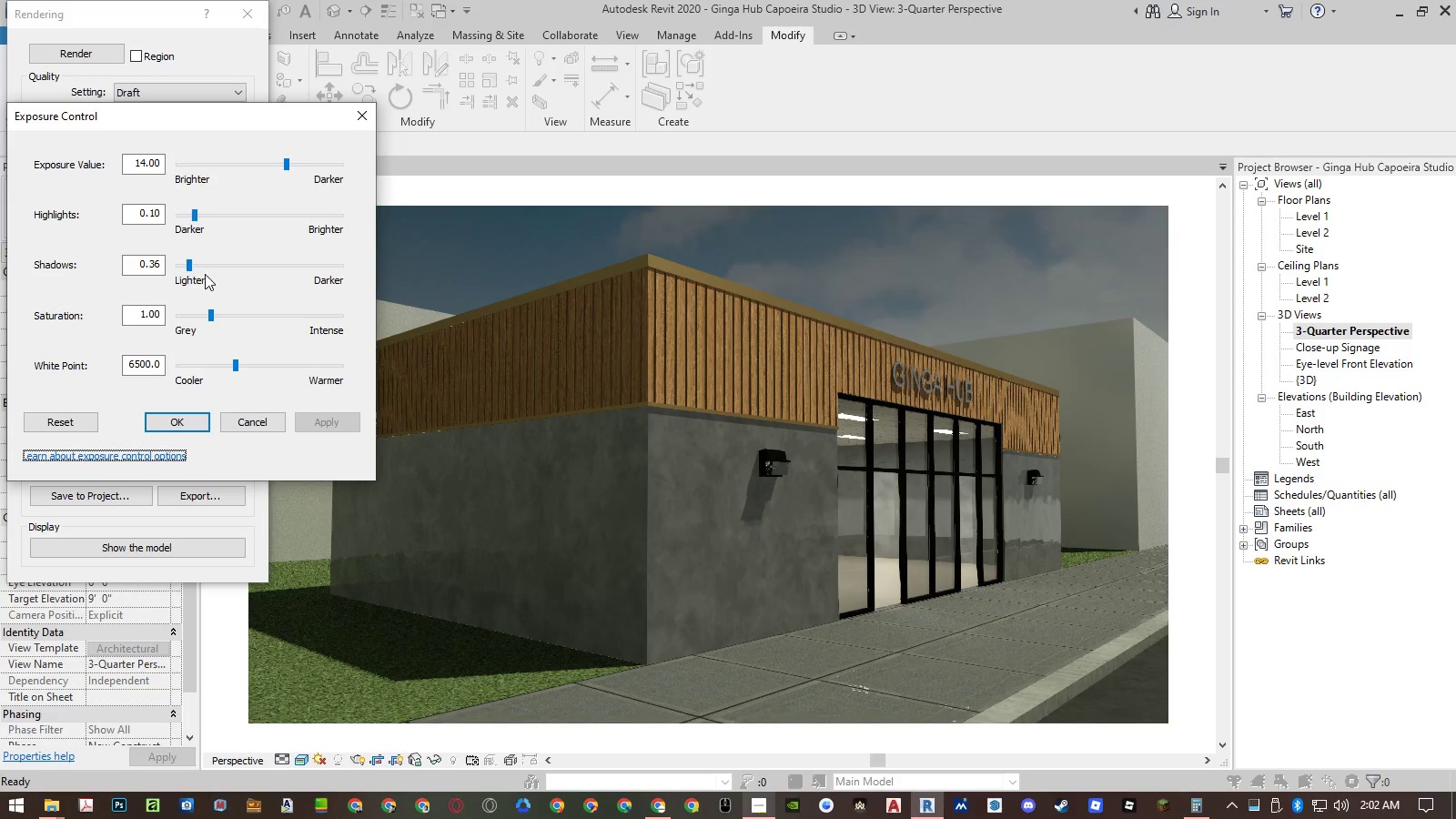 
left_click_drag(start_coordinate=[186, 266], to_coordinate=[117, 266])
 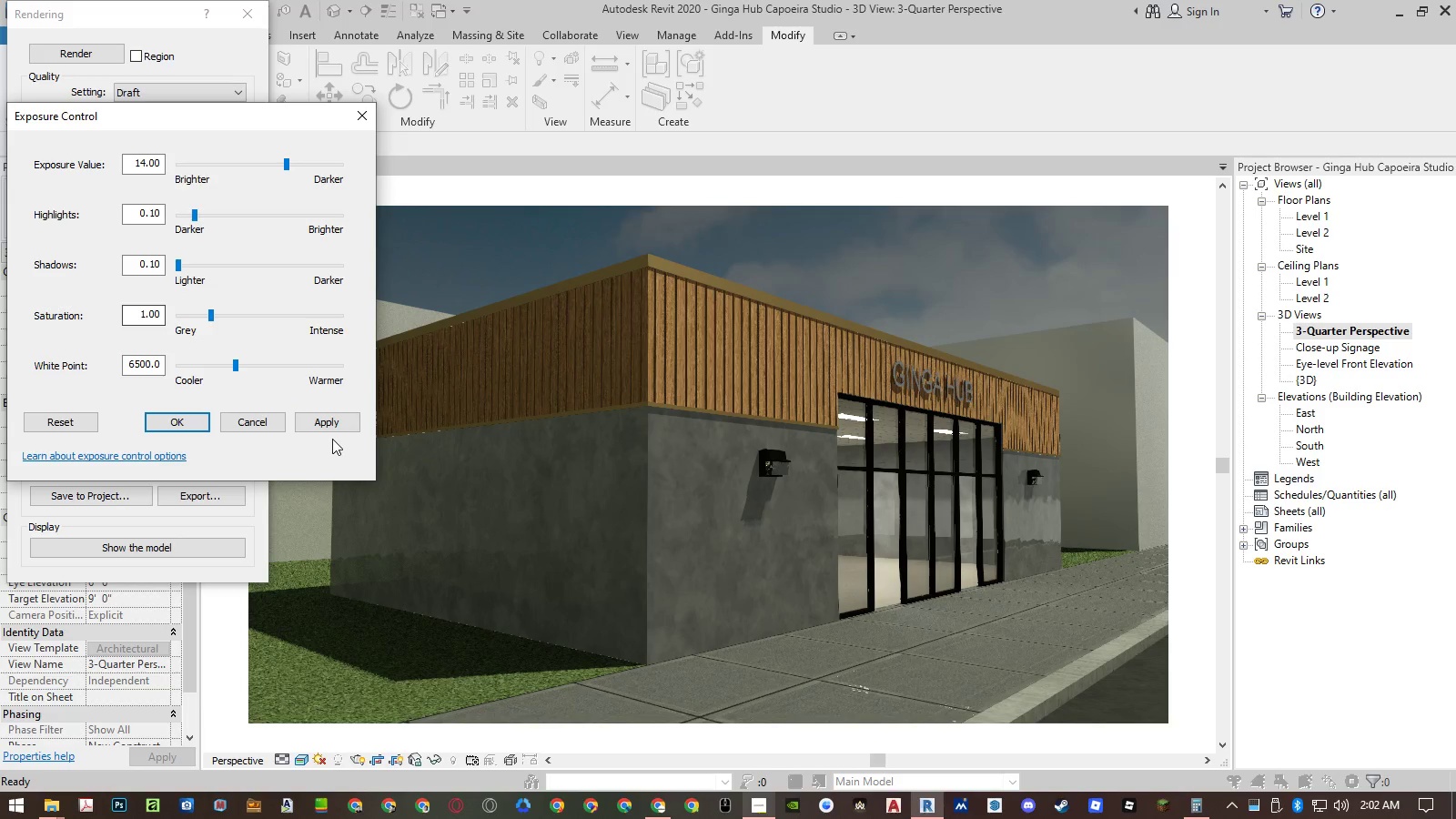 
left_click([329, 426])
 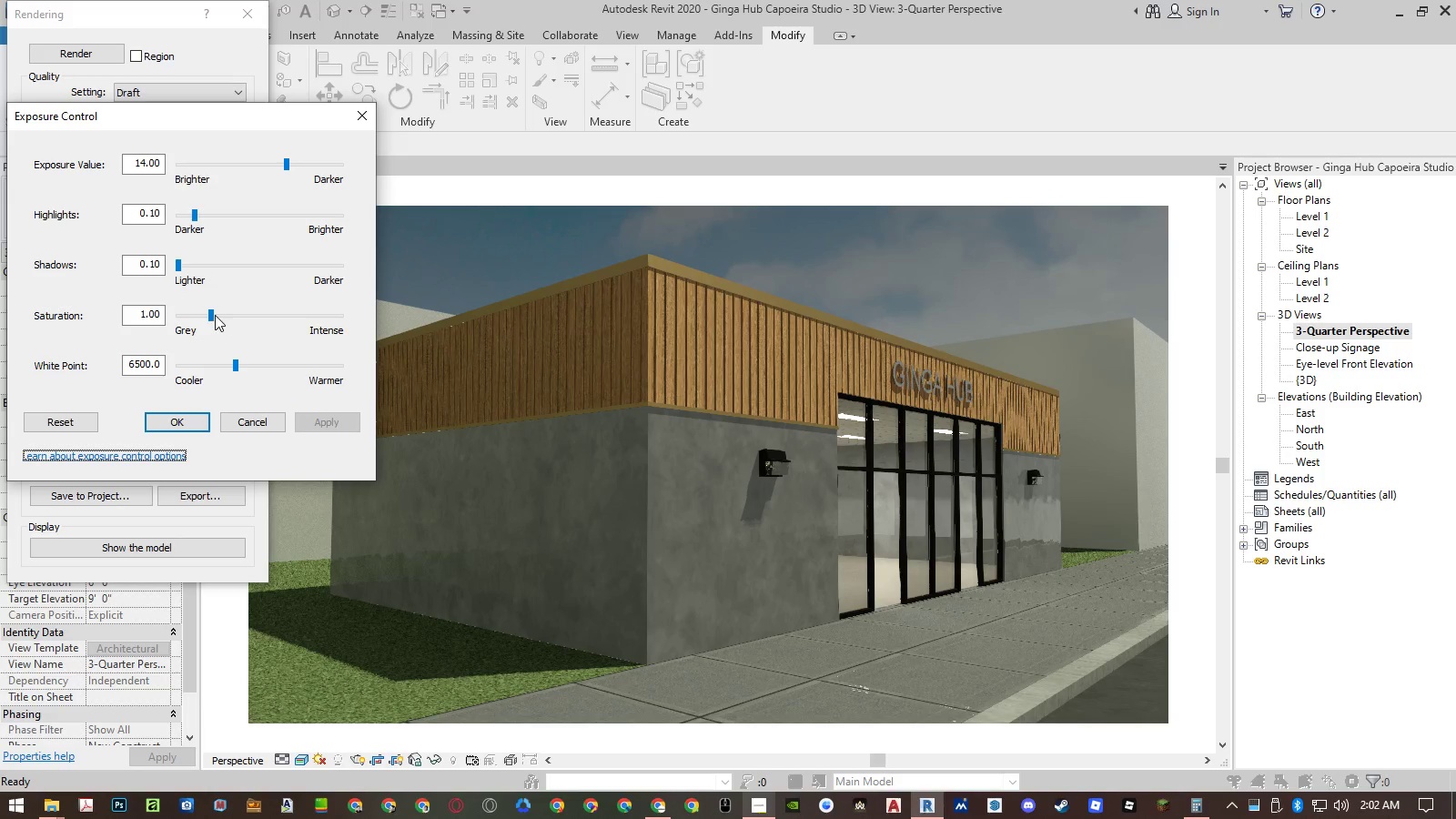 
left_click_drag(start_coordinate=[212, 314], to_coordinate=[242, 316])
 